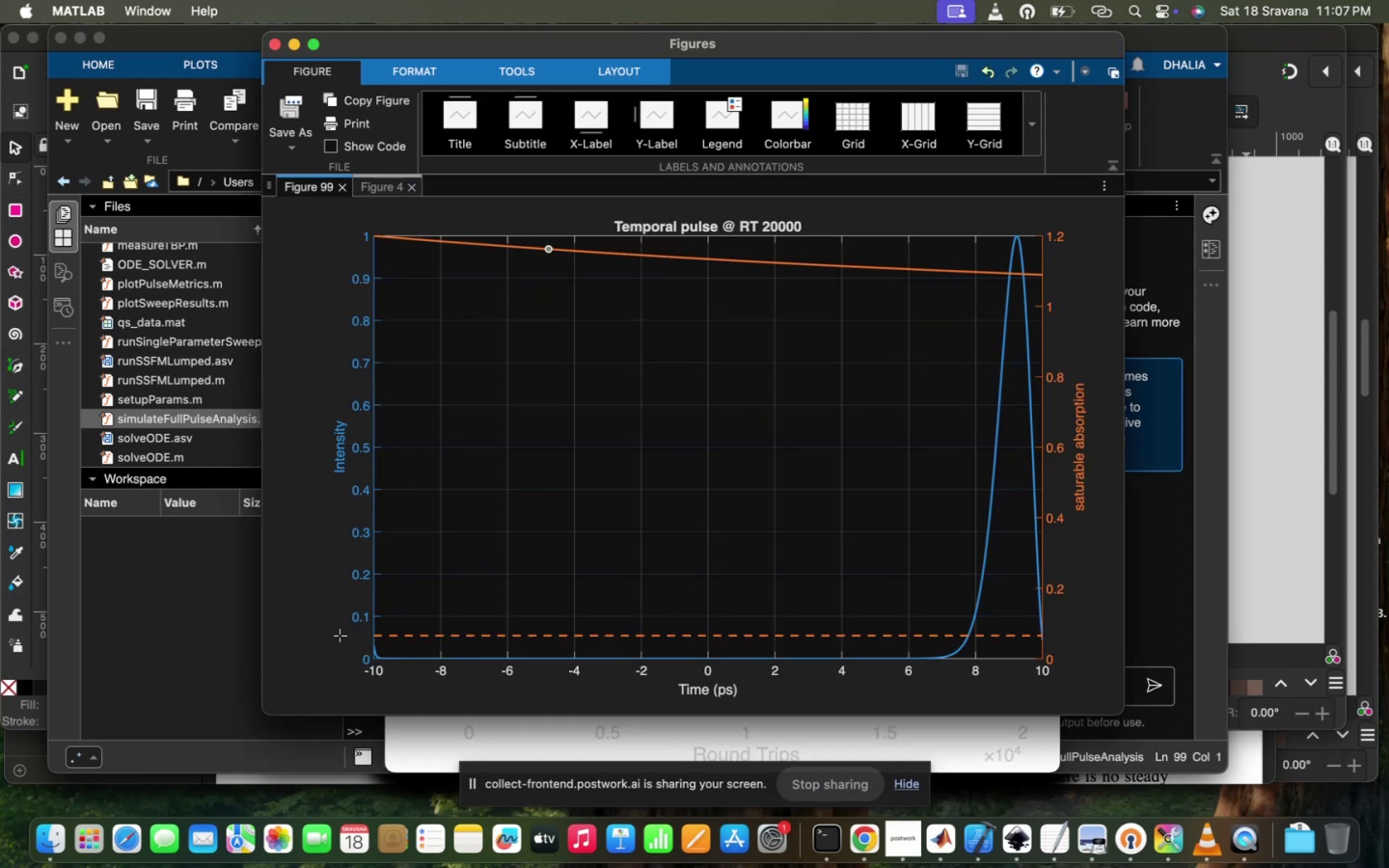 
wait(7.9)
 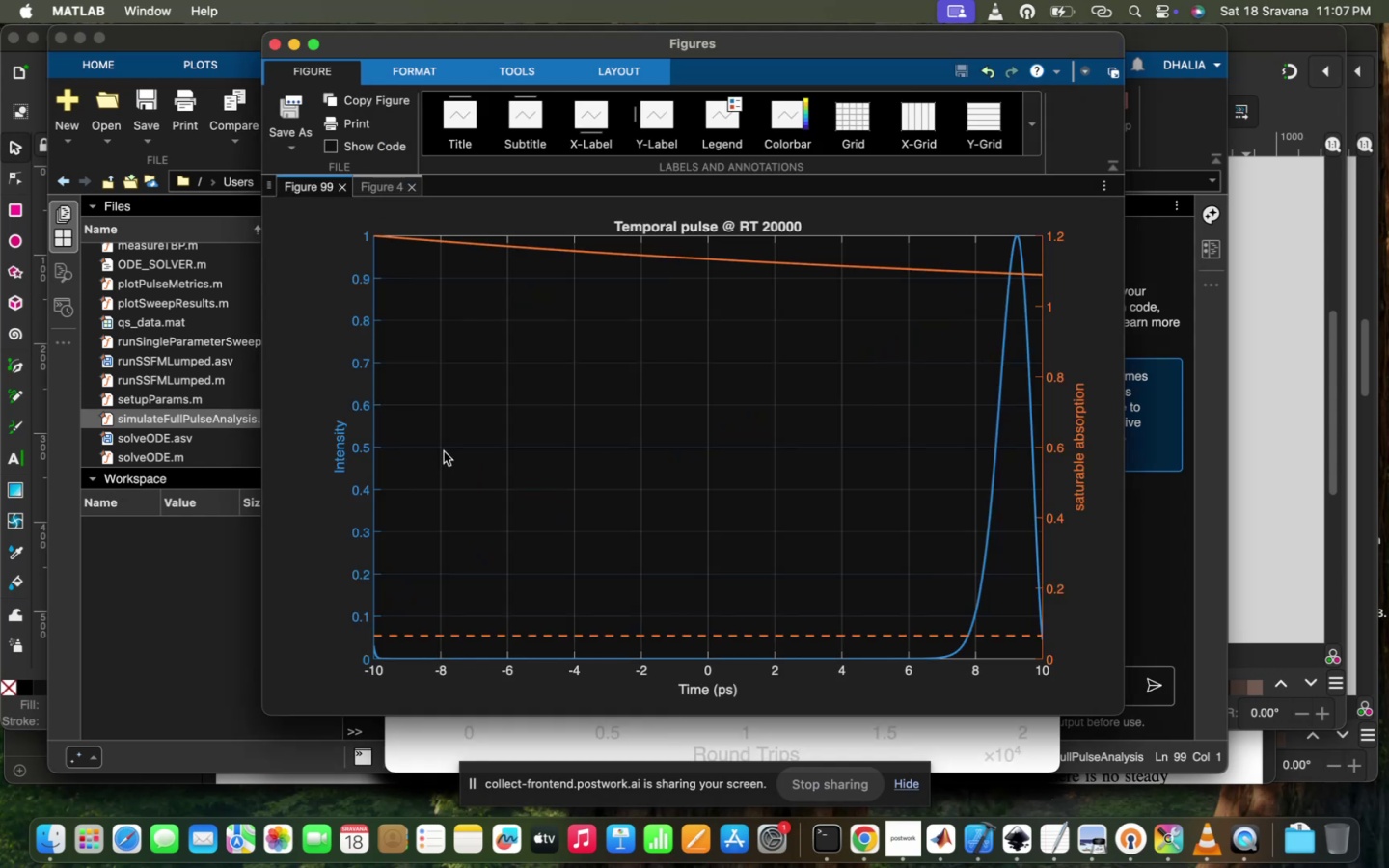 
double_click([208, 393])
 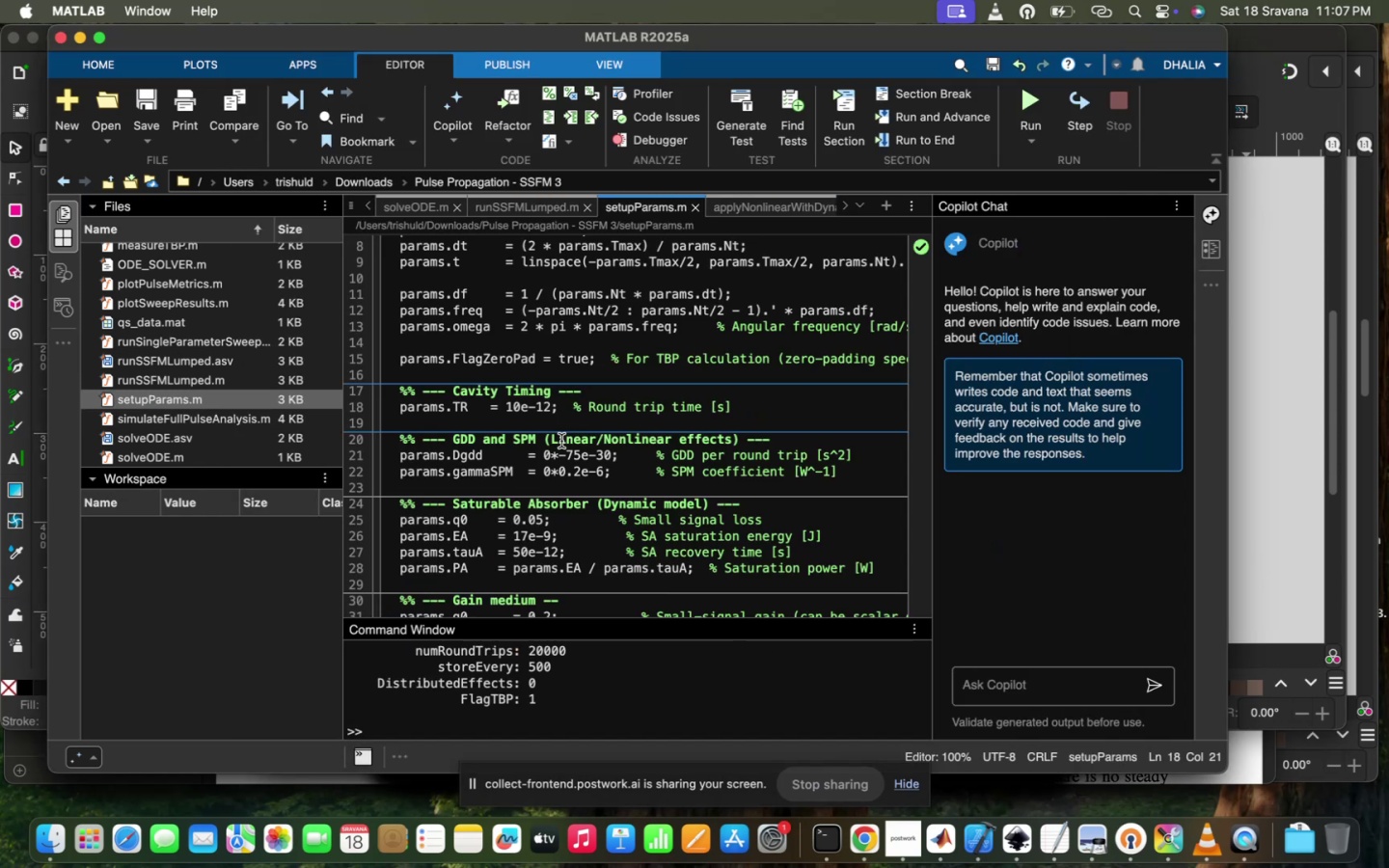 
key(Meta+Z)
 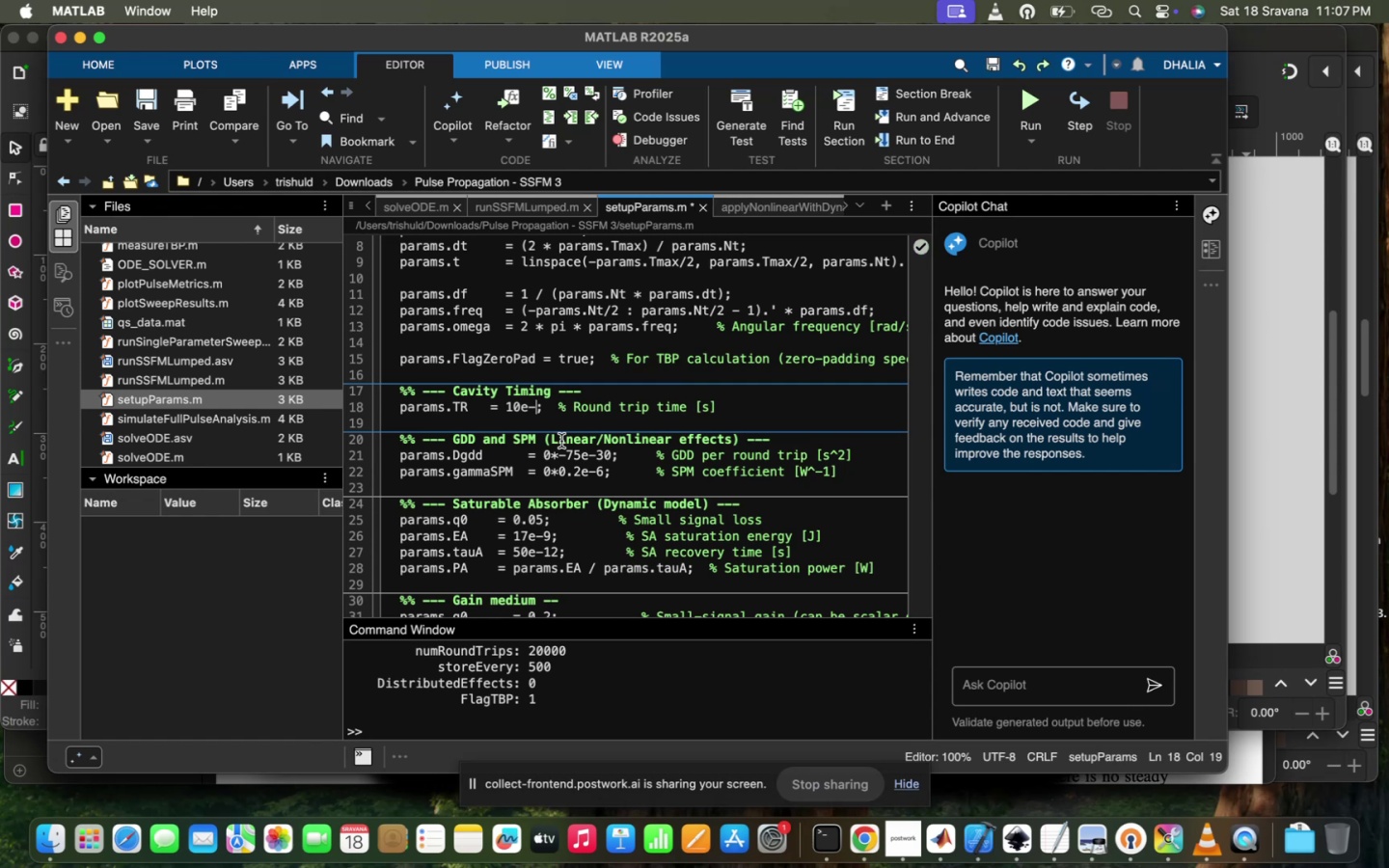 
key(Meta+Z)
 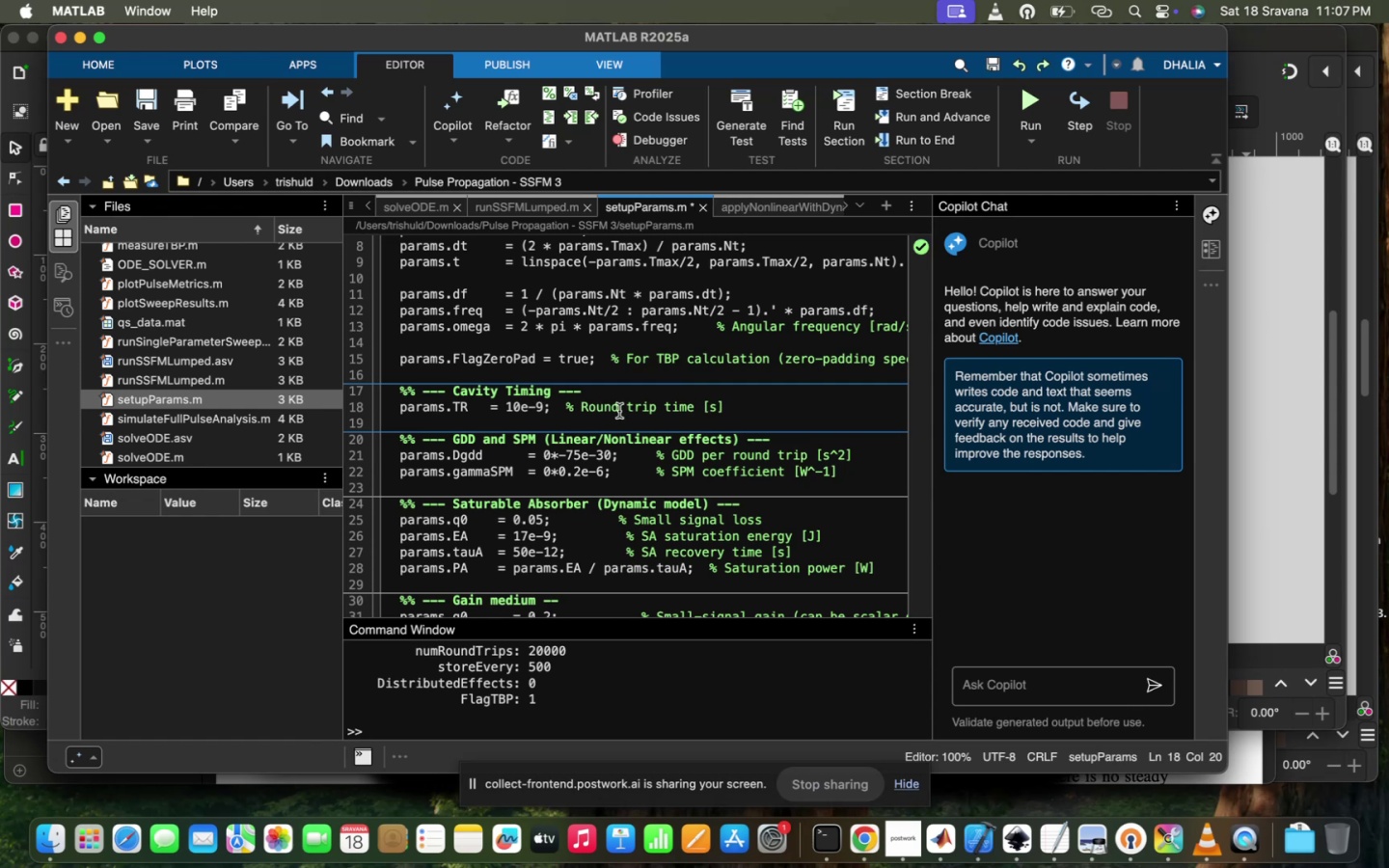 
left_click([619, 411])
 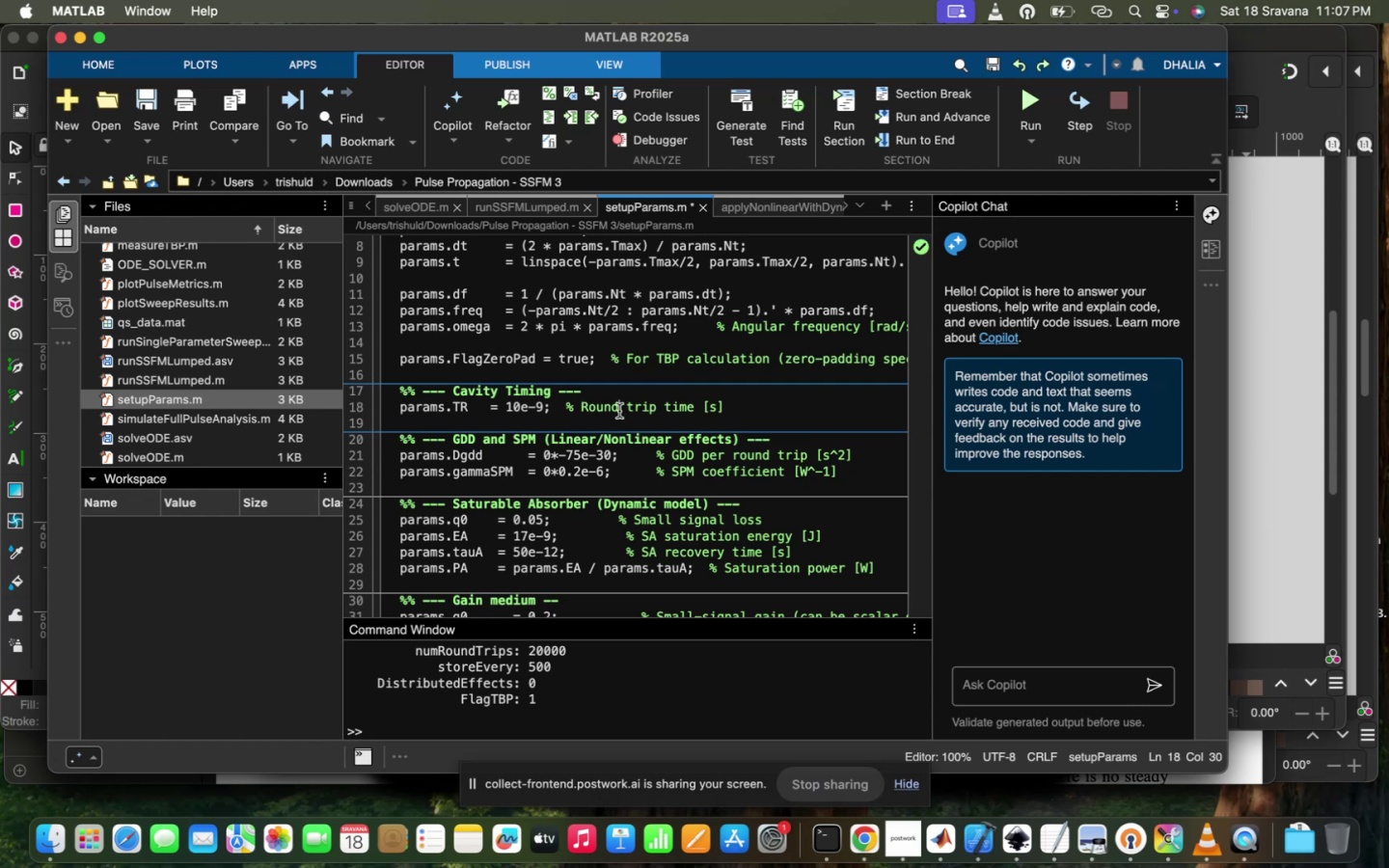 
scroll: coordinate [619, 411], scroll_direction: down, amount: 9.0
 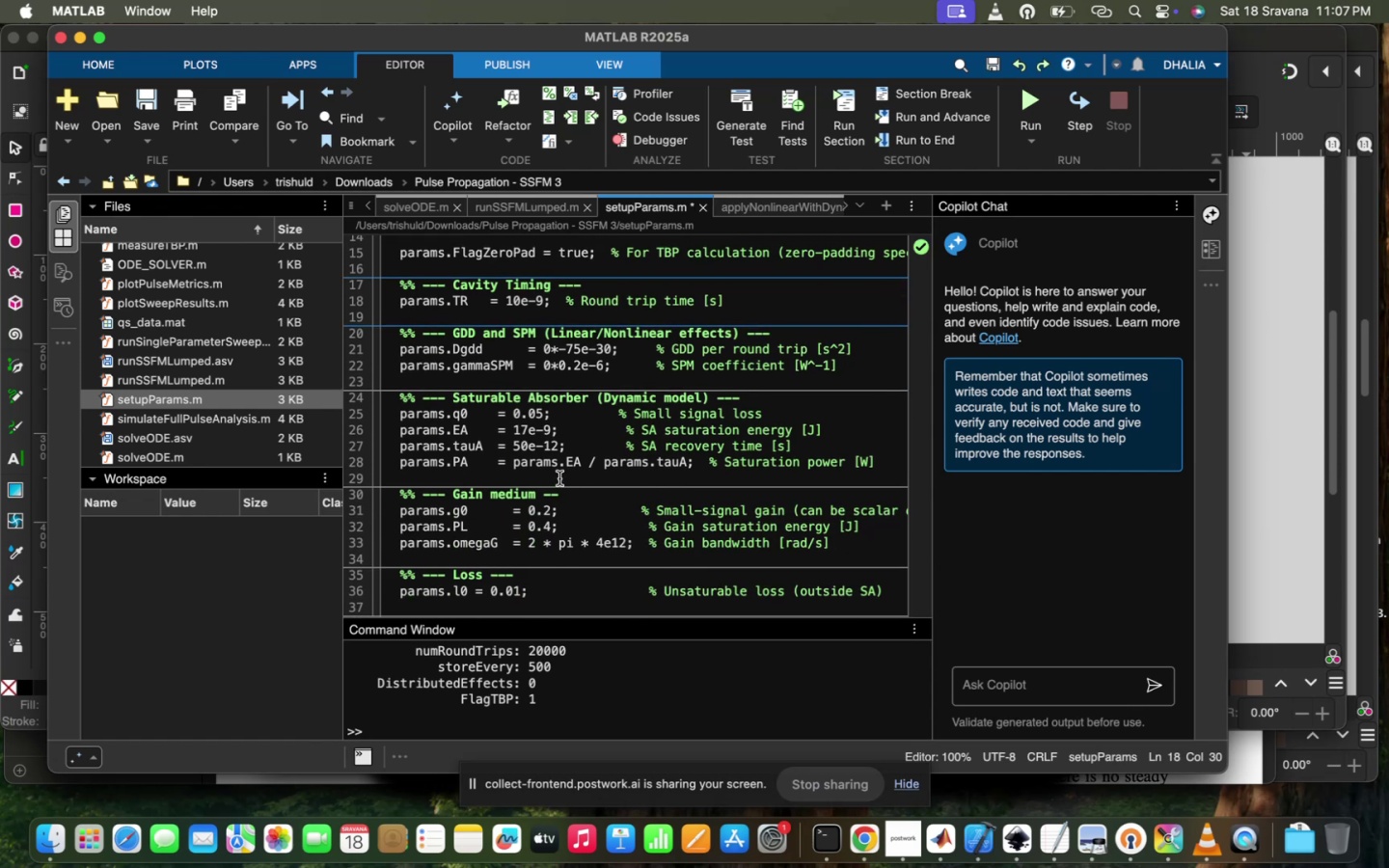 
left_click([549, 446])
 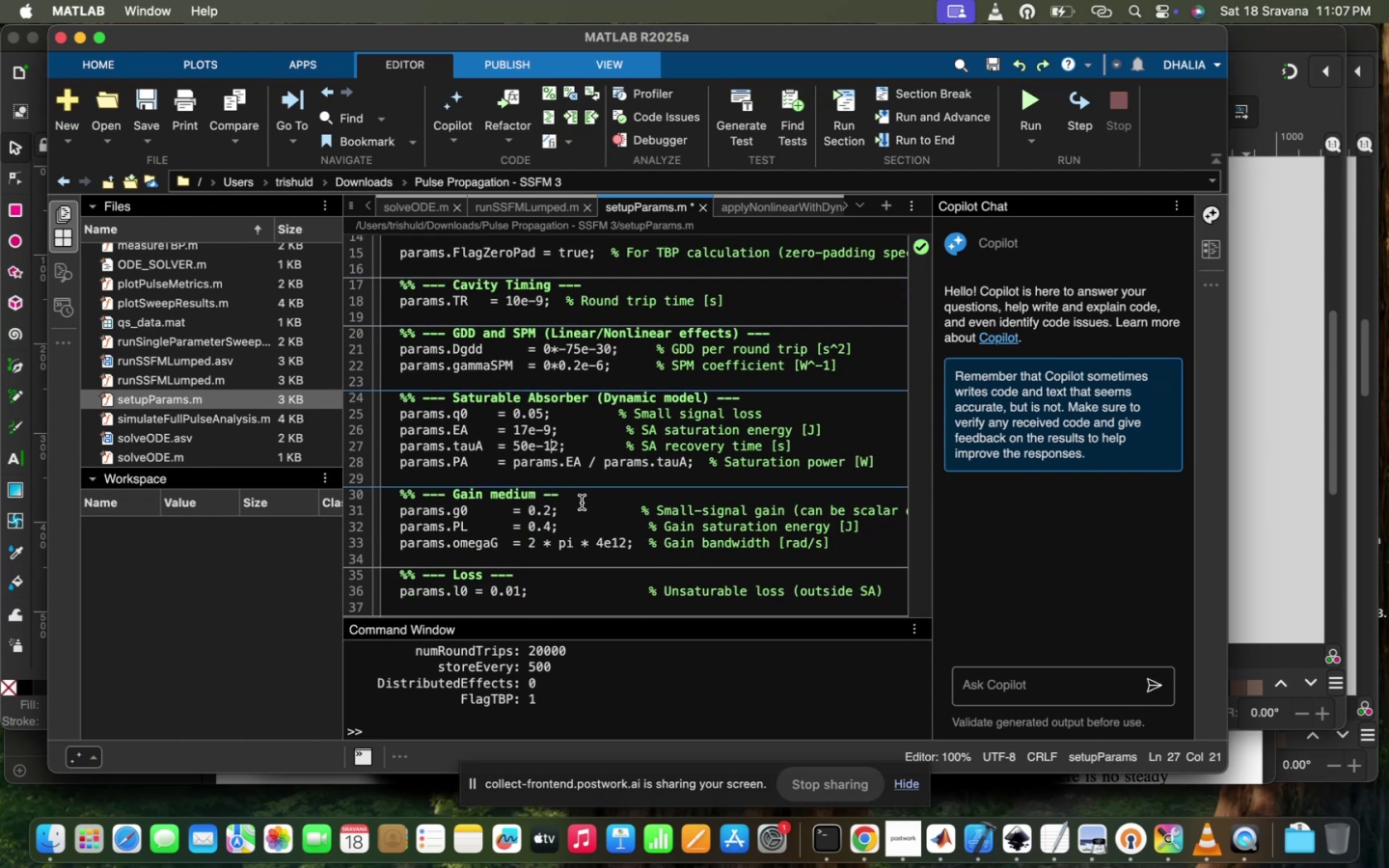 
left_click([556, 442])
 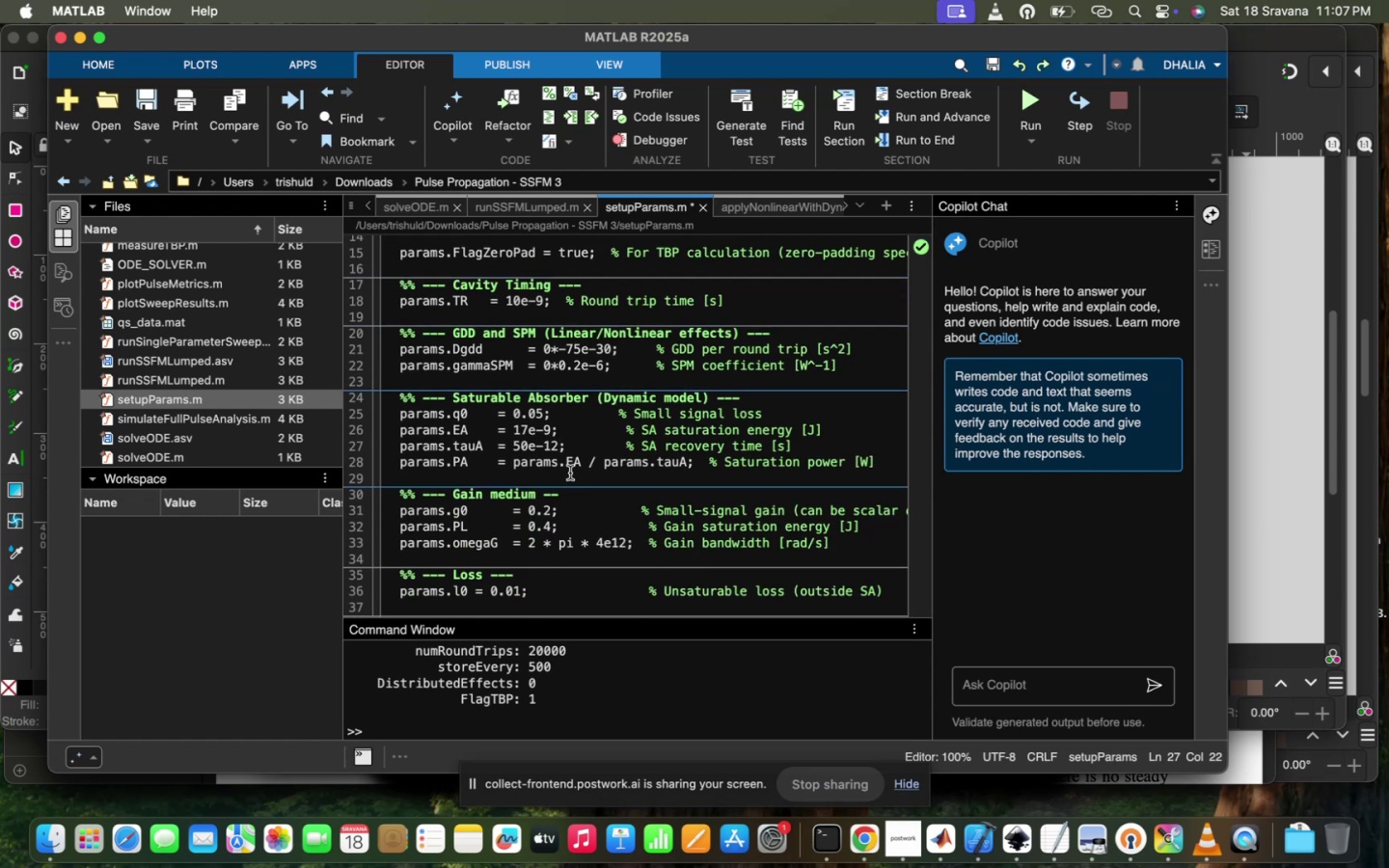 
key(Backspace)
 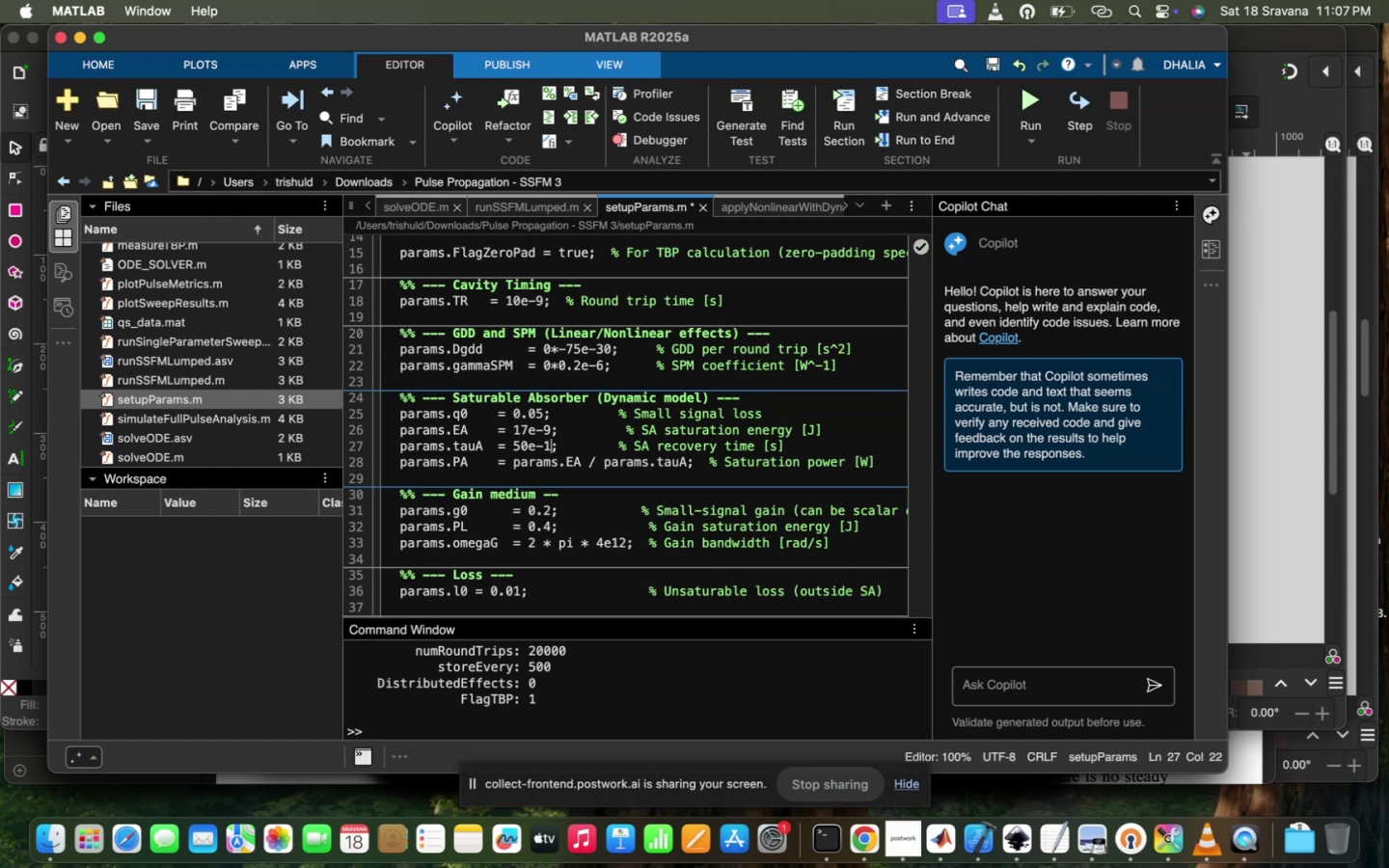 
key(5)
 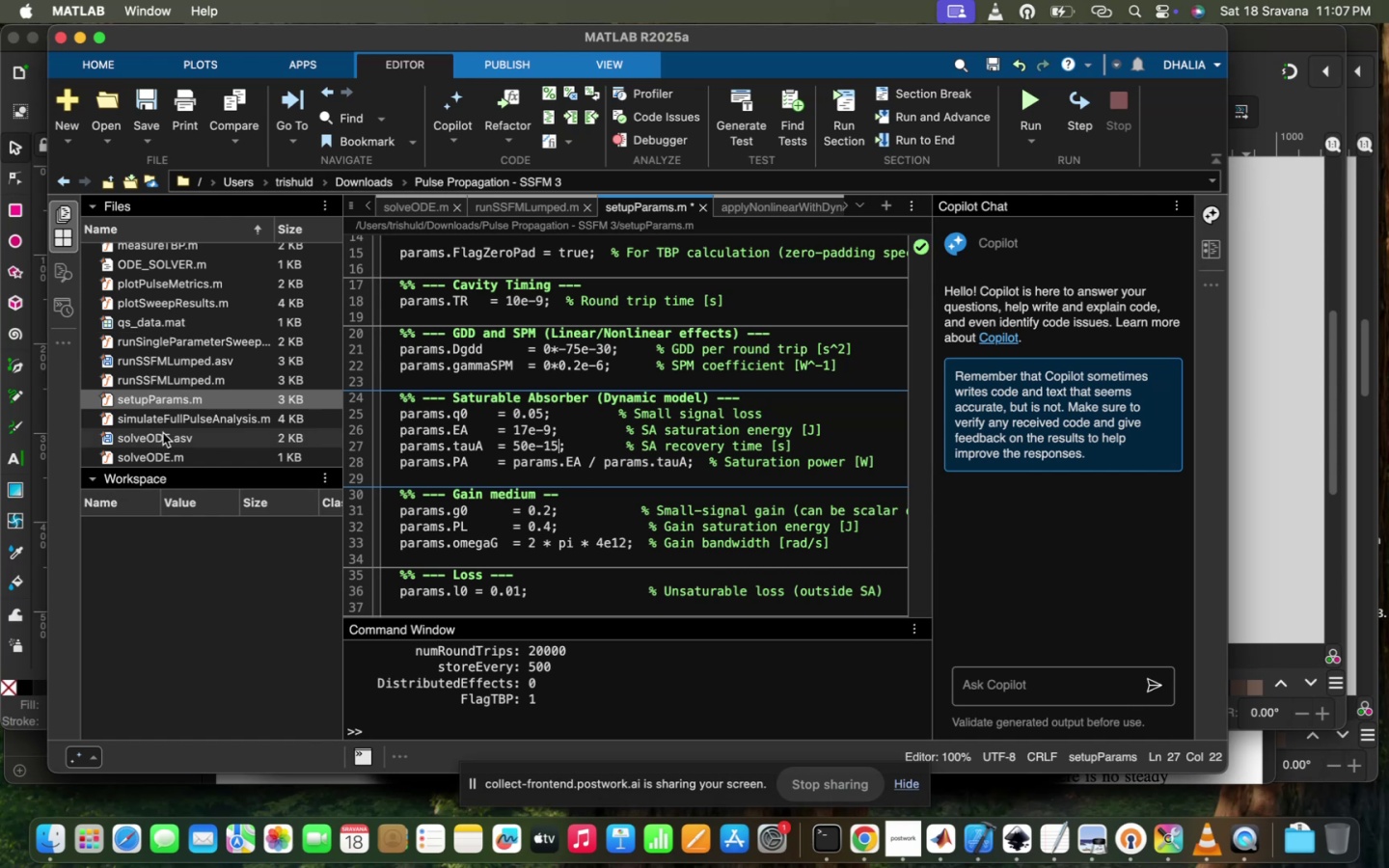 
left_click([195, 405])
 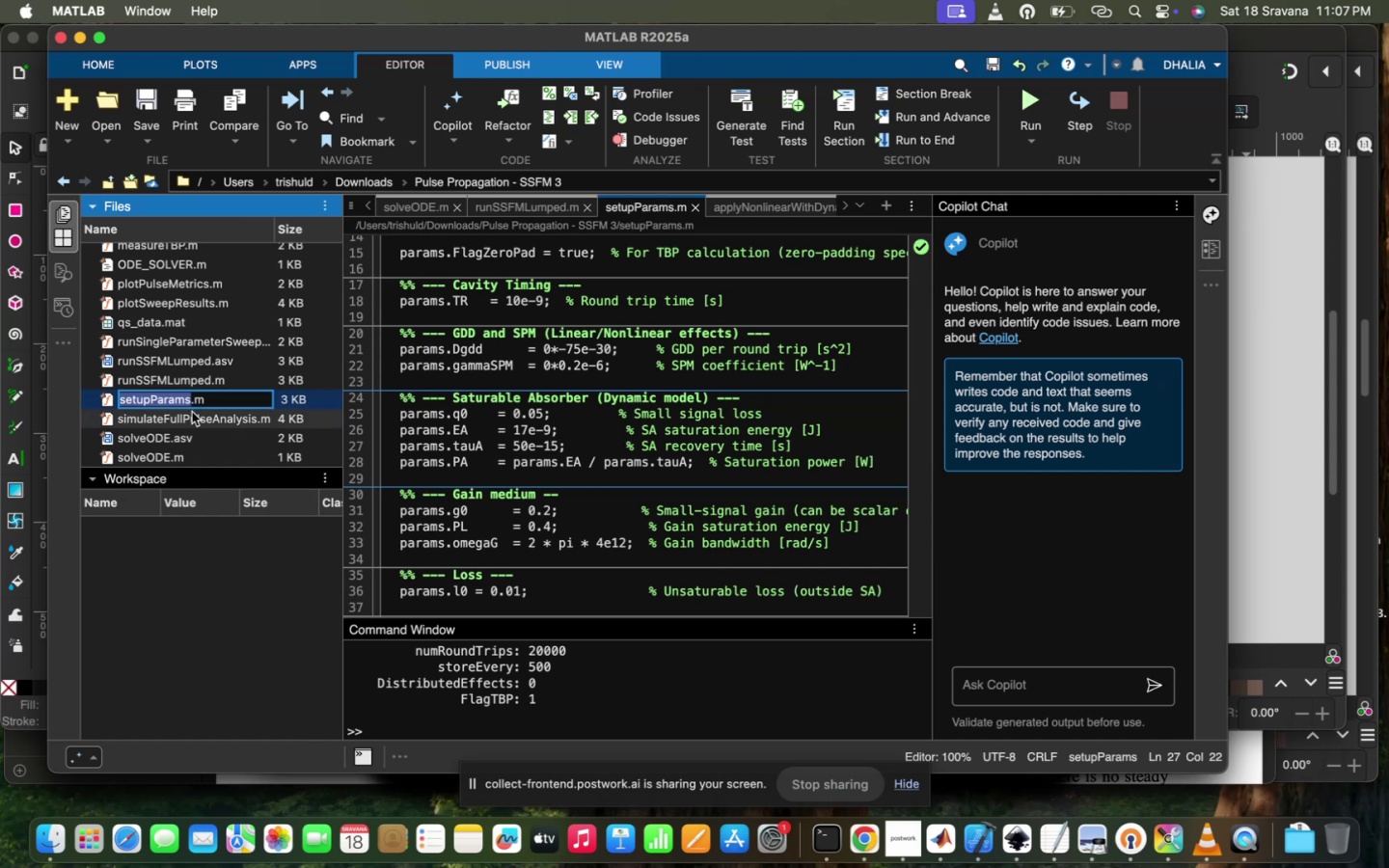 
double_click([192, 412])
 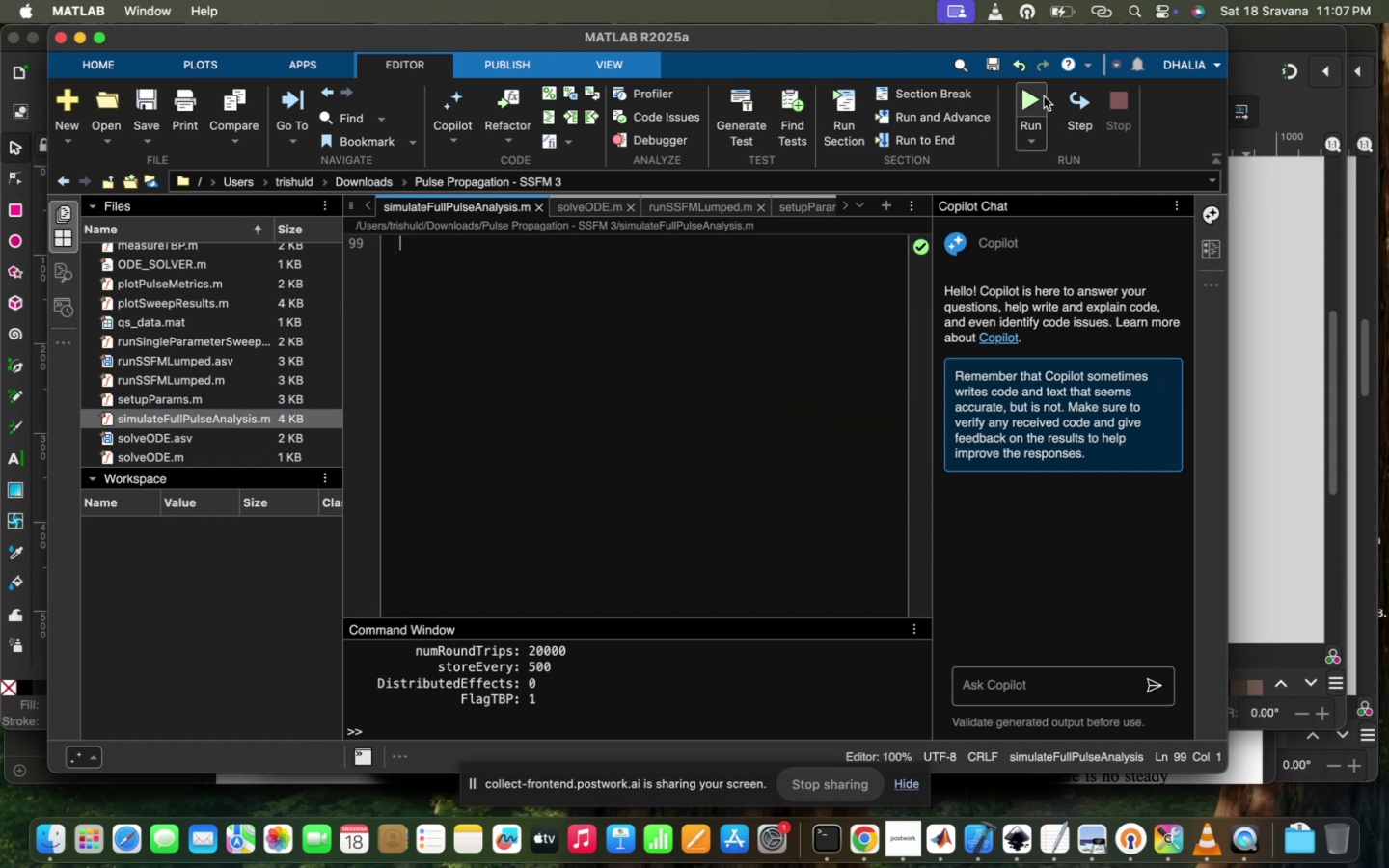 
left_click([1043, 100])
 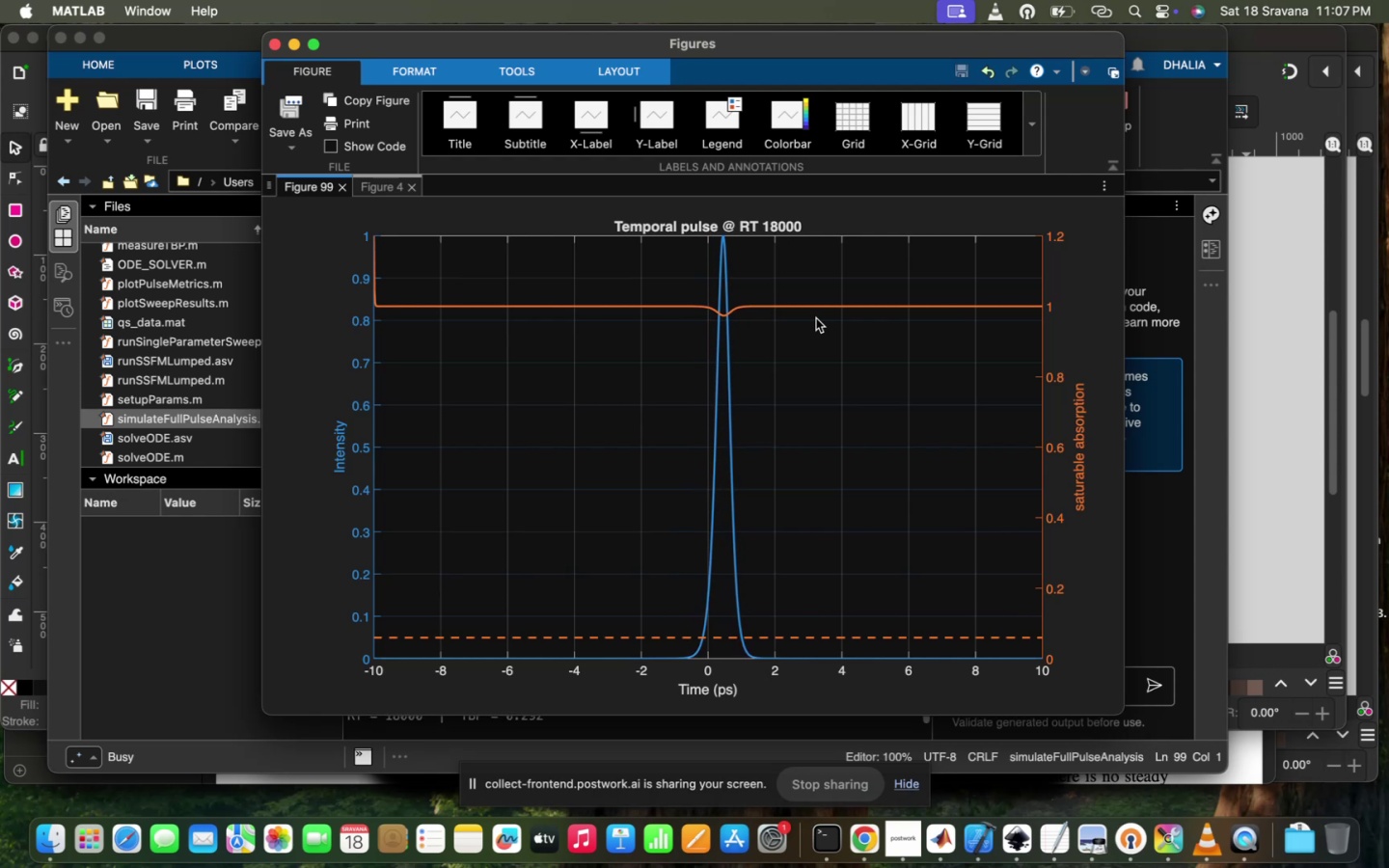 
wait(19.68)
 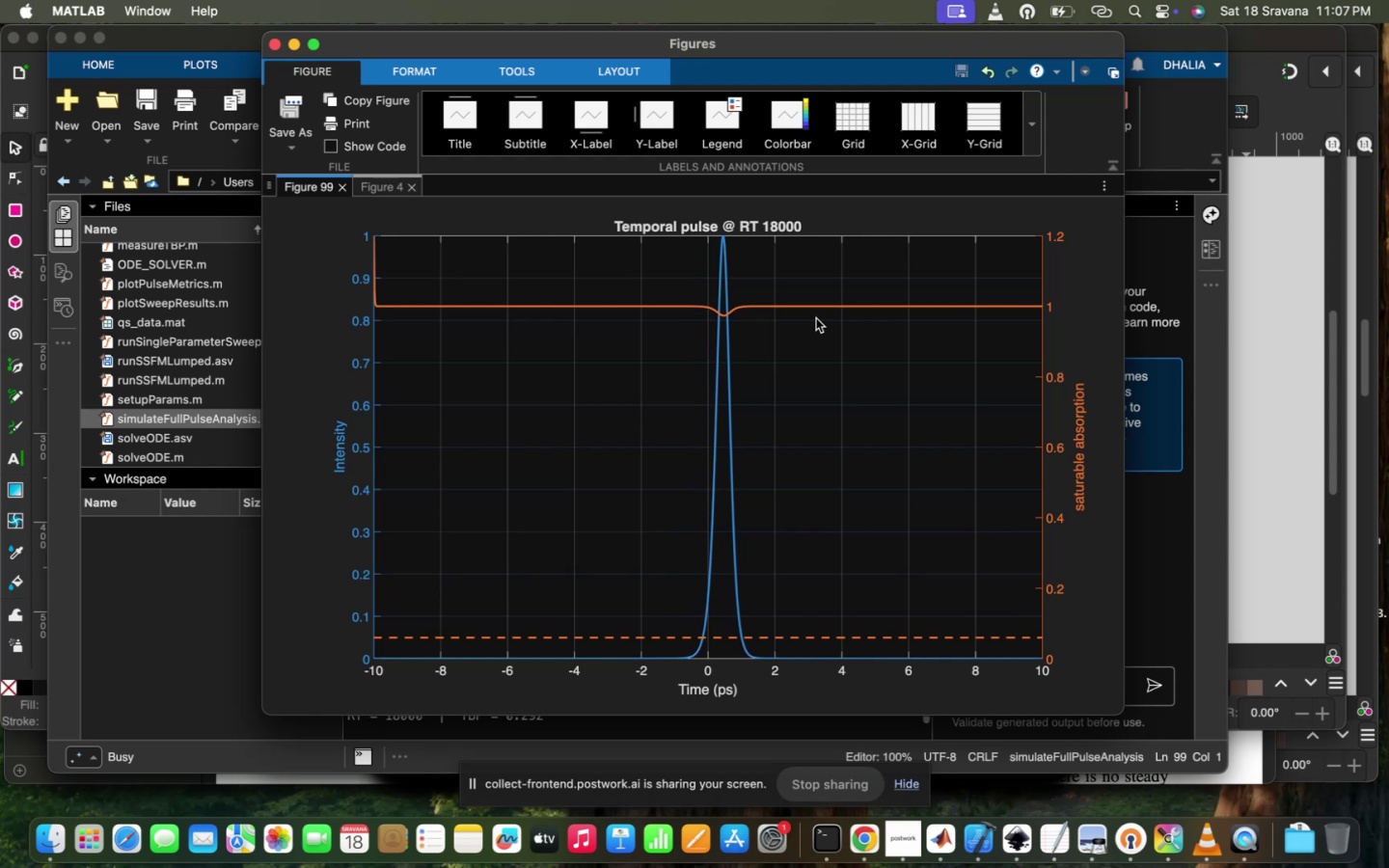 
left_click([486, 414])
 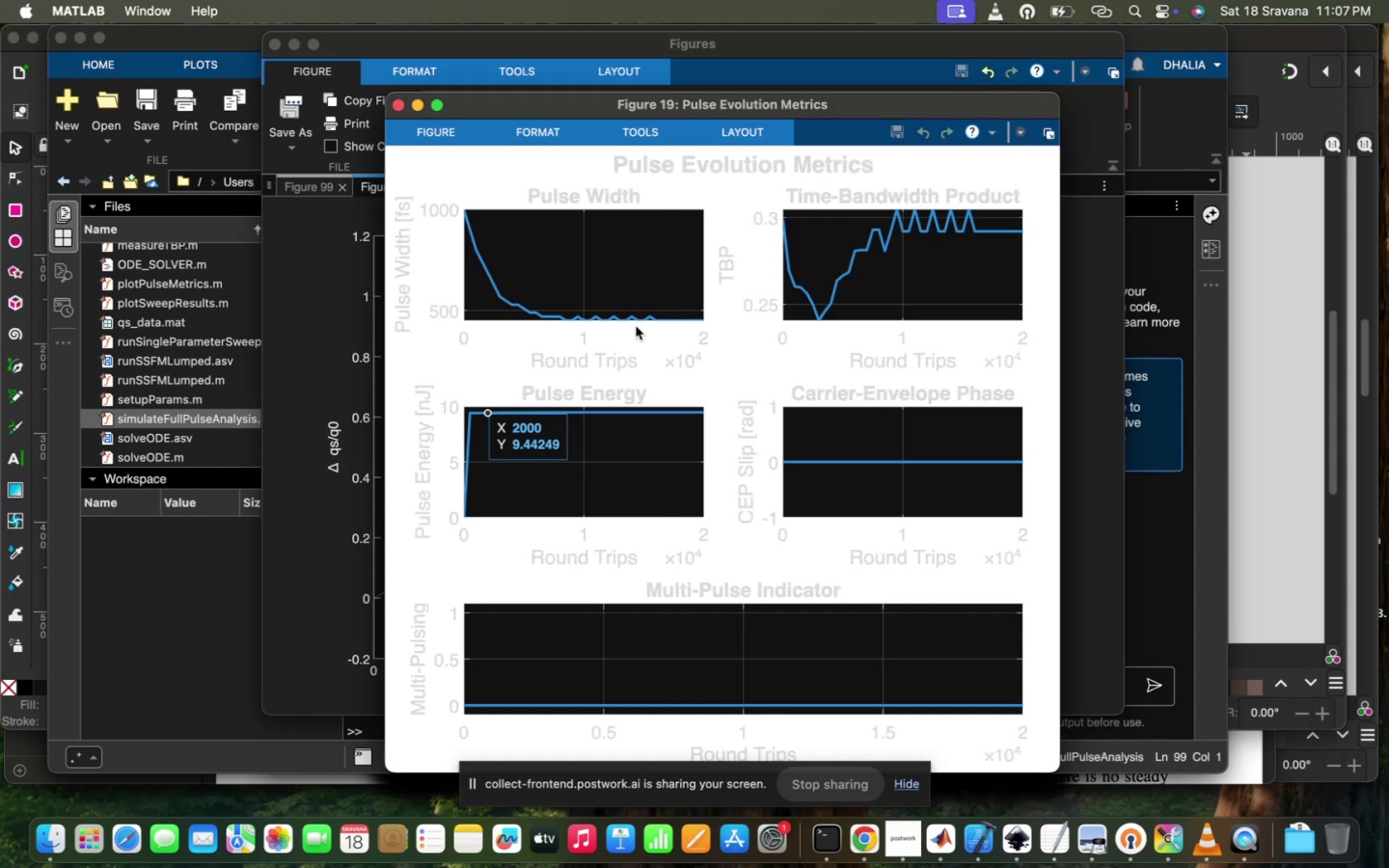 
left_click_drag(start_coordinate=[660, 281], to_coordinate=[576, 254])
 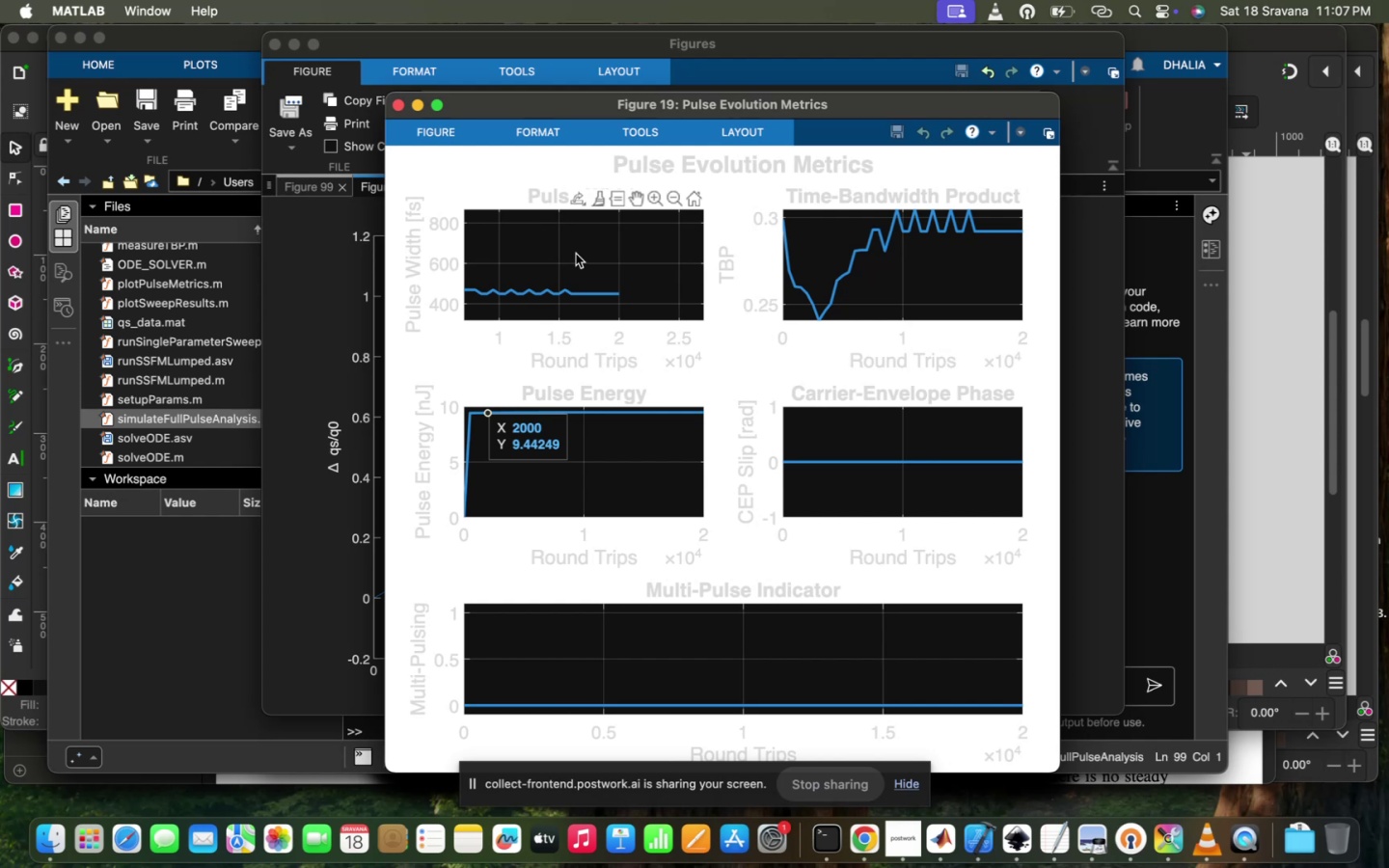 
left_click_drag(start_coordinate=[591, 300], to_coordinate=[591, 295])
 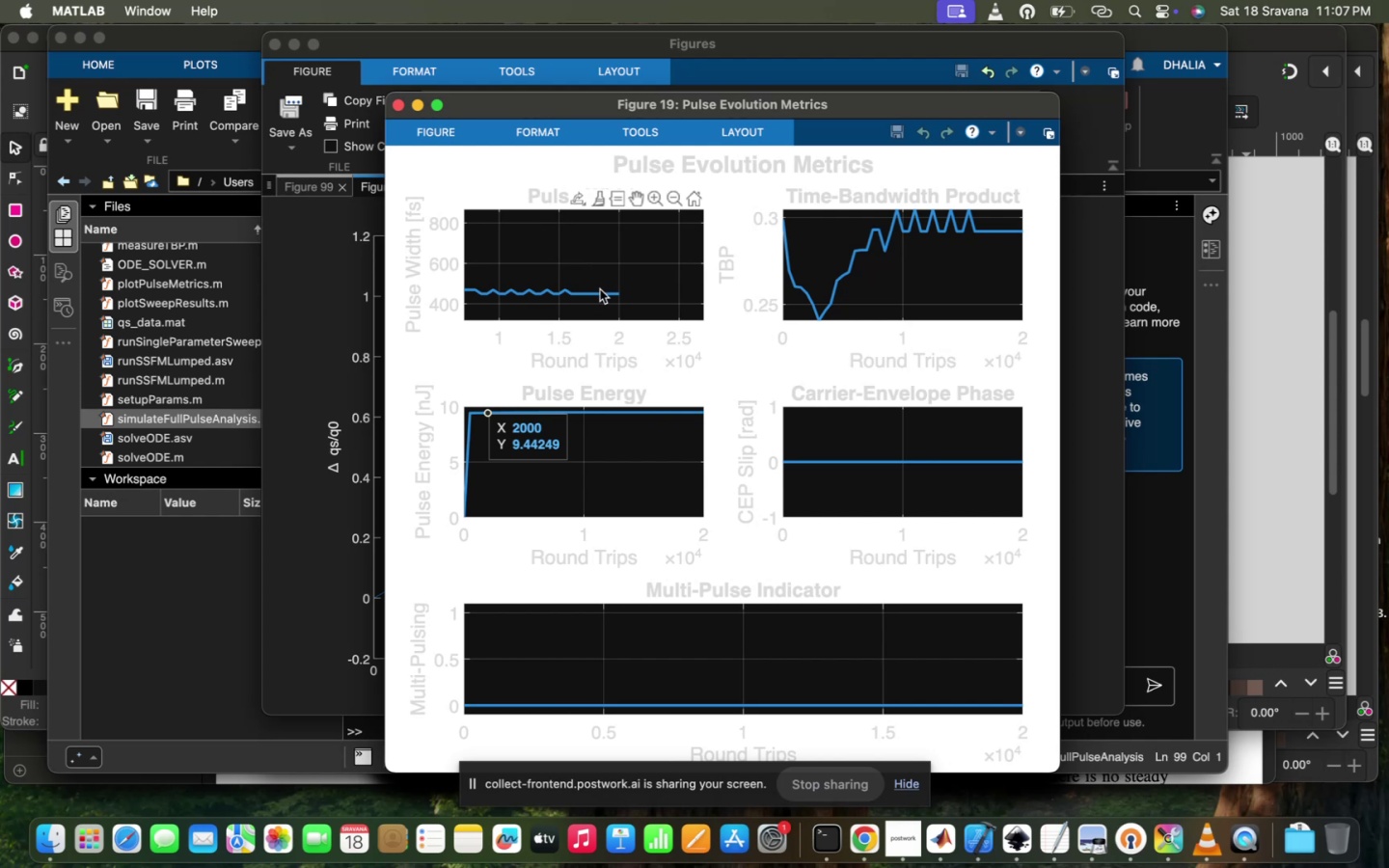 
left_click([600, 290])
 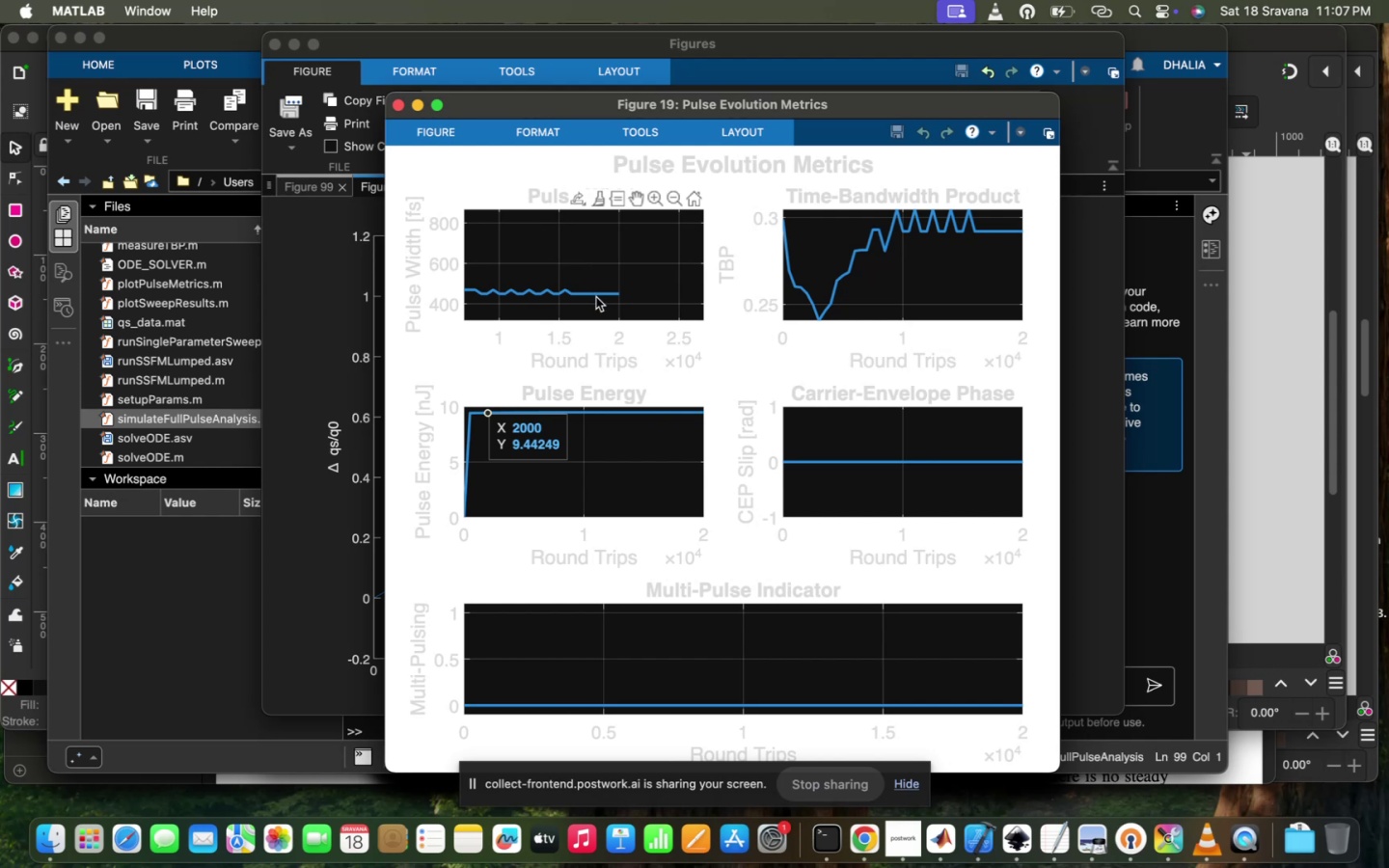 
left_click([603, 294])
 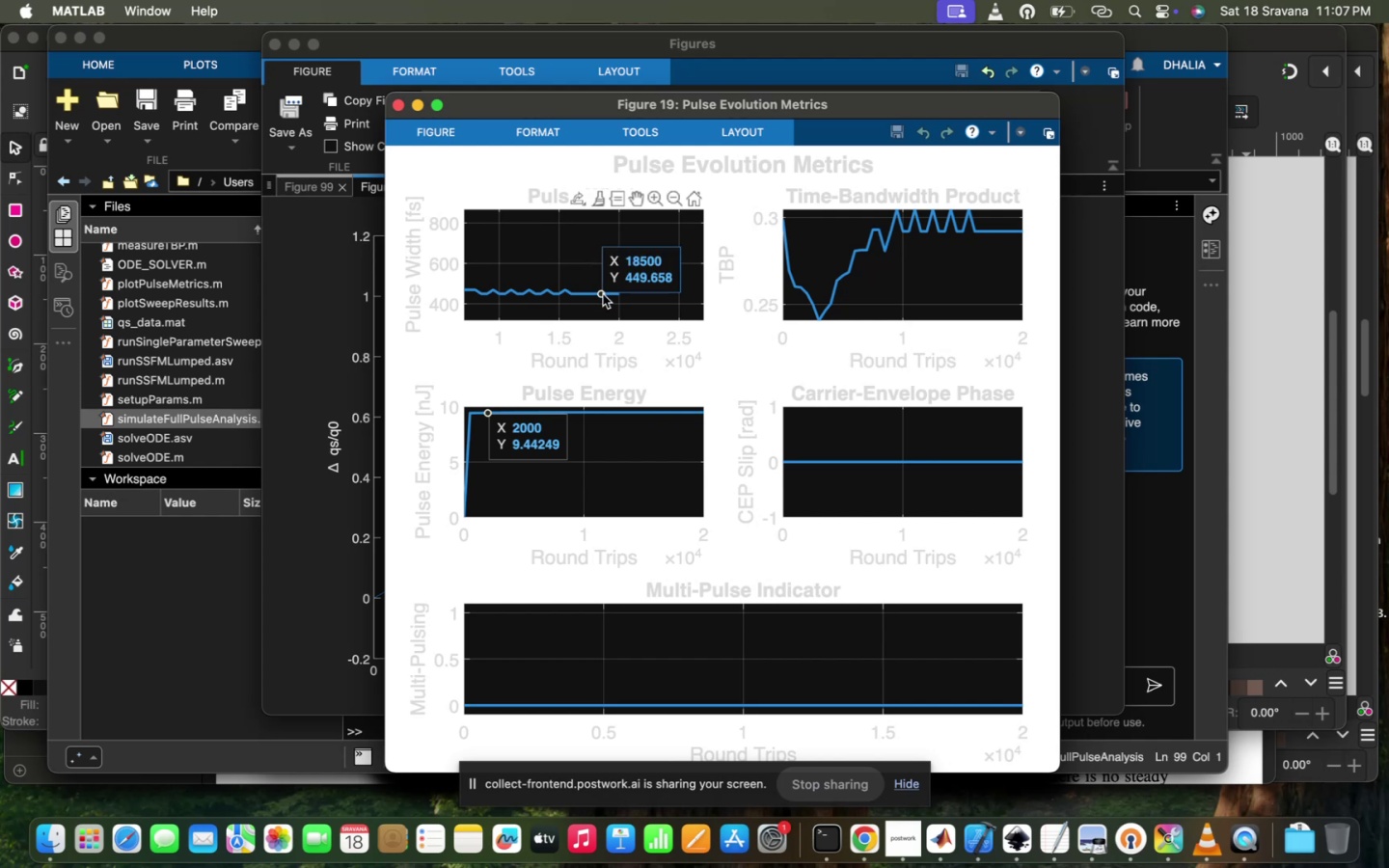 
left_click([319, 402])
 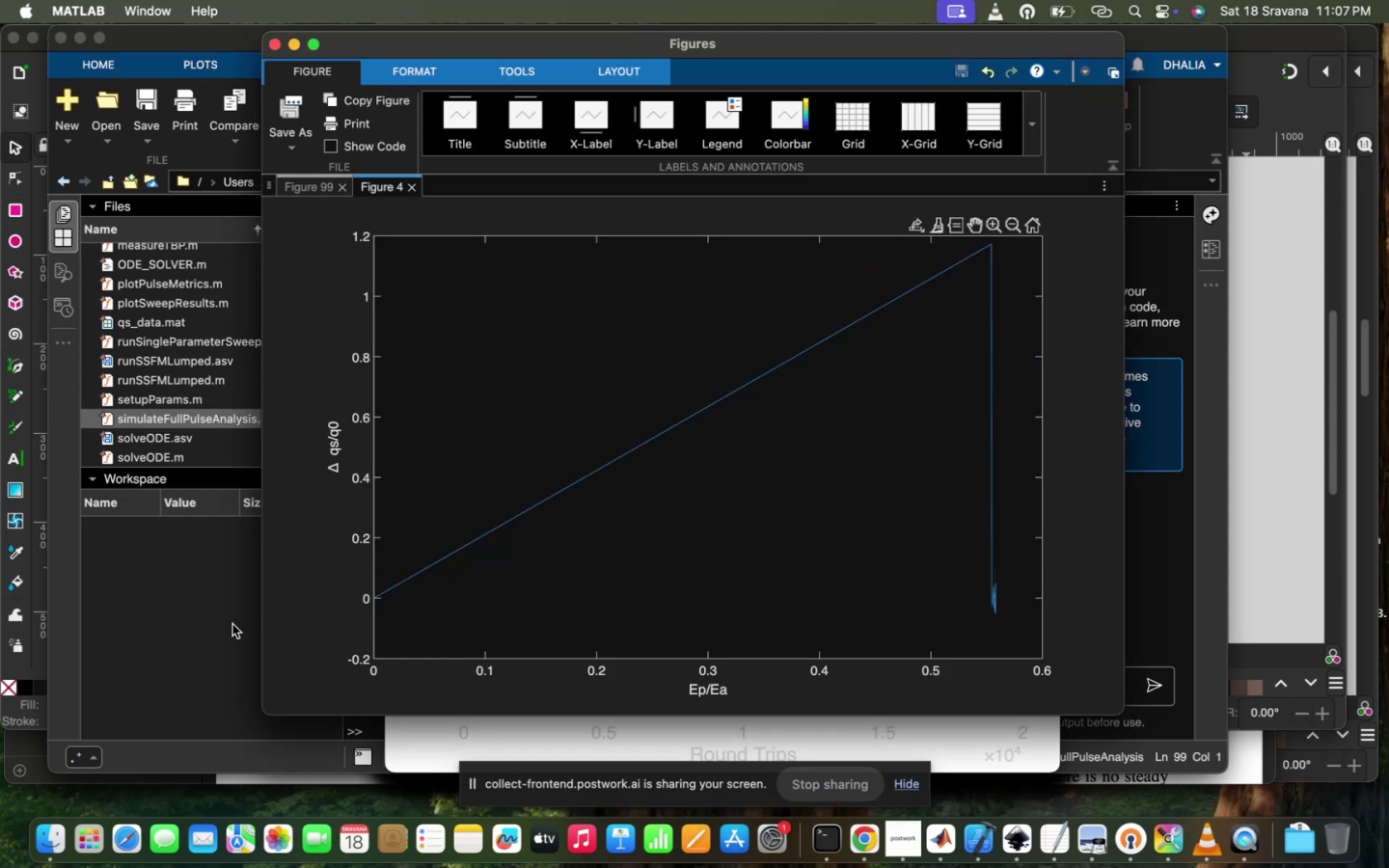 
left_click([232, 624])
 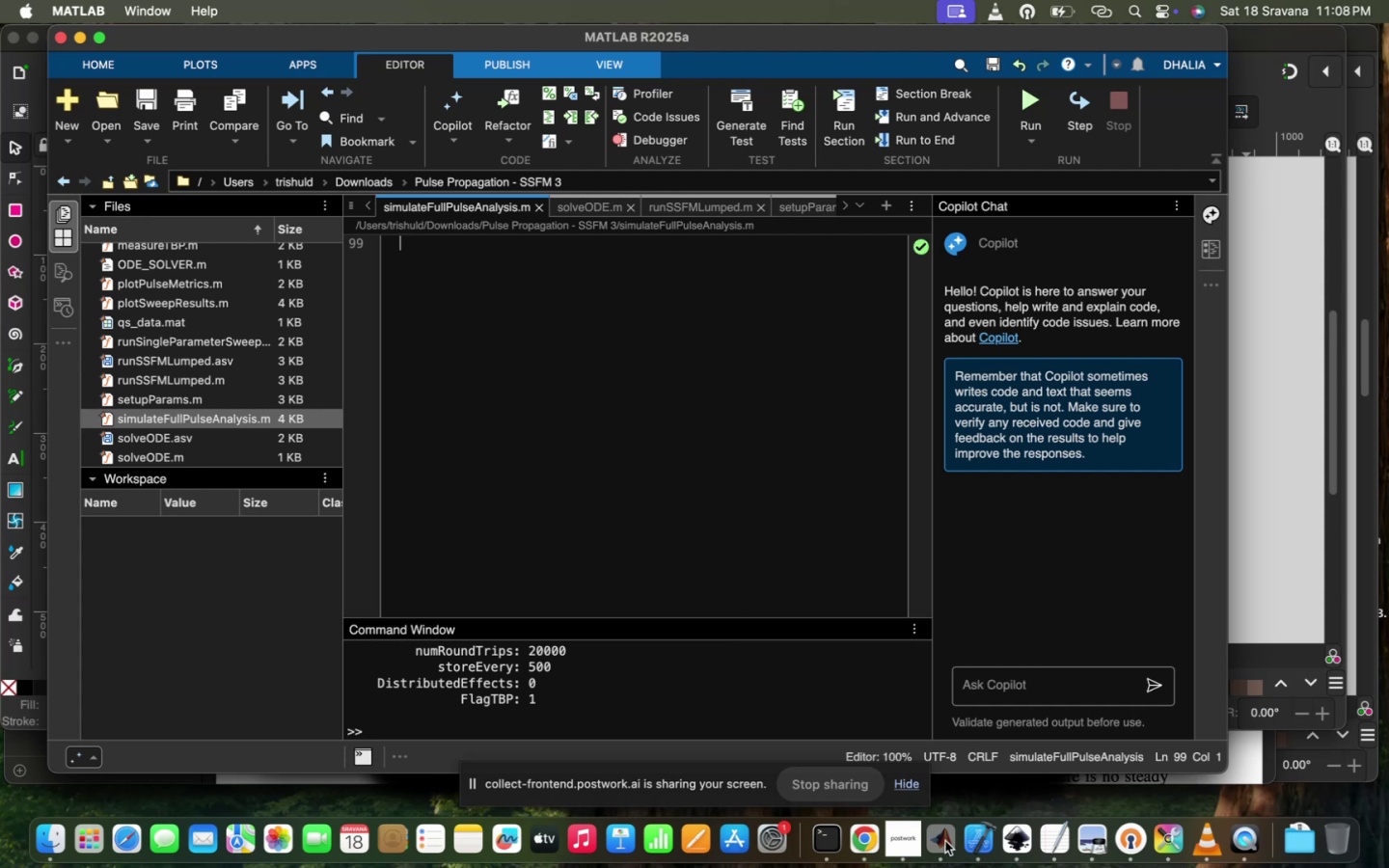 
left_click([1066, 601])
 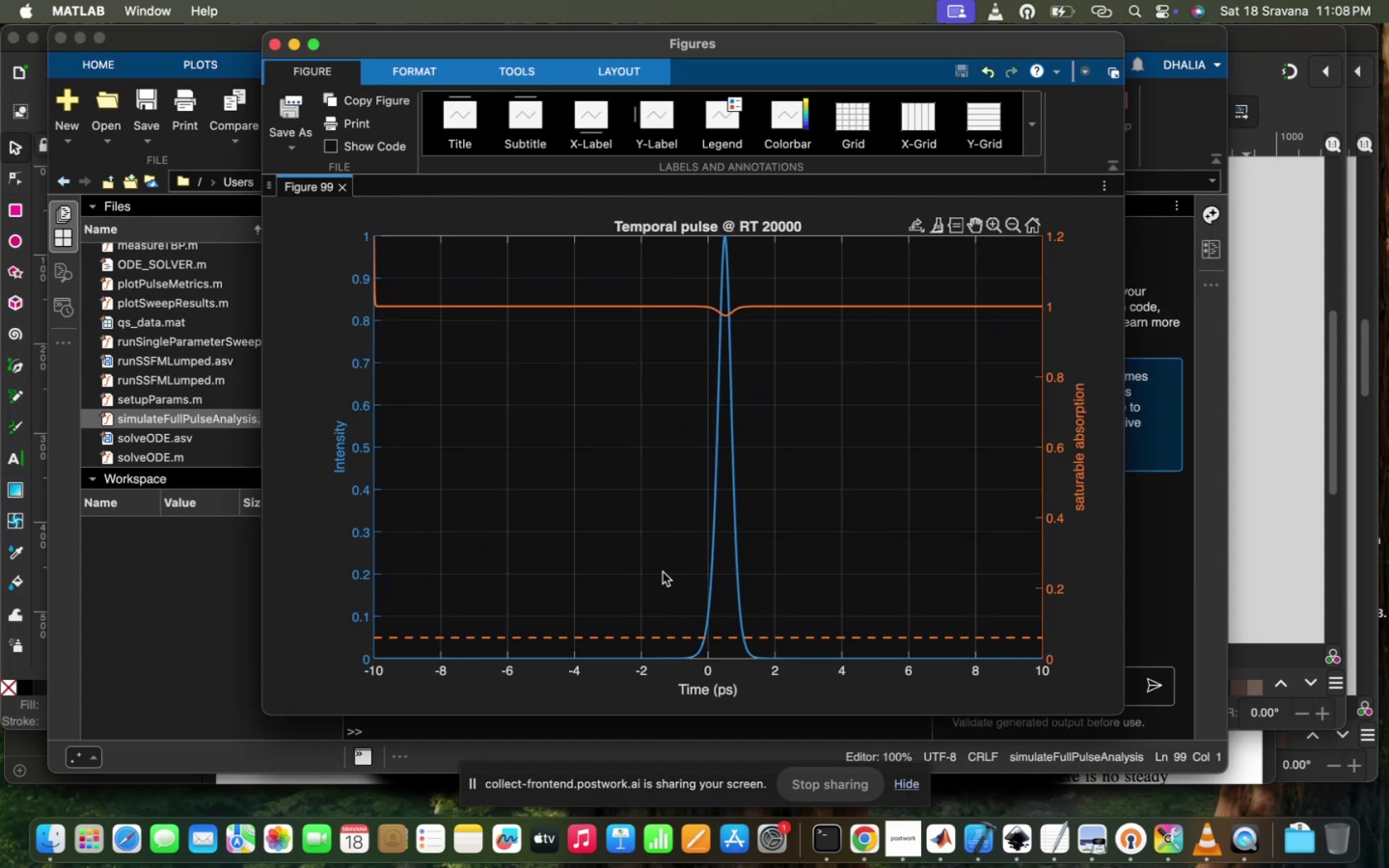 
wait(9.17)
 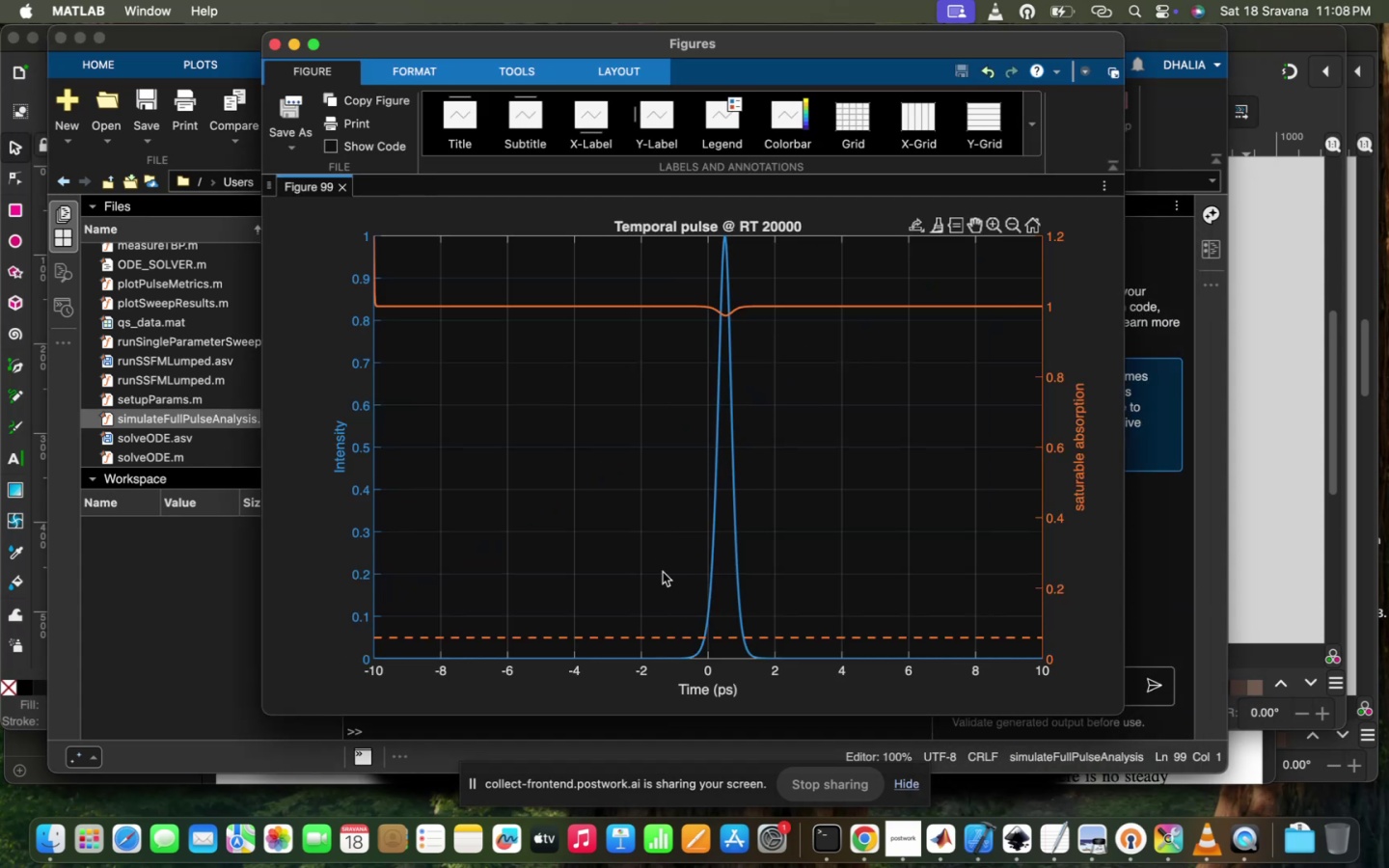 
left_click([111, 653])
 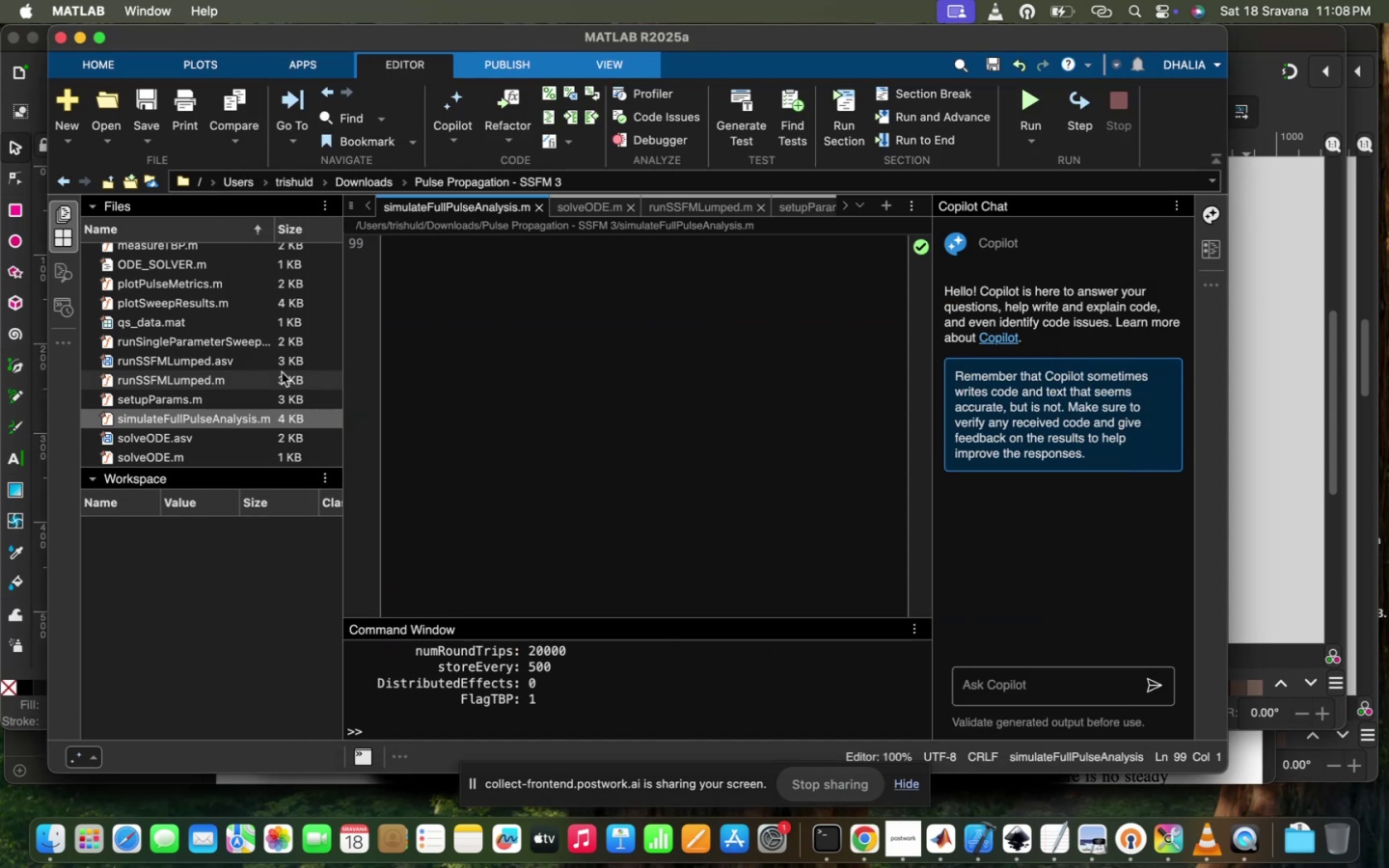 
mouse_move([235, 415])
 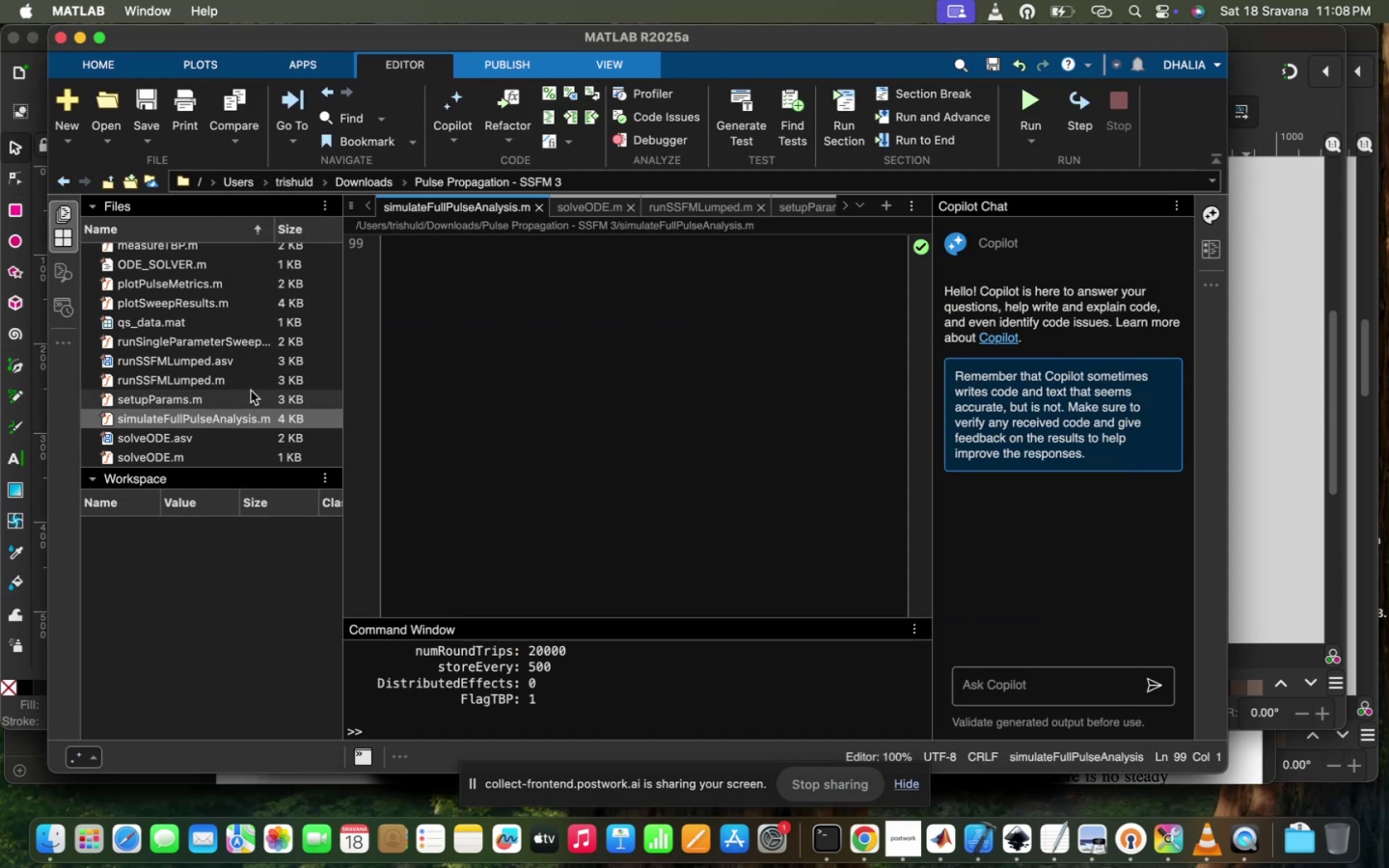 
double_click([247, 398])
 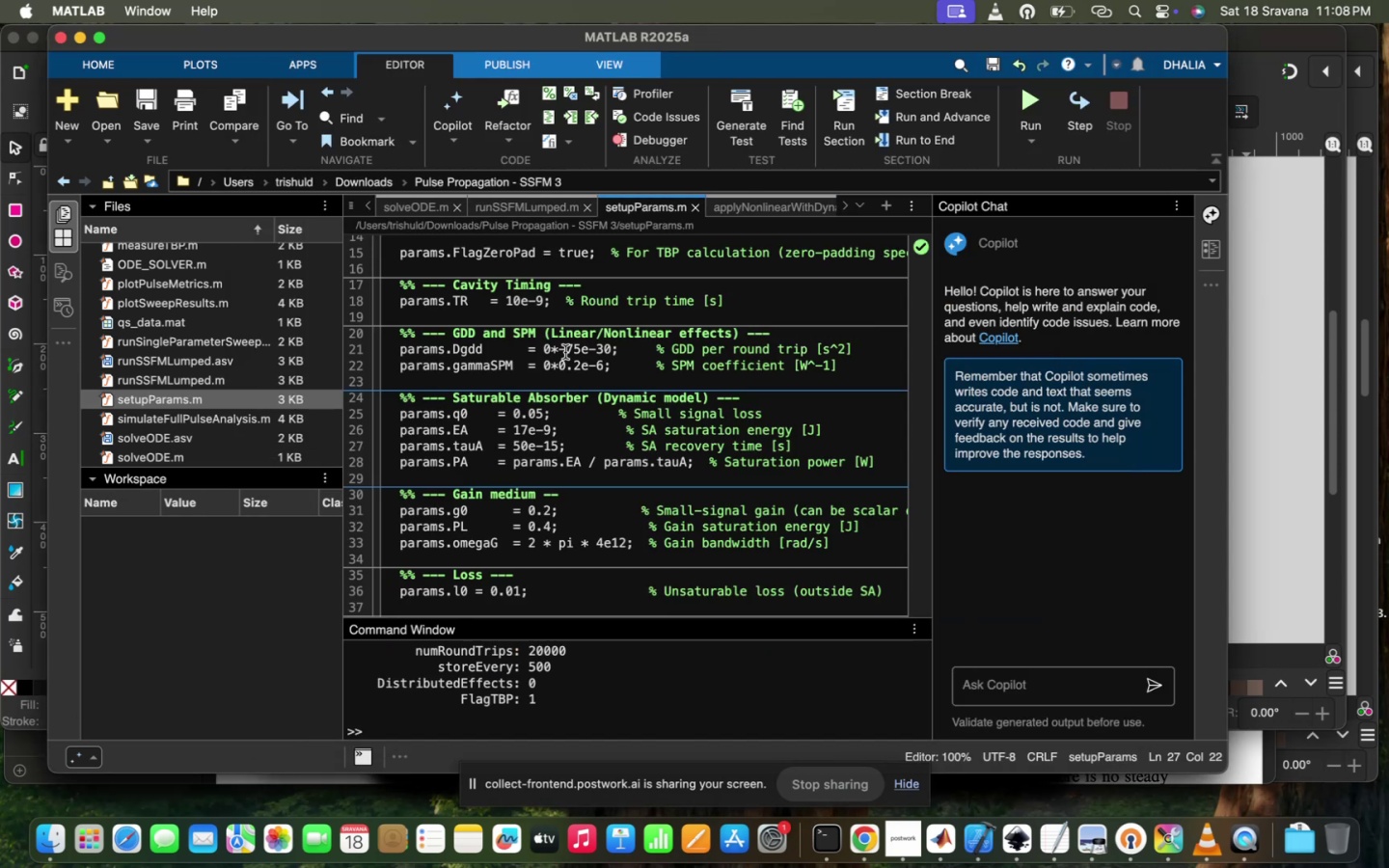 
left_click([558, 348])
 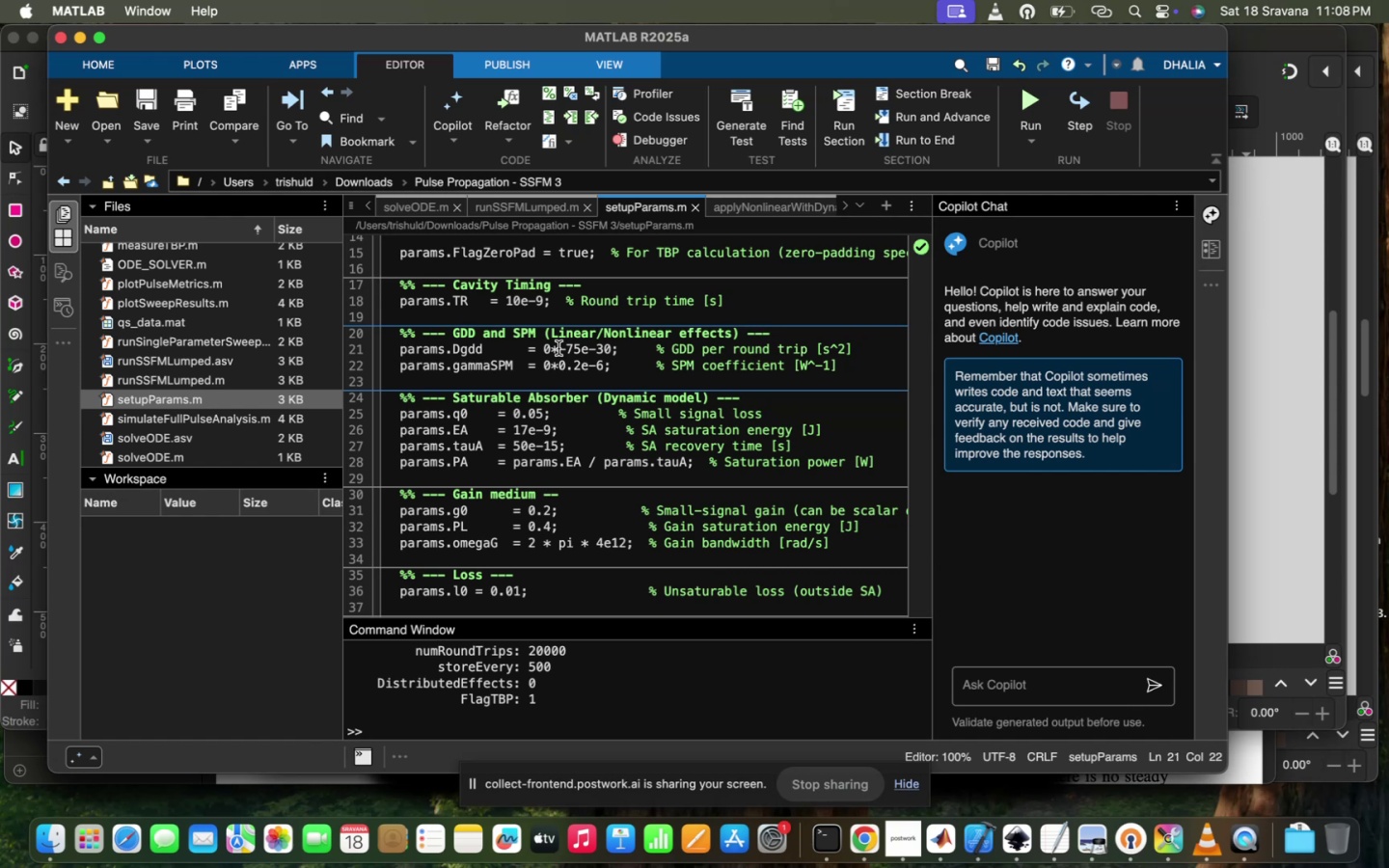 
key(Backspace)
 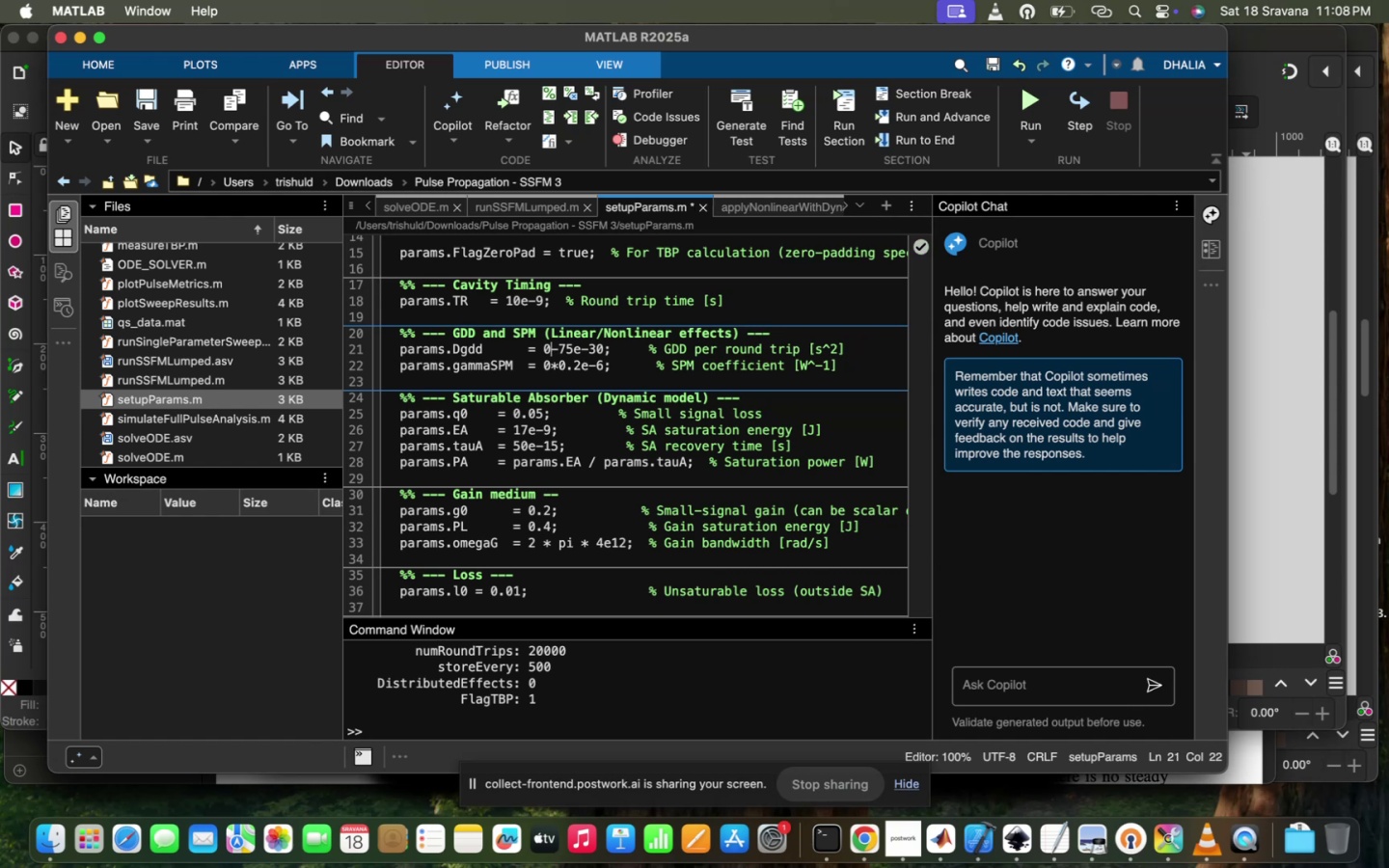 
key(Backspace)
 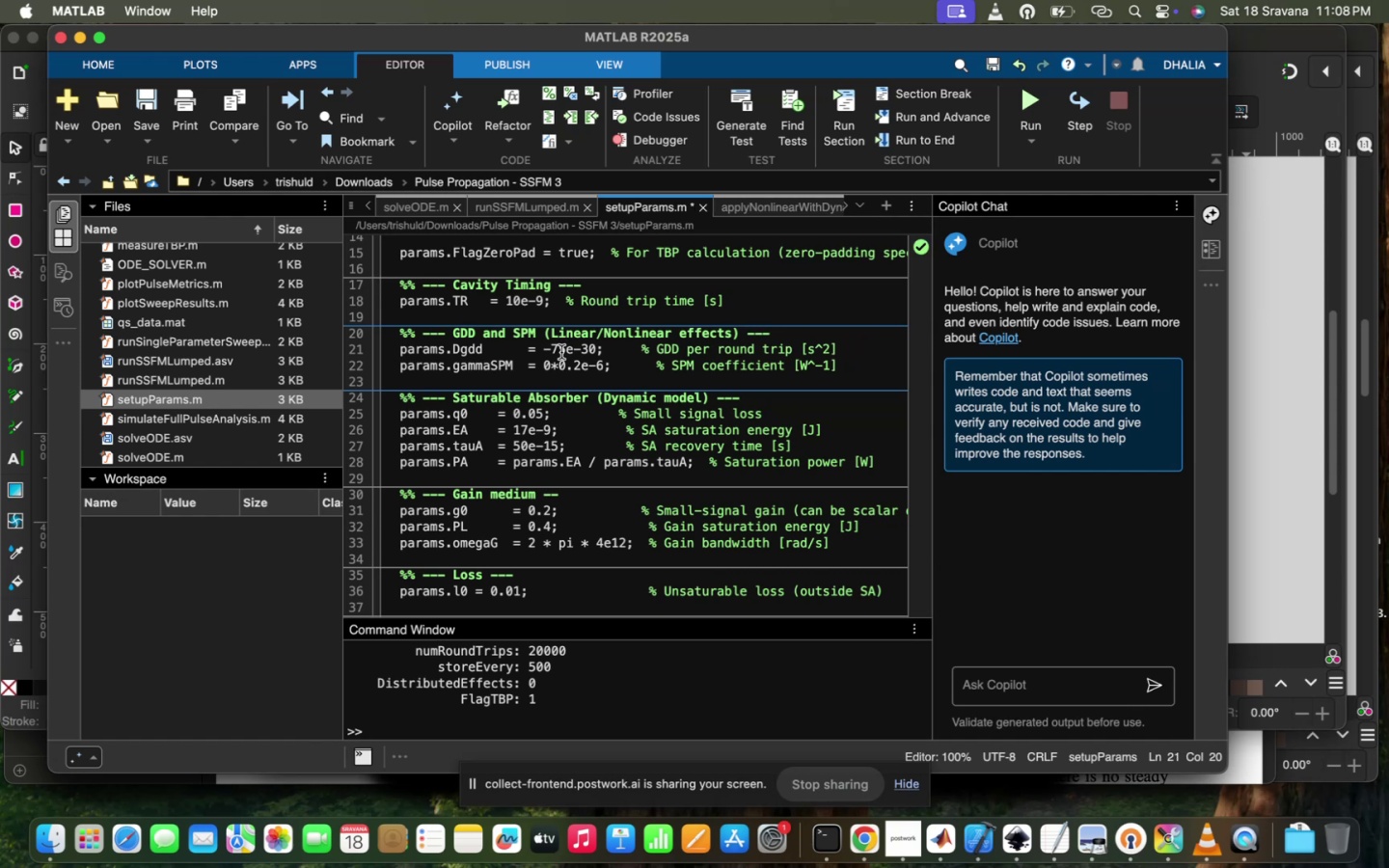 
left_click([558, 355])
 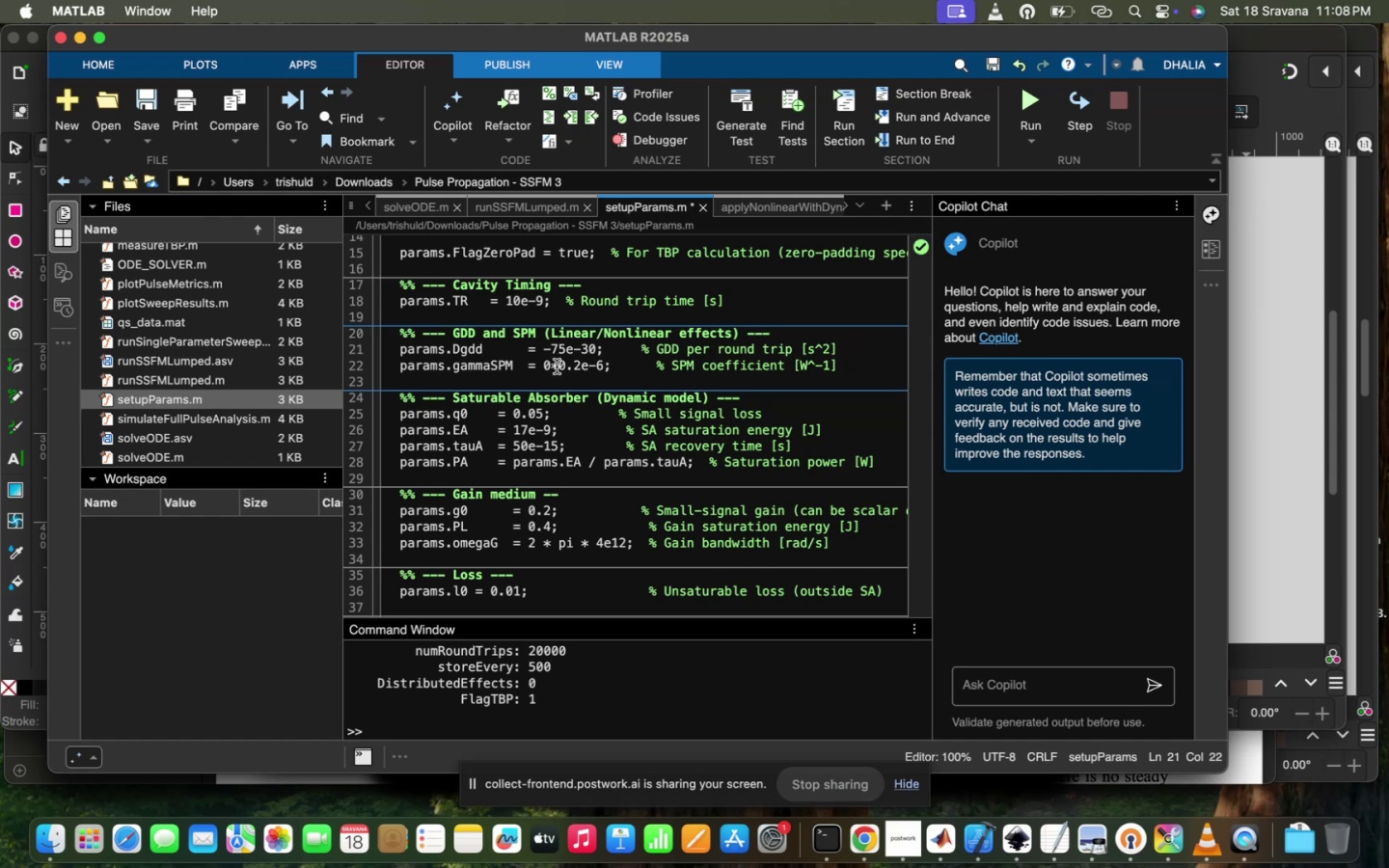 
left_click([557, 366])
 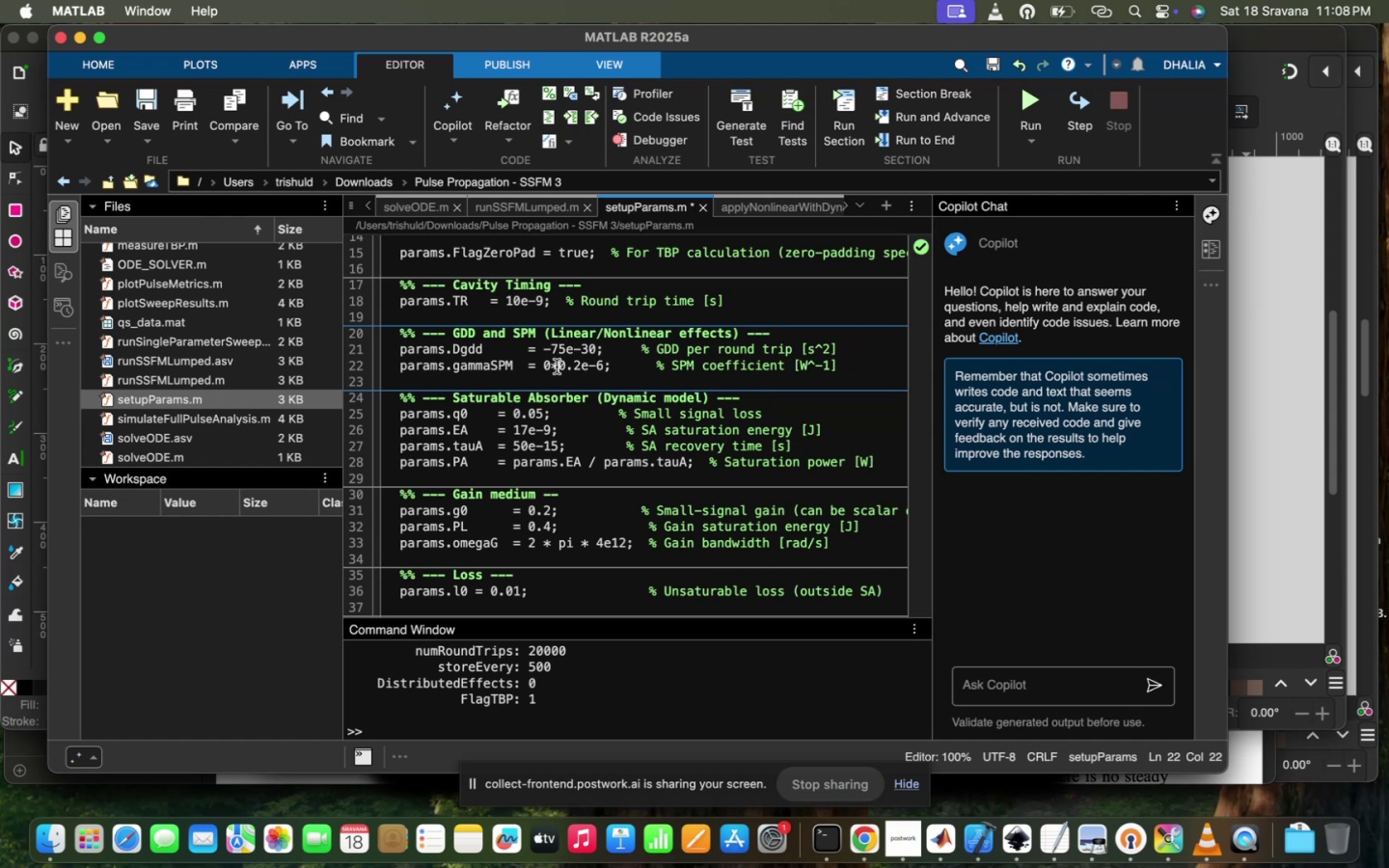 
key(Backspace)
 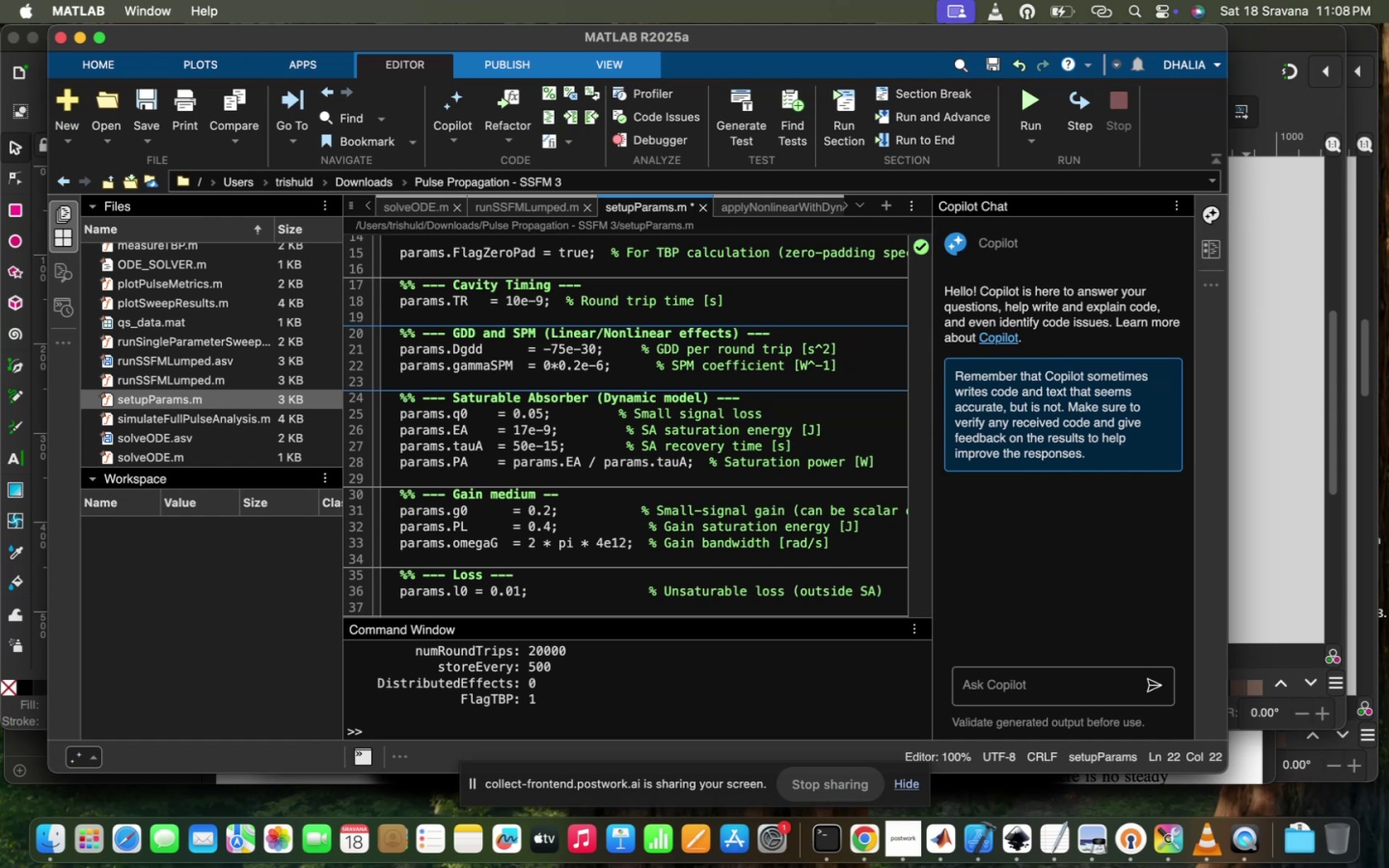 
key(Backspace)
 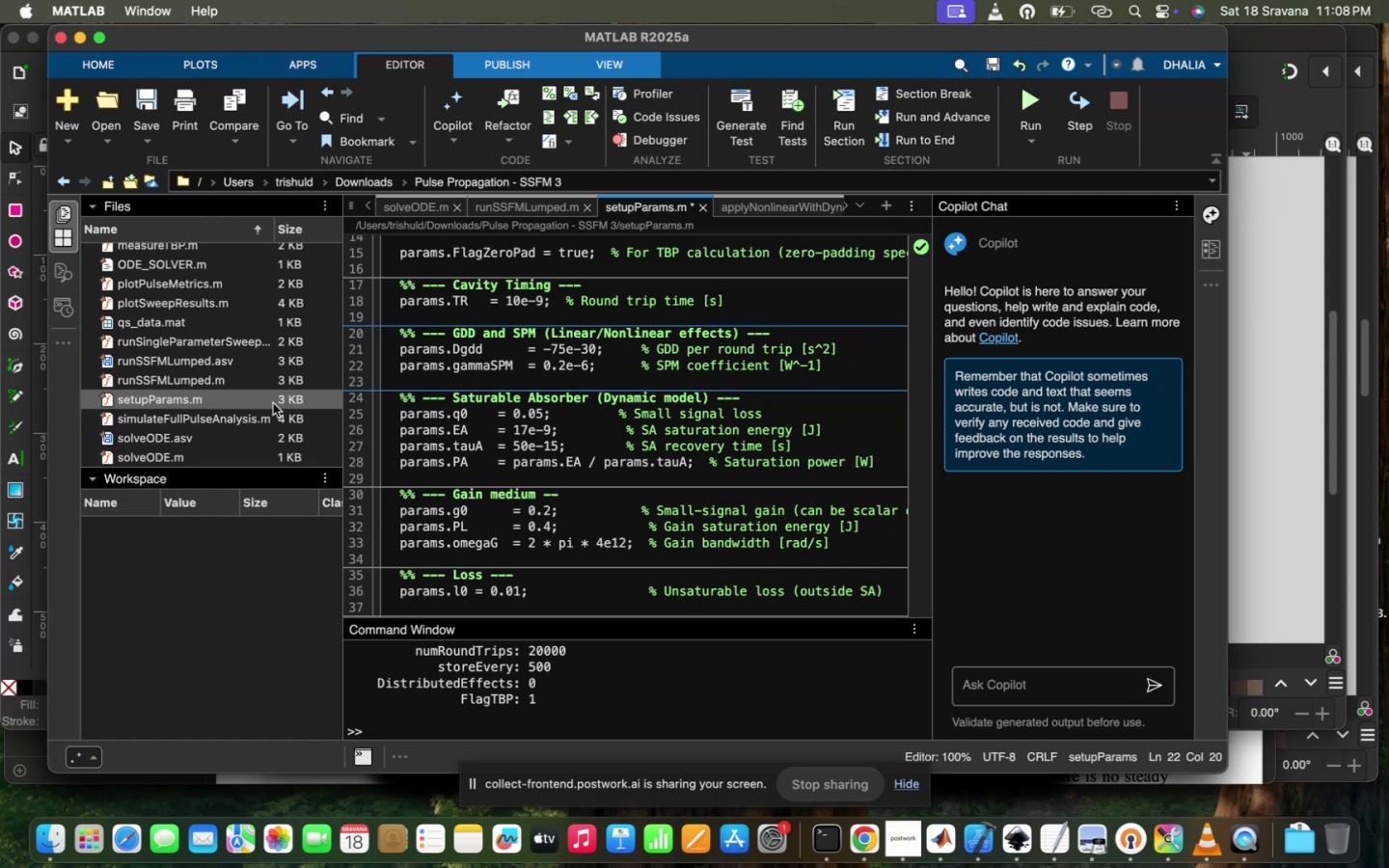 
double_click([267, 415])
 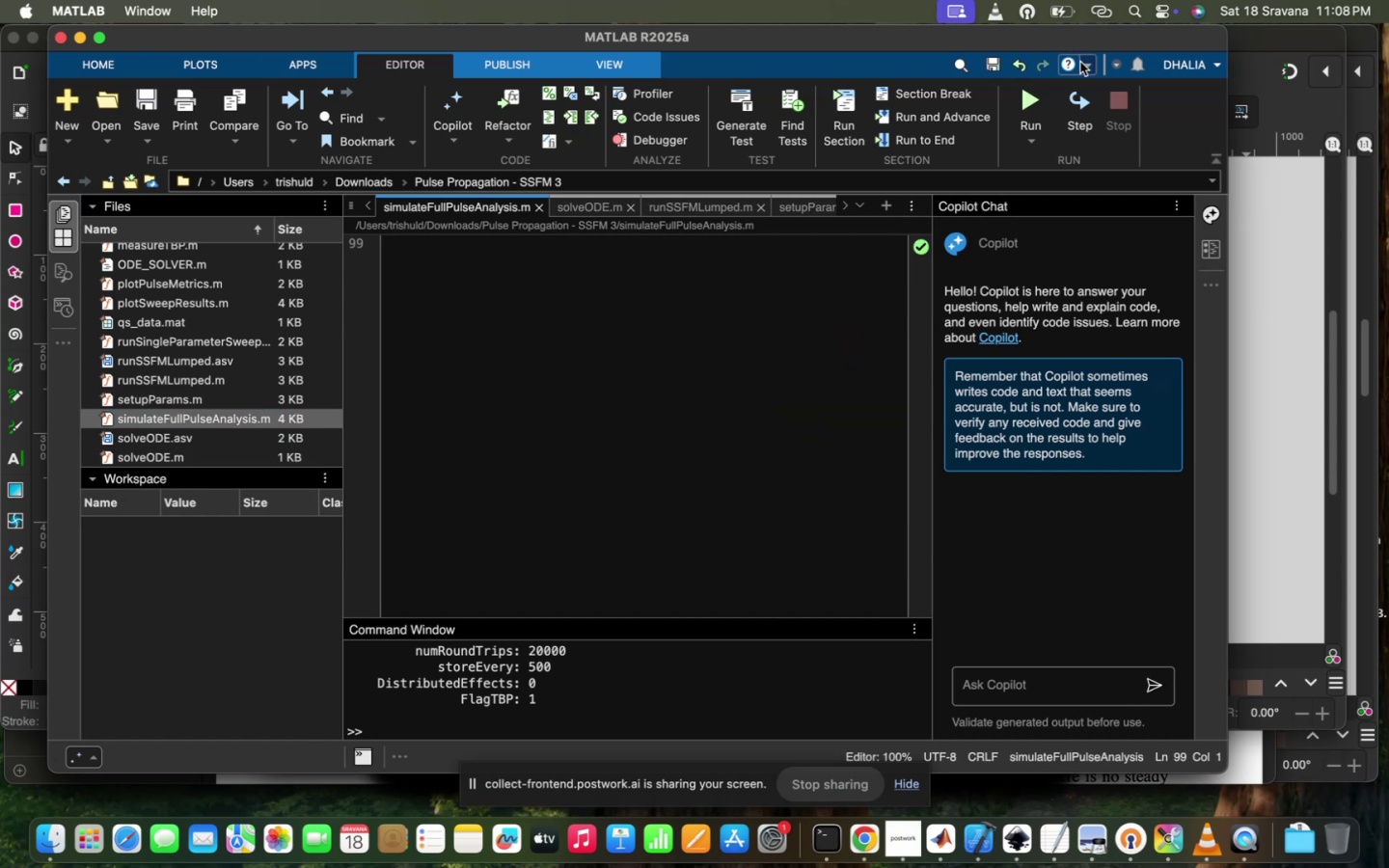 
left_click([1032, 94])
 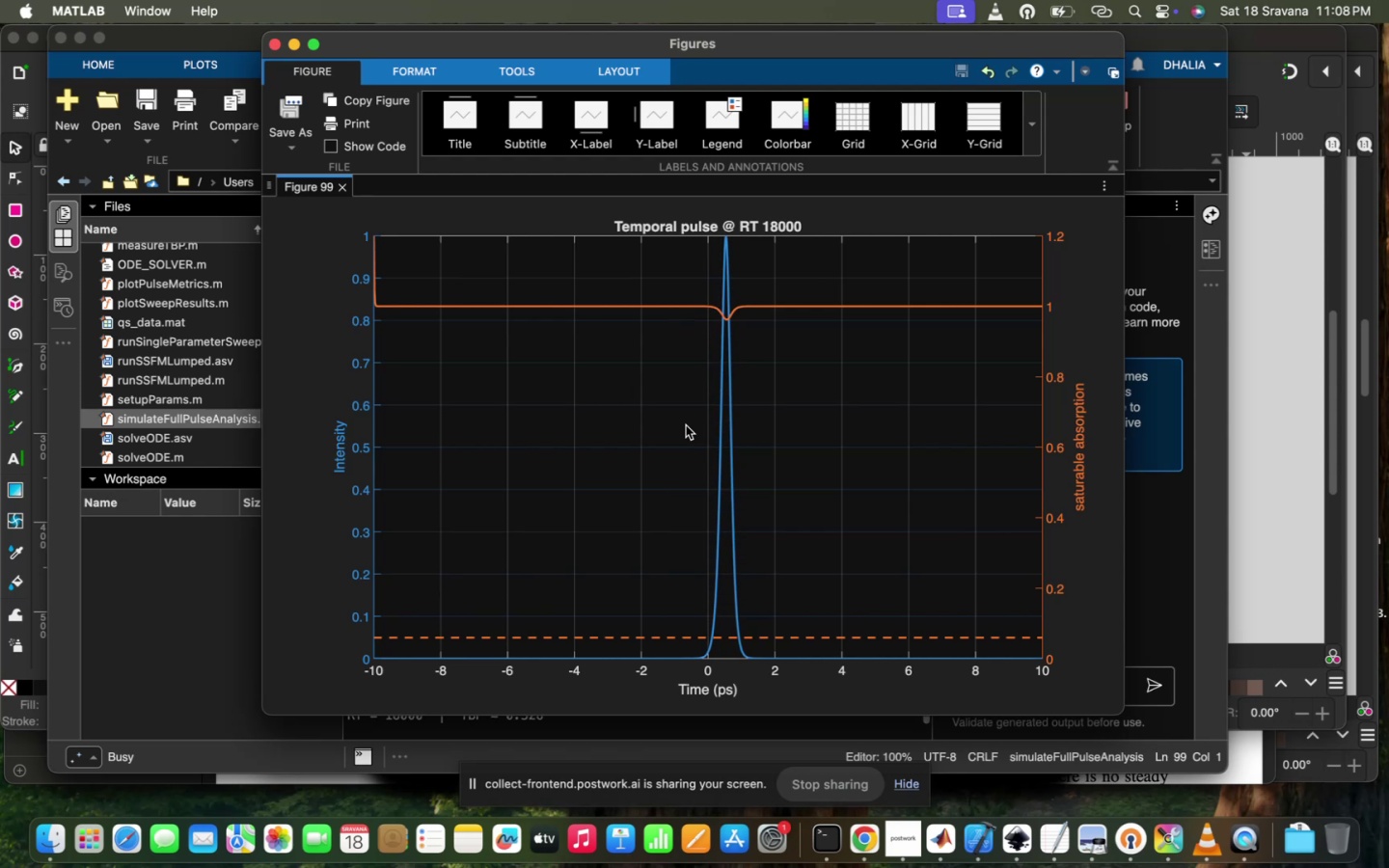 
wait(20.12)
 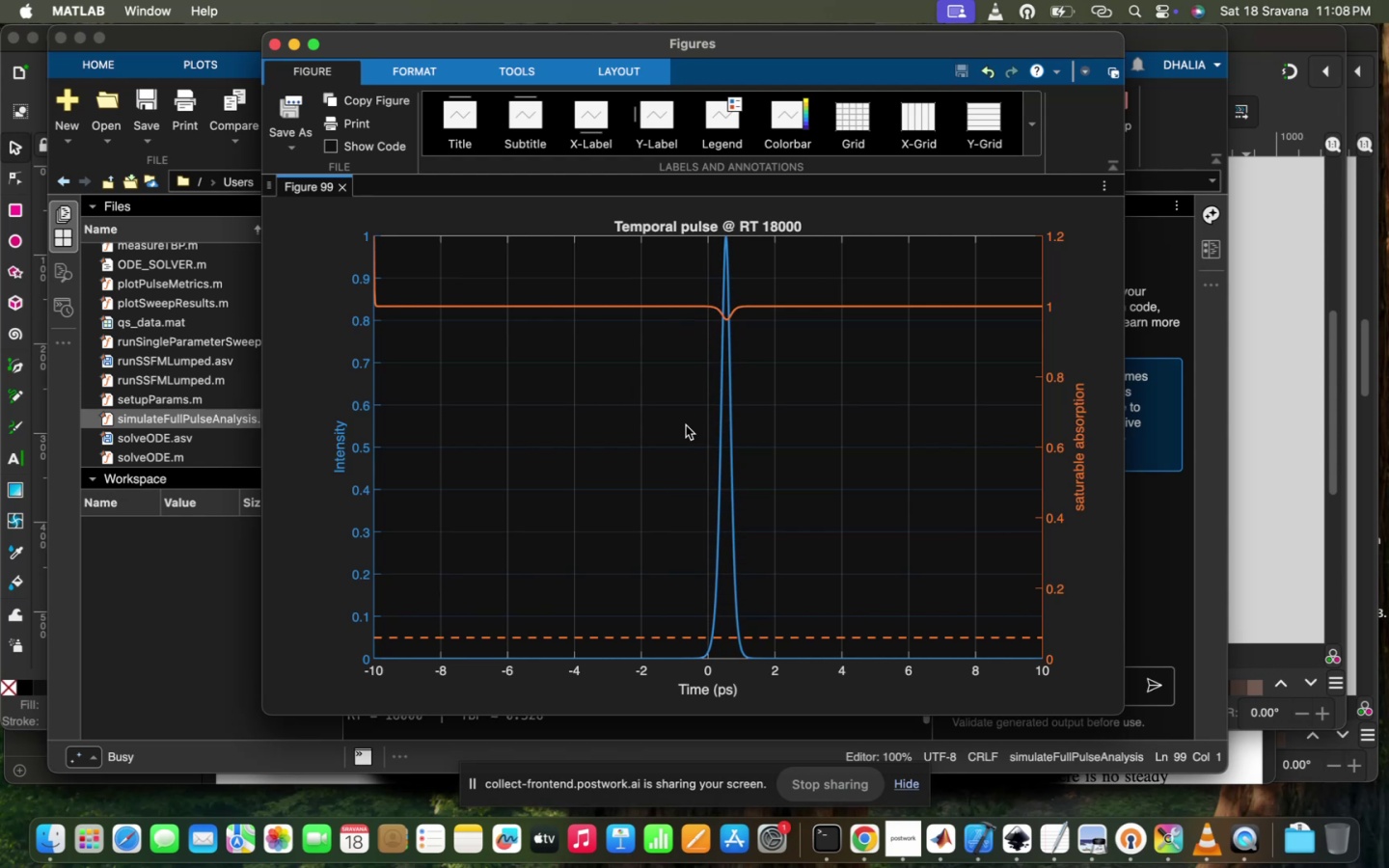 
left_click_drag(start_coordinate=[523, 441], to_coordinate=[581, 417])
 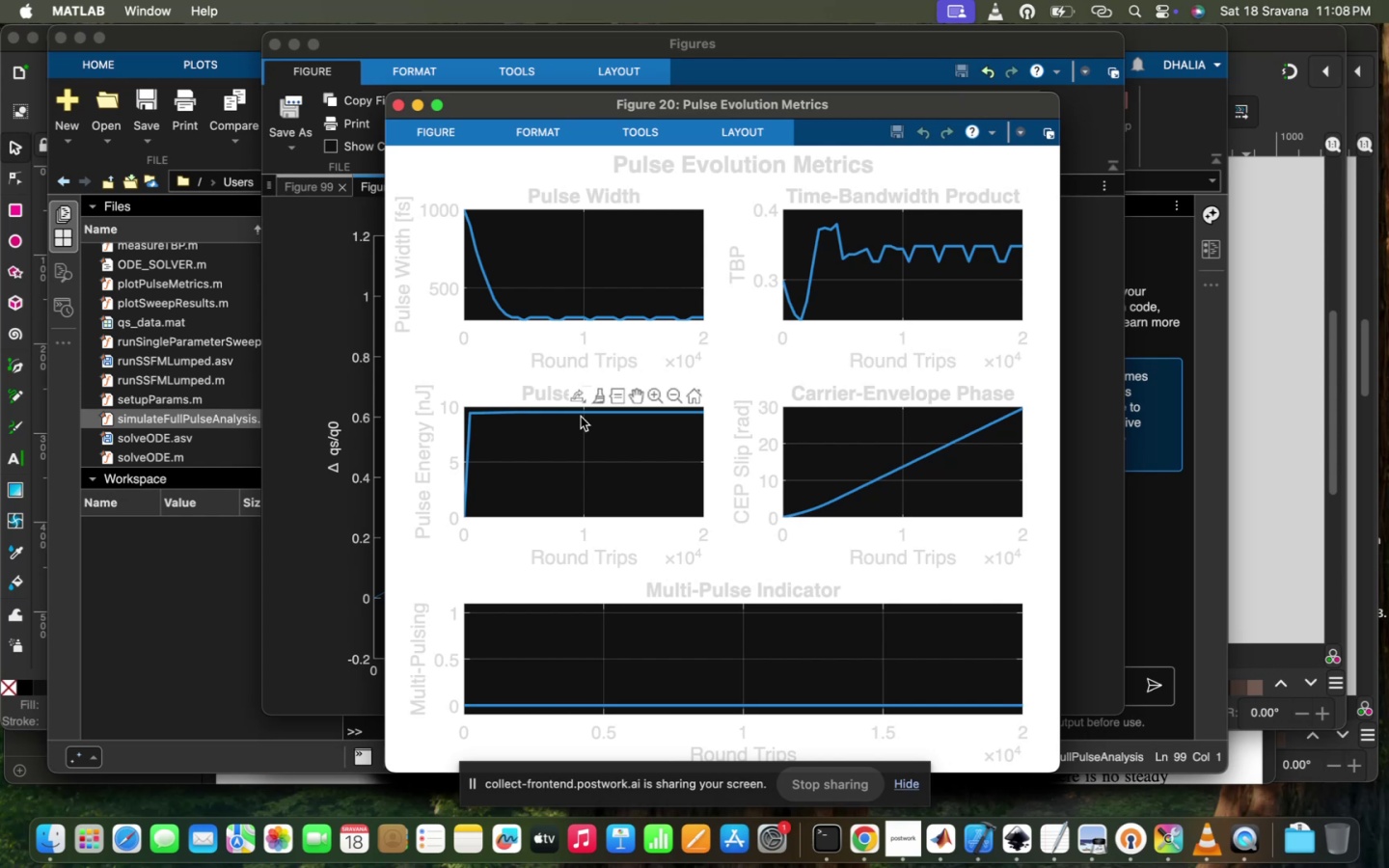 
left_click([581, 417])
 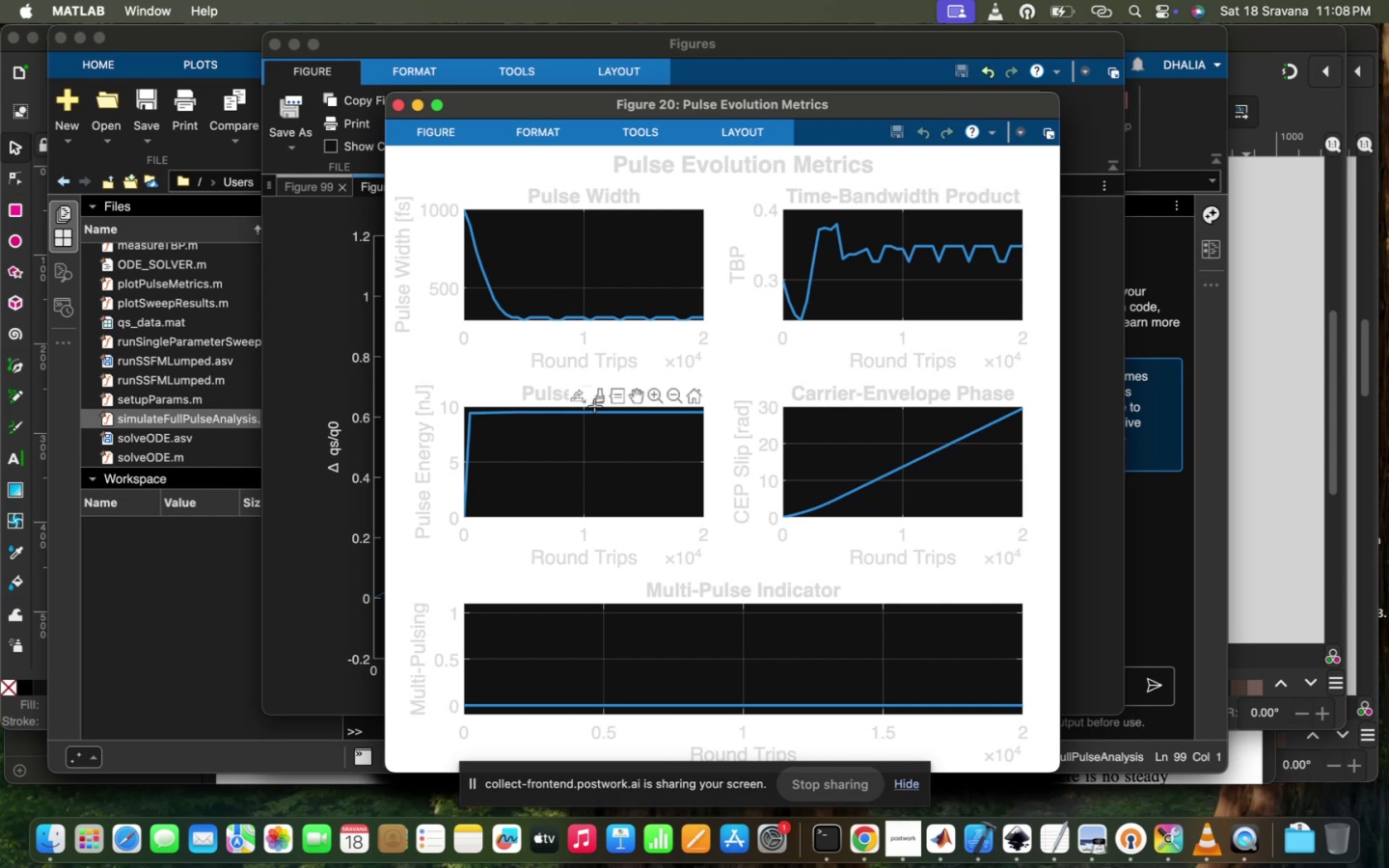 
left_click([594, 405])
 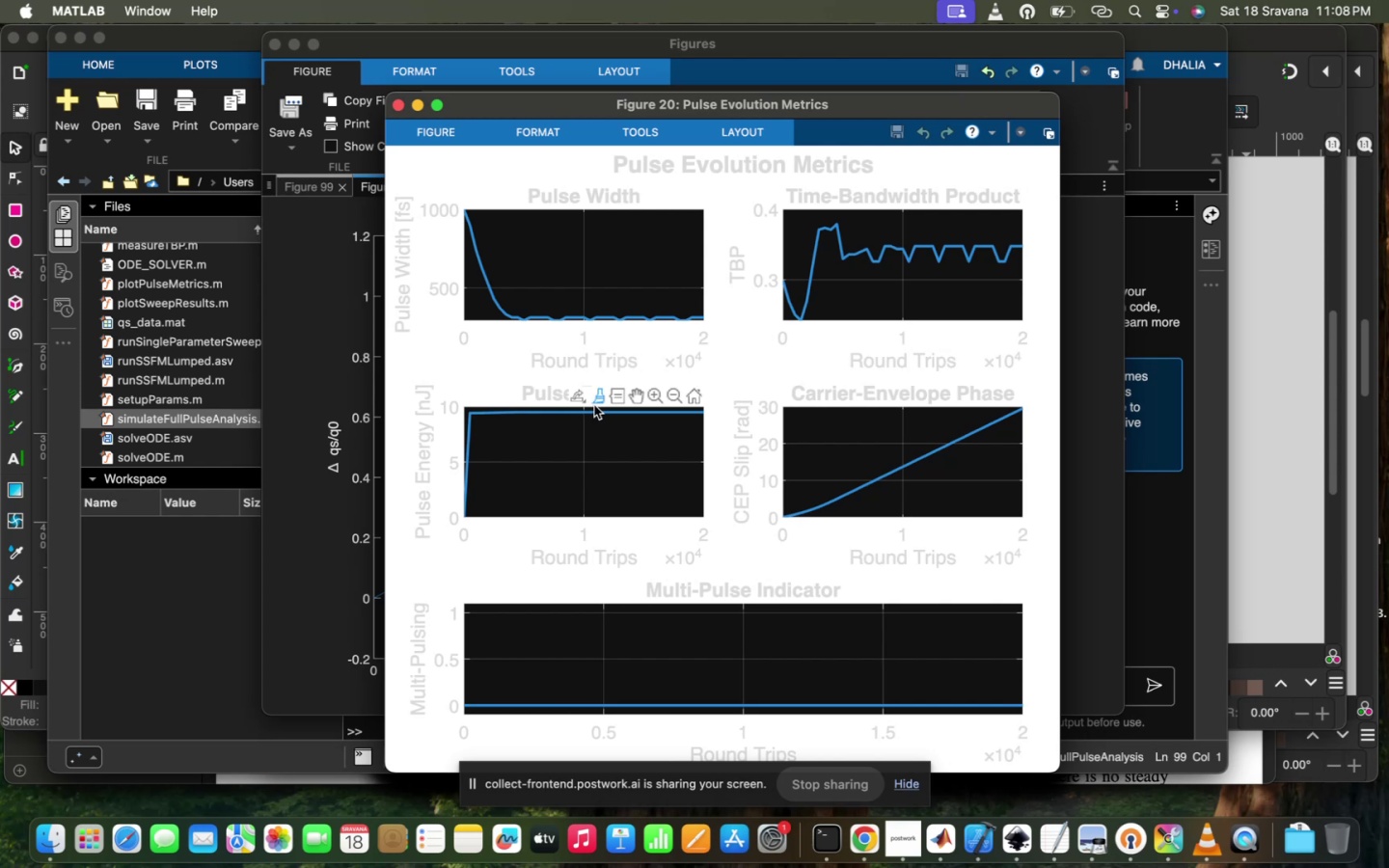 
double_click([594, 405])
 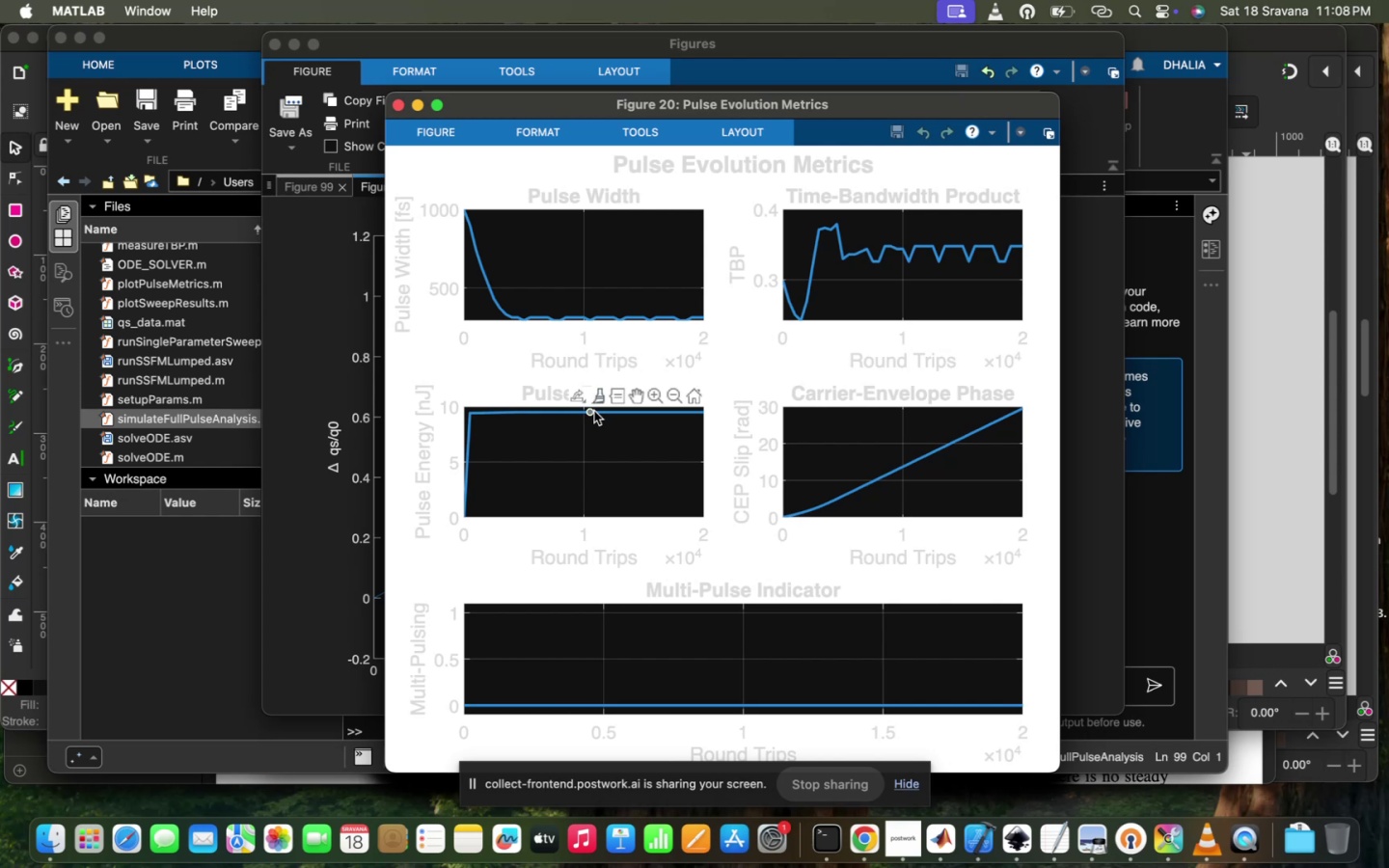 
left_click([594, 411])
 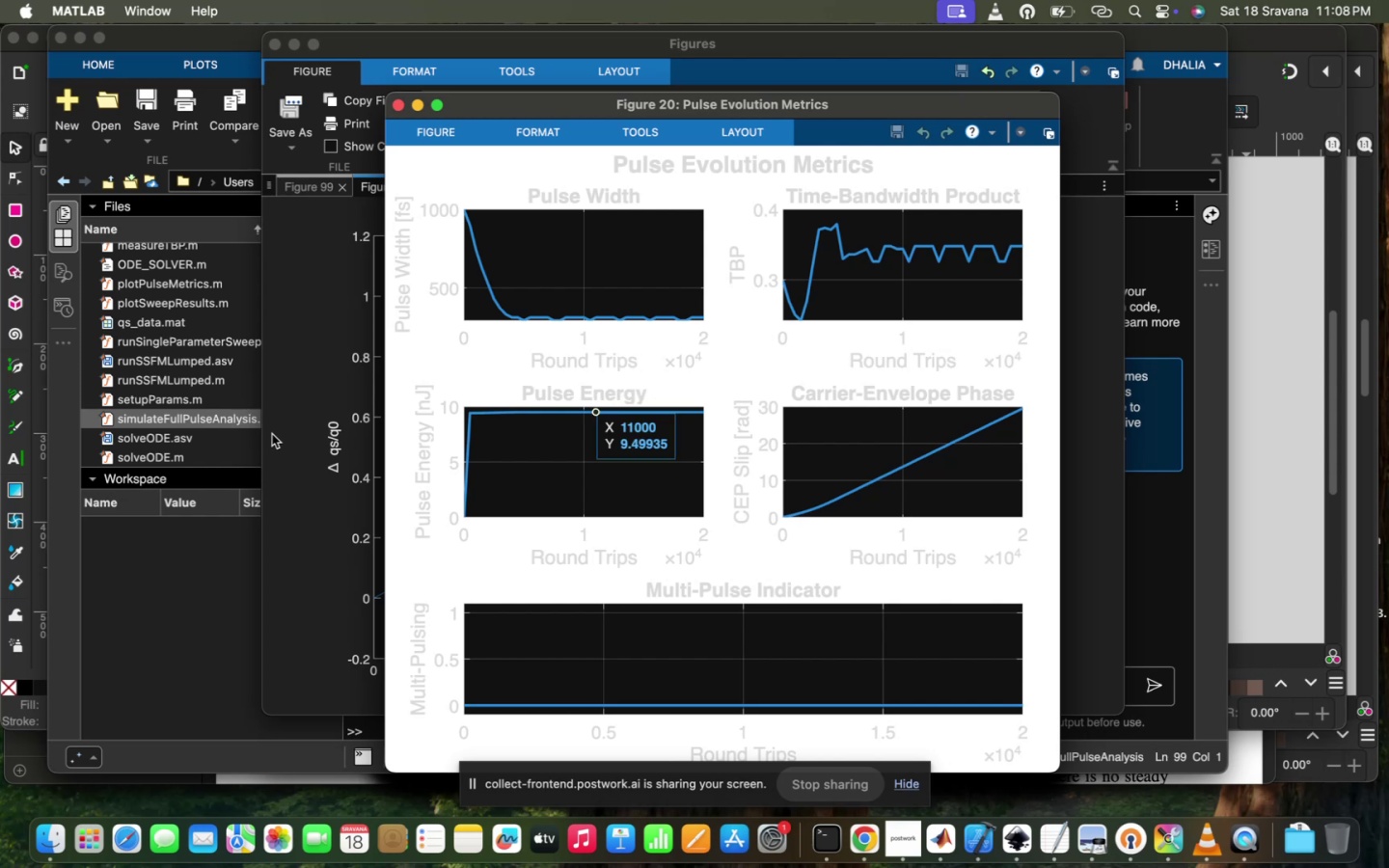 
left_click([310, 456])
 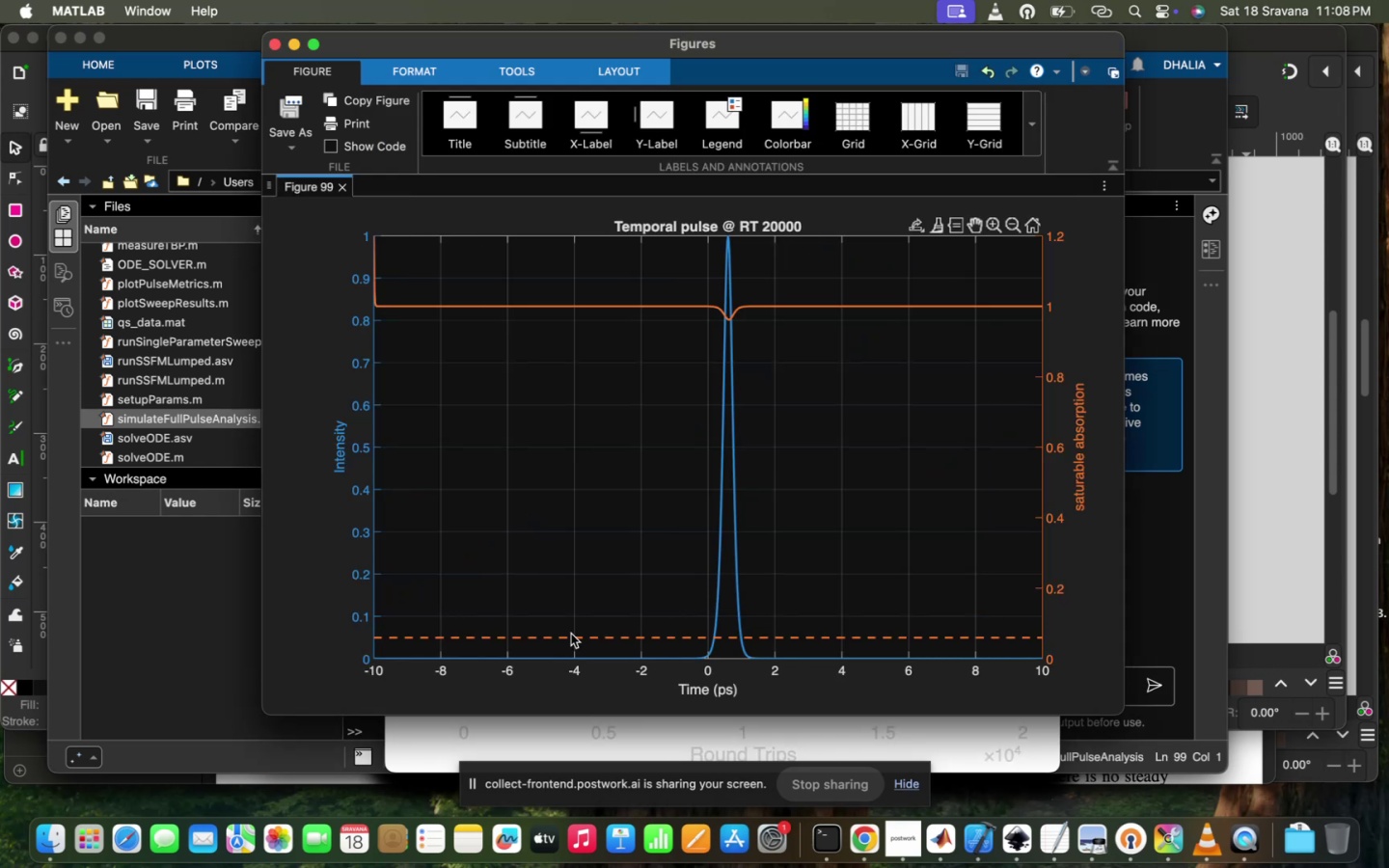 
wait(5.72)
 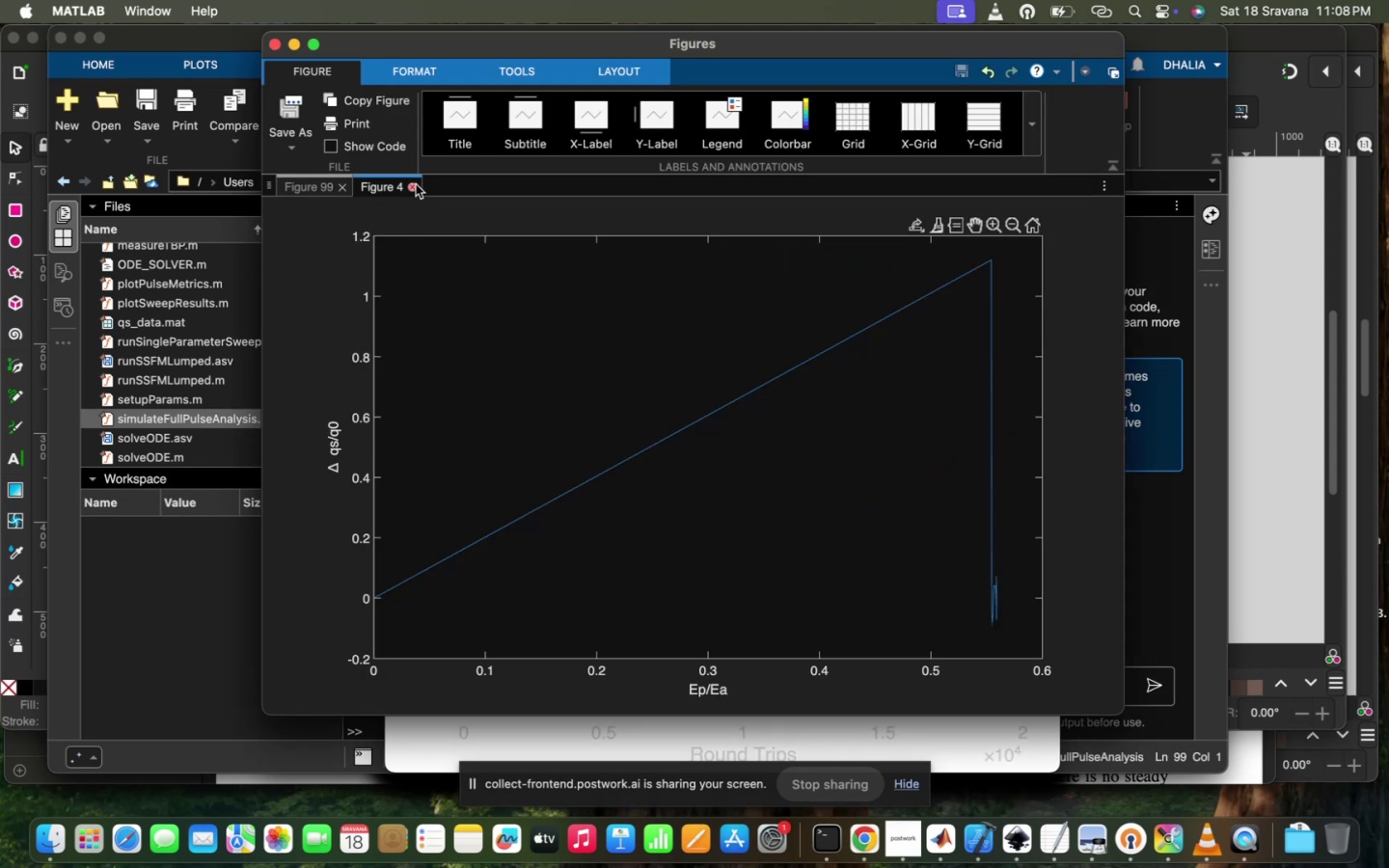 
left_click([594, 634])
 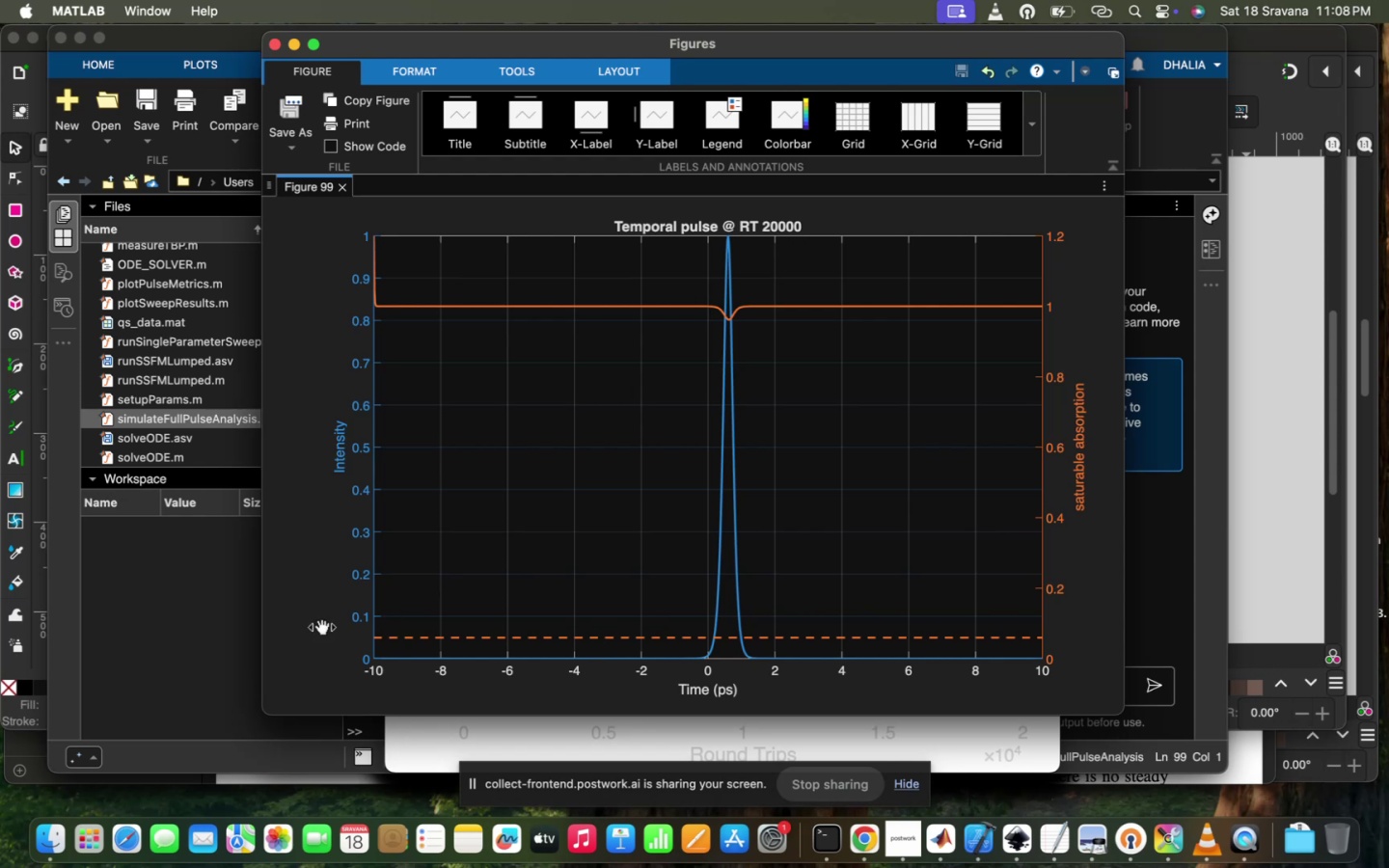 
left_click([215, 561])
 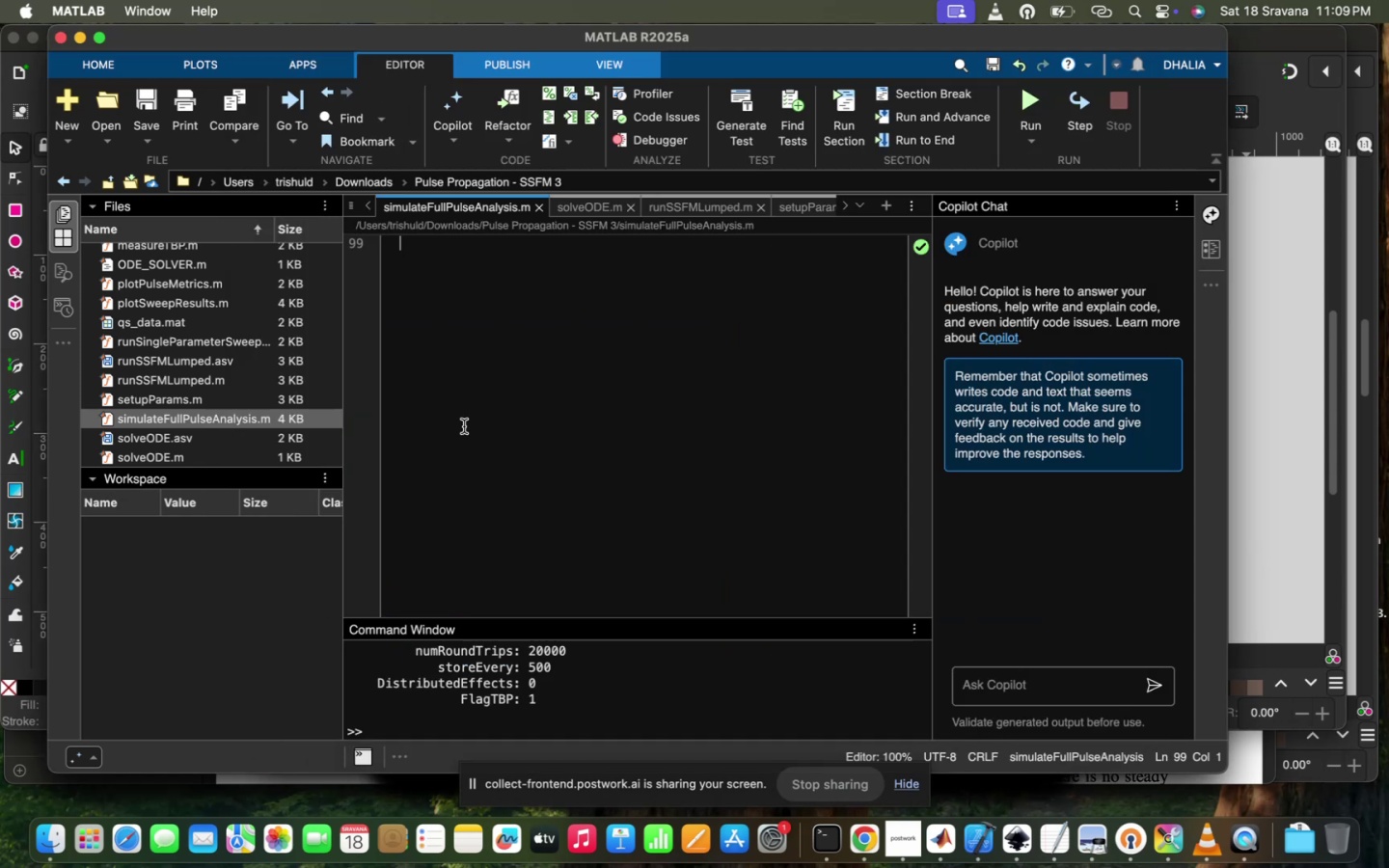 
scroll: coordinate [544, 384], scroll_direction: up, amount: 70.0
 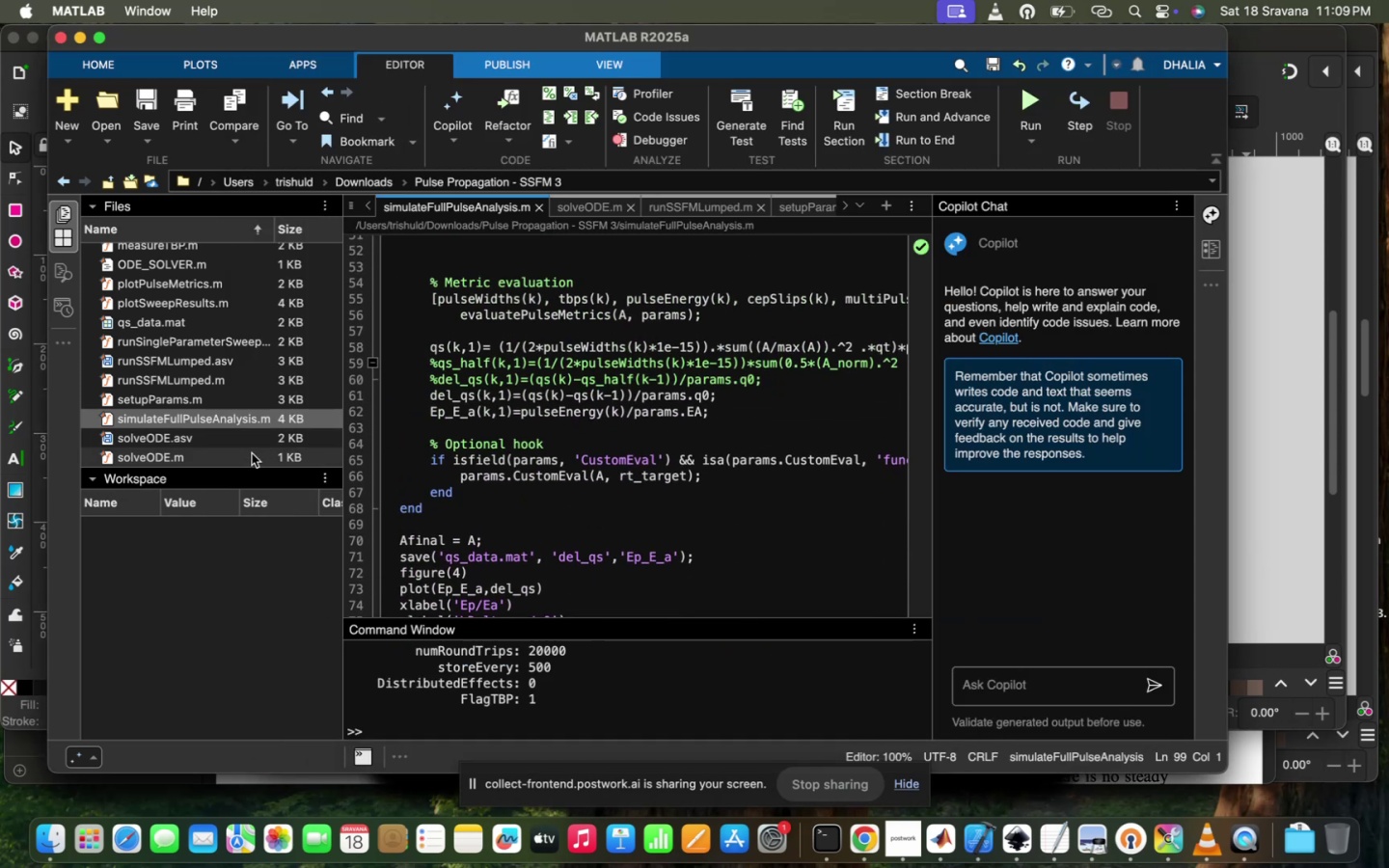 
double_click([251, 452])
 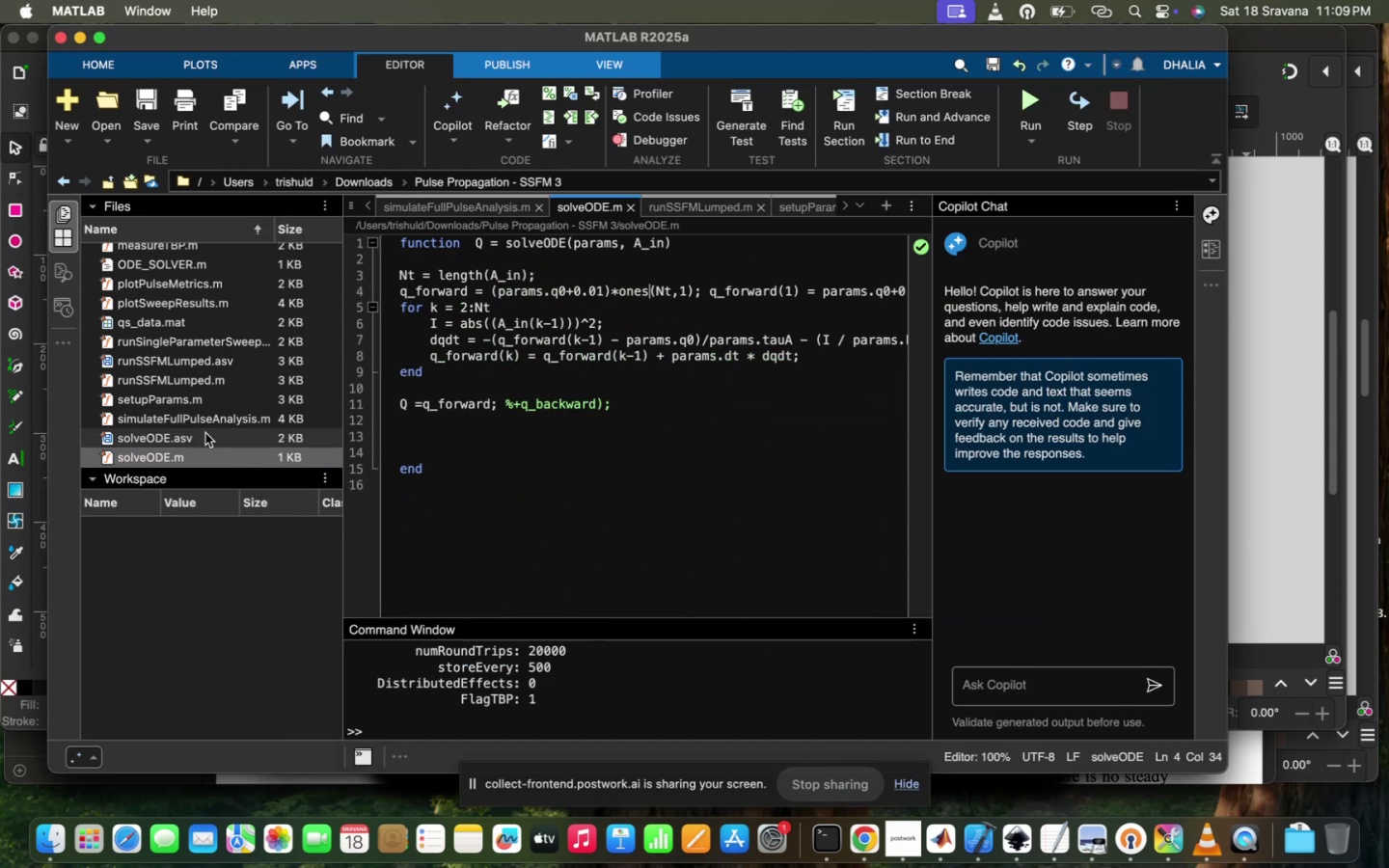 
left_click([215, 420])
 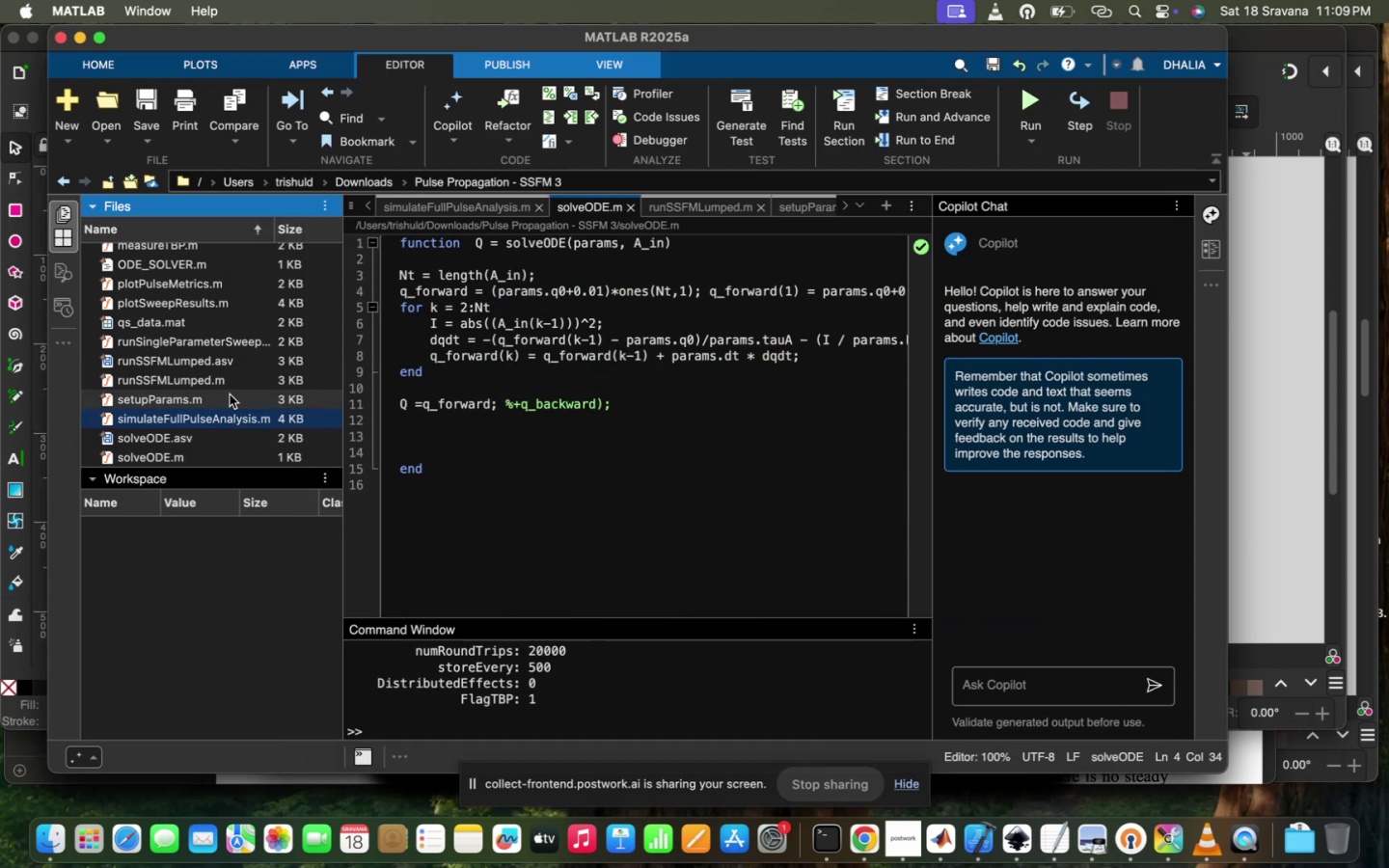 
double_click([230, 394])
 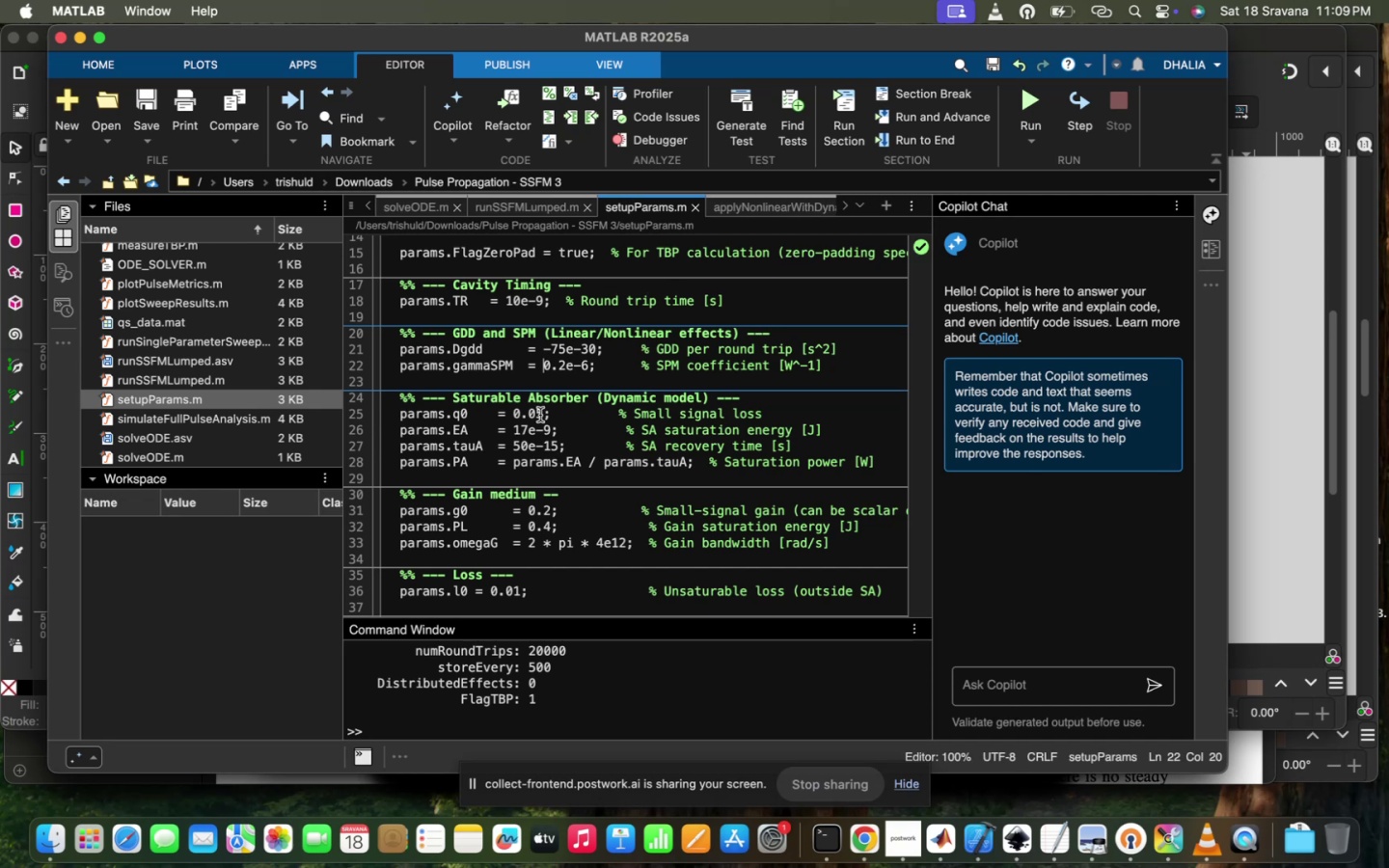 
scroll: coordinate [532, 538], scroll_direction: down, amount: 57.0
 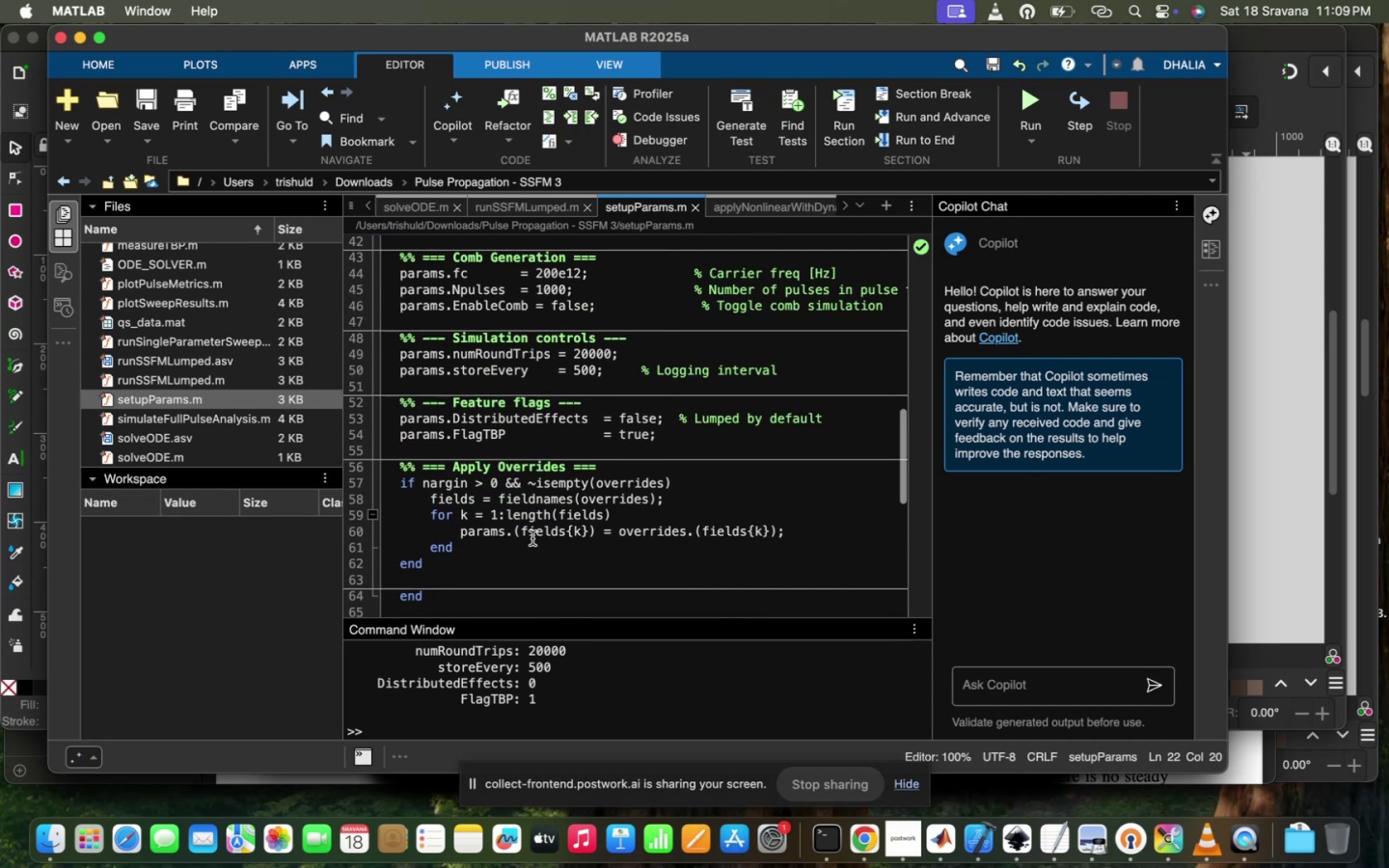 
scroll: coordinate [532, 538], scroll_direction: up, amount: 48.0
 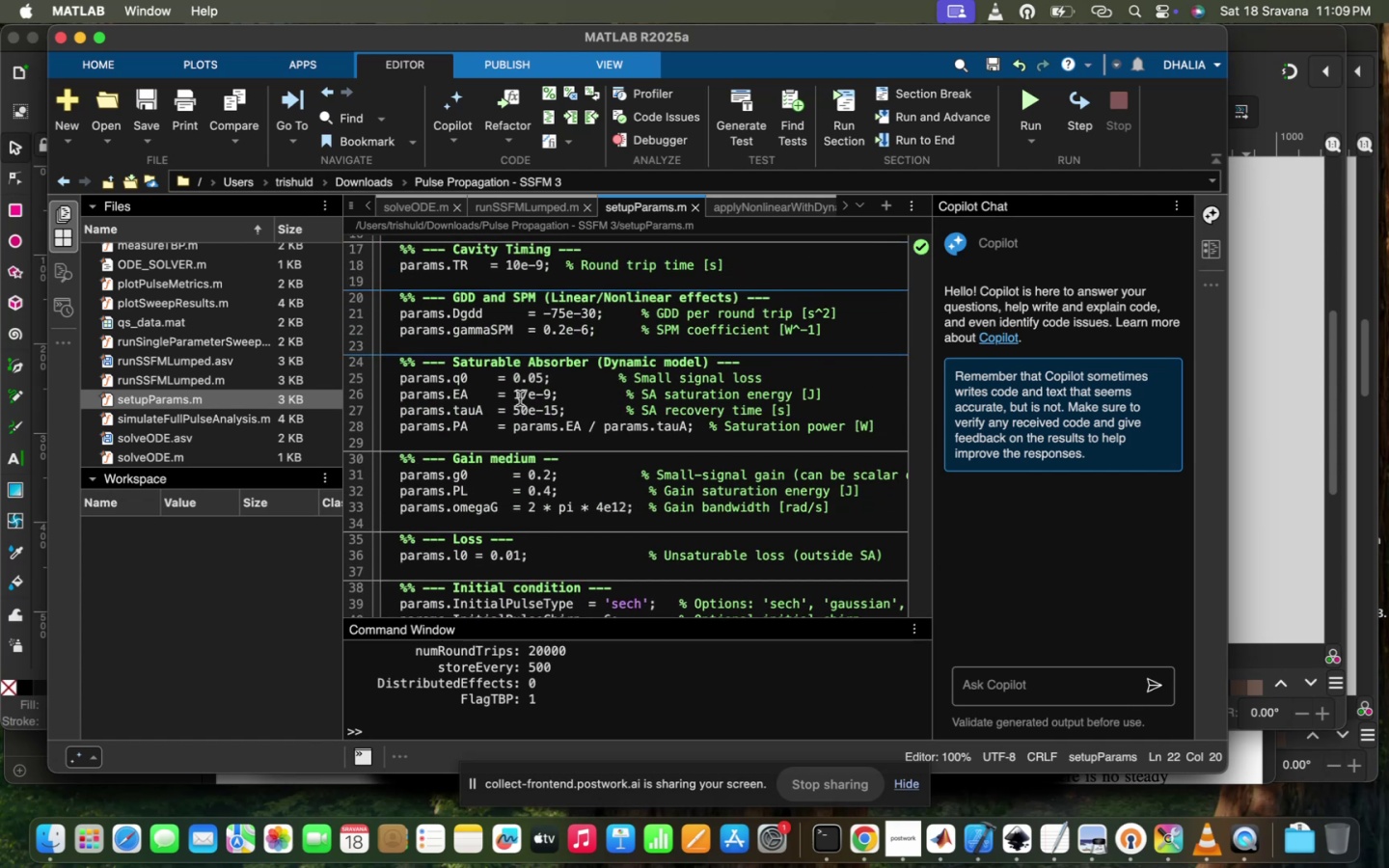 
left_click([521, 401])
 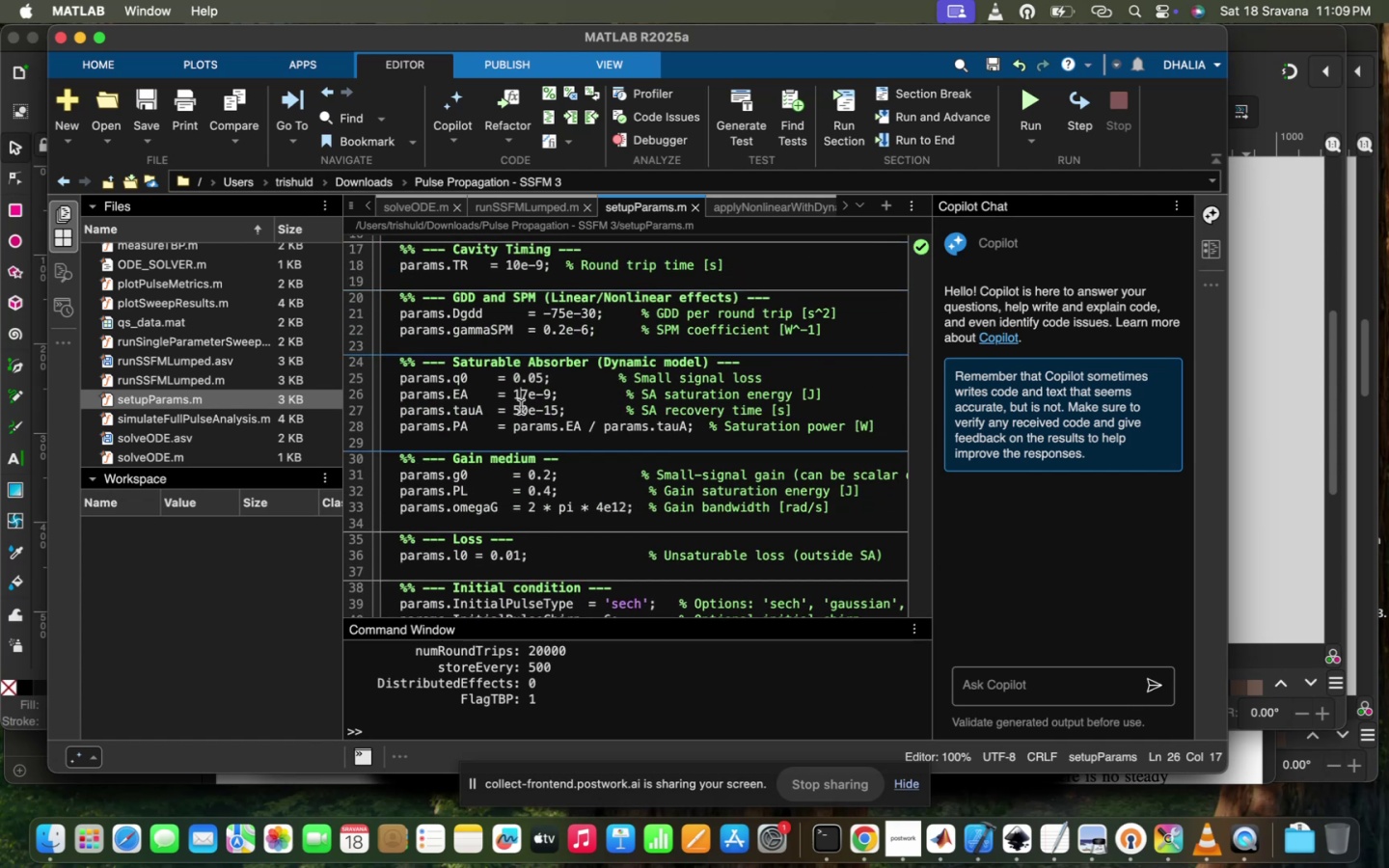 
left_click([521, 407])
 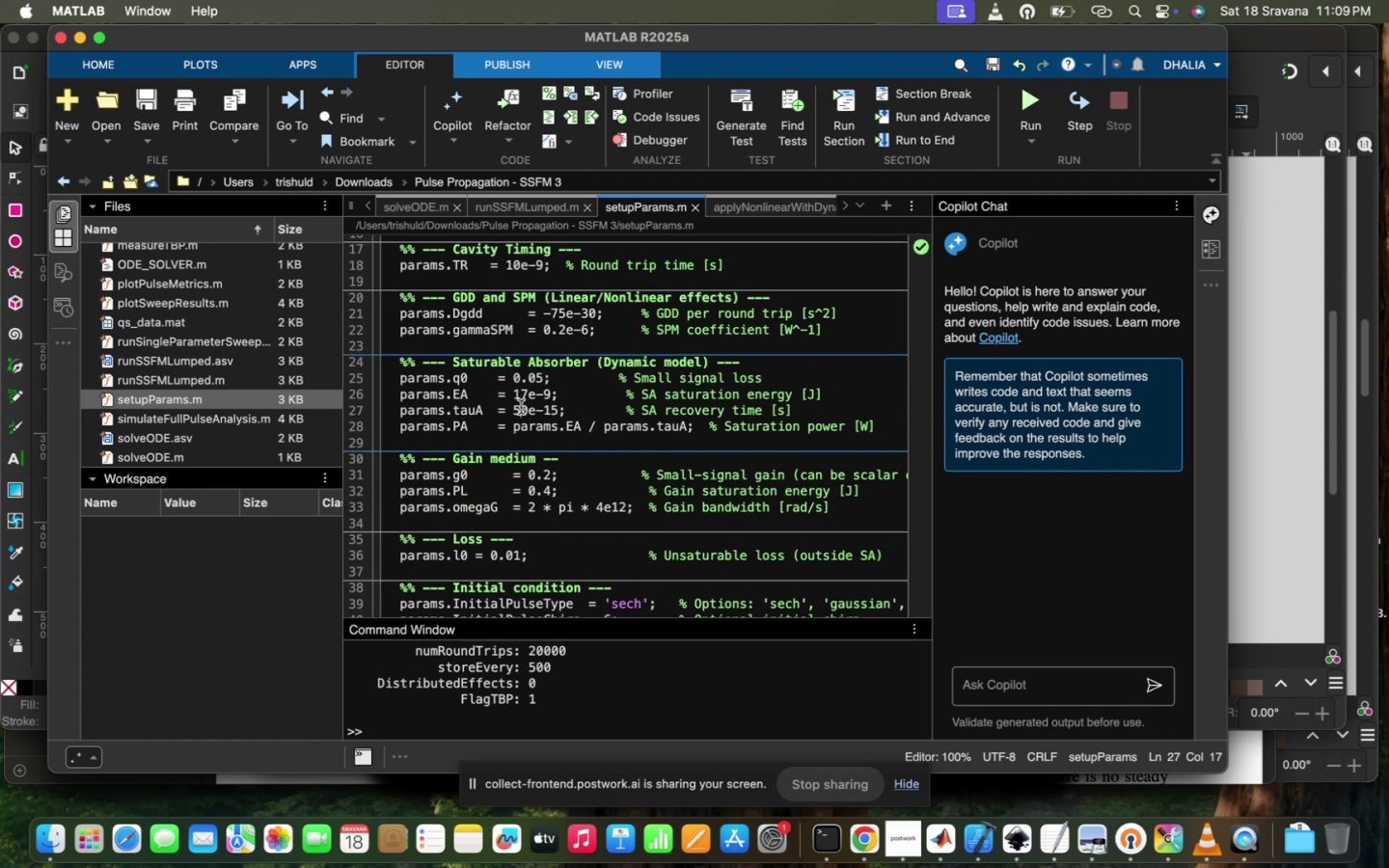 
key(Backspace)
type(20)
 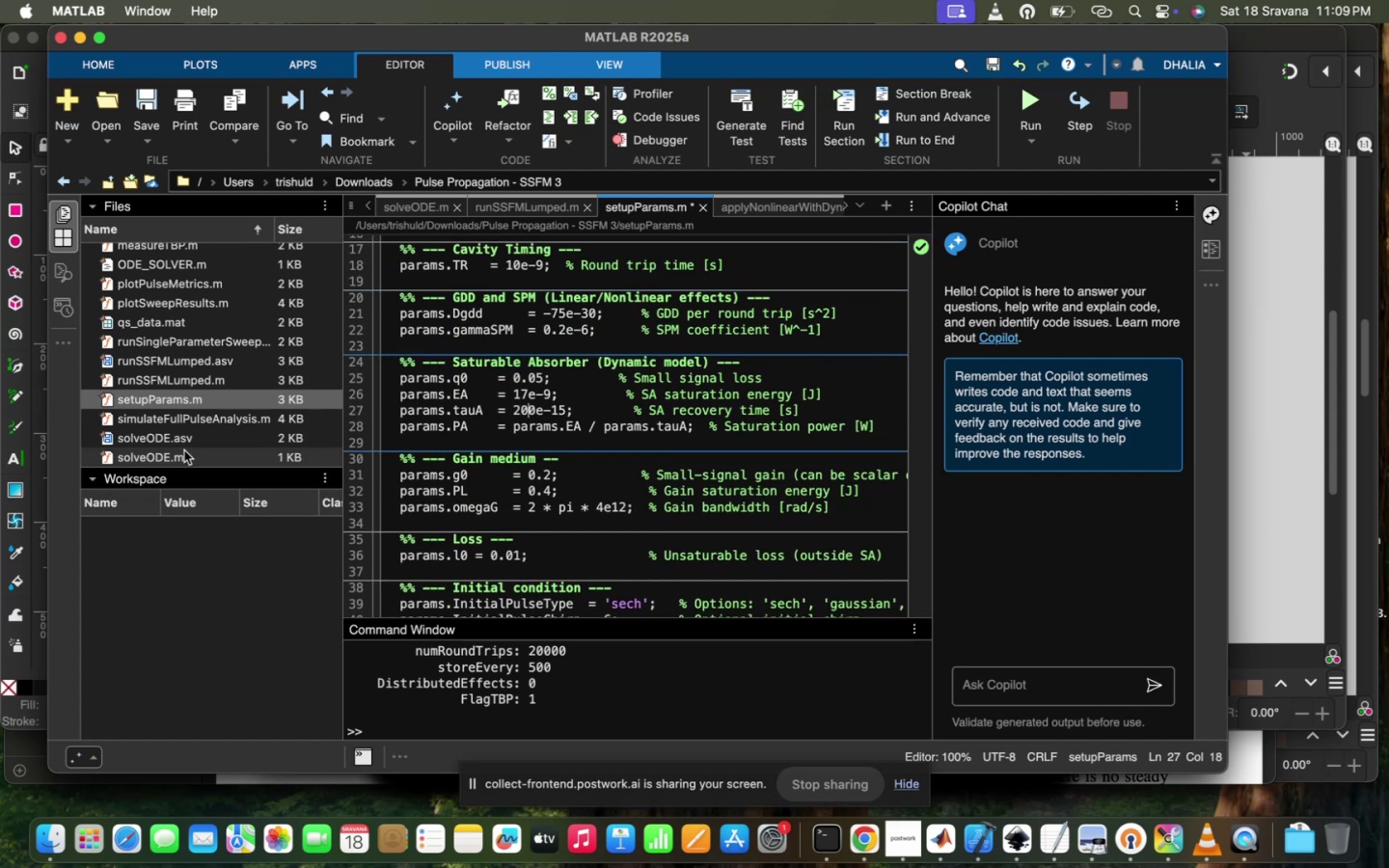 
double_click([219, 423])
 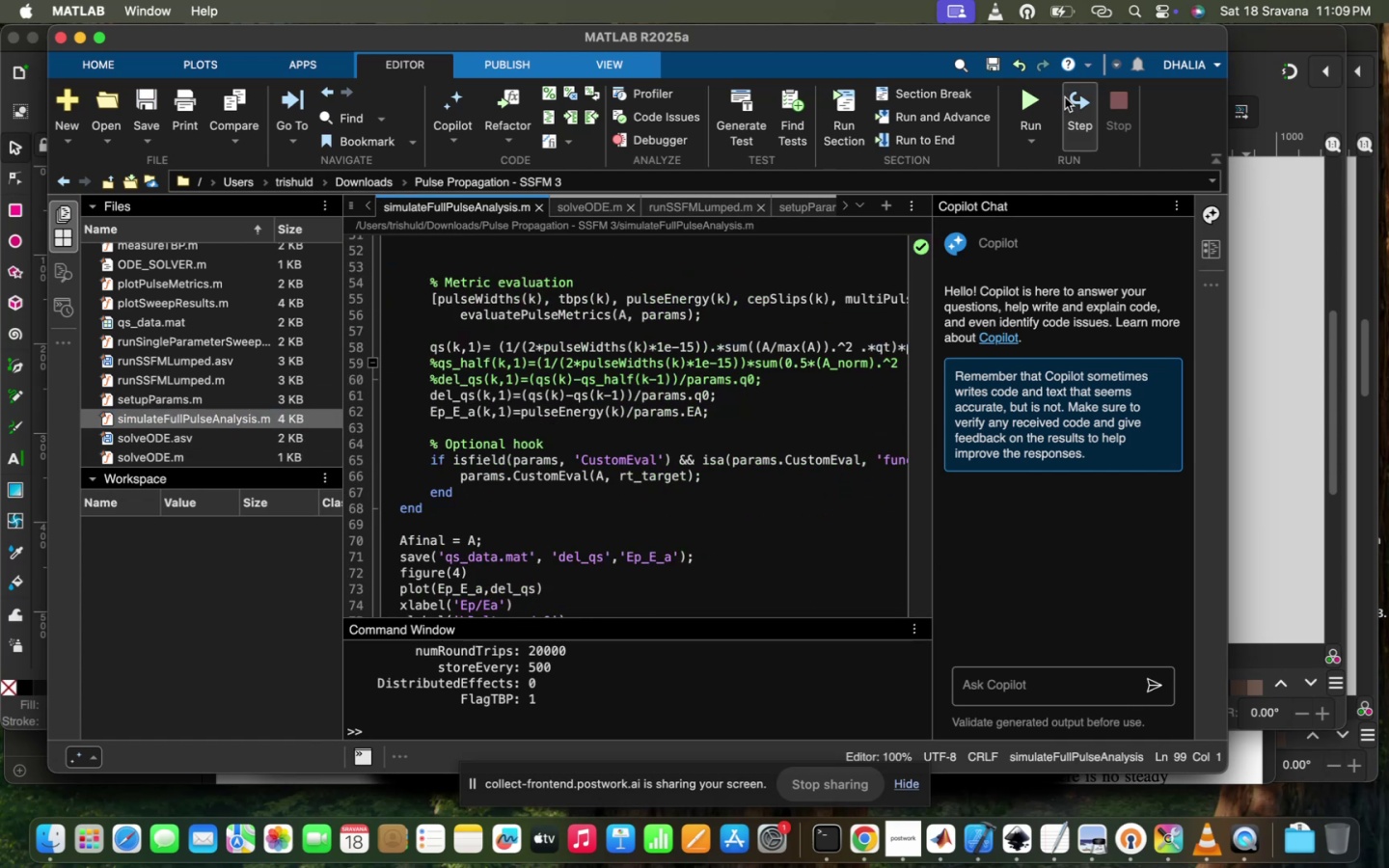 
left_click([1035, 104])
 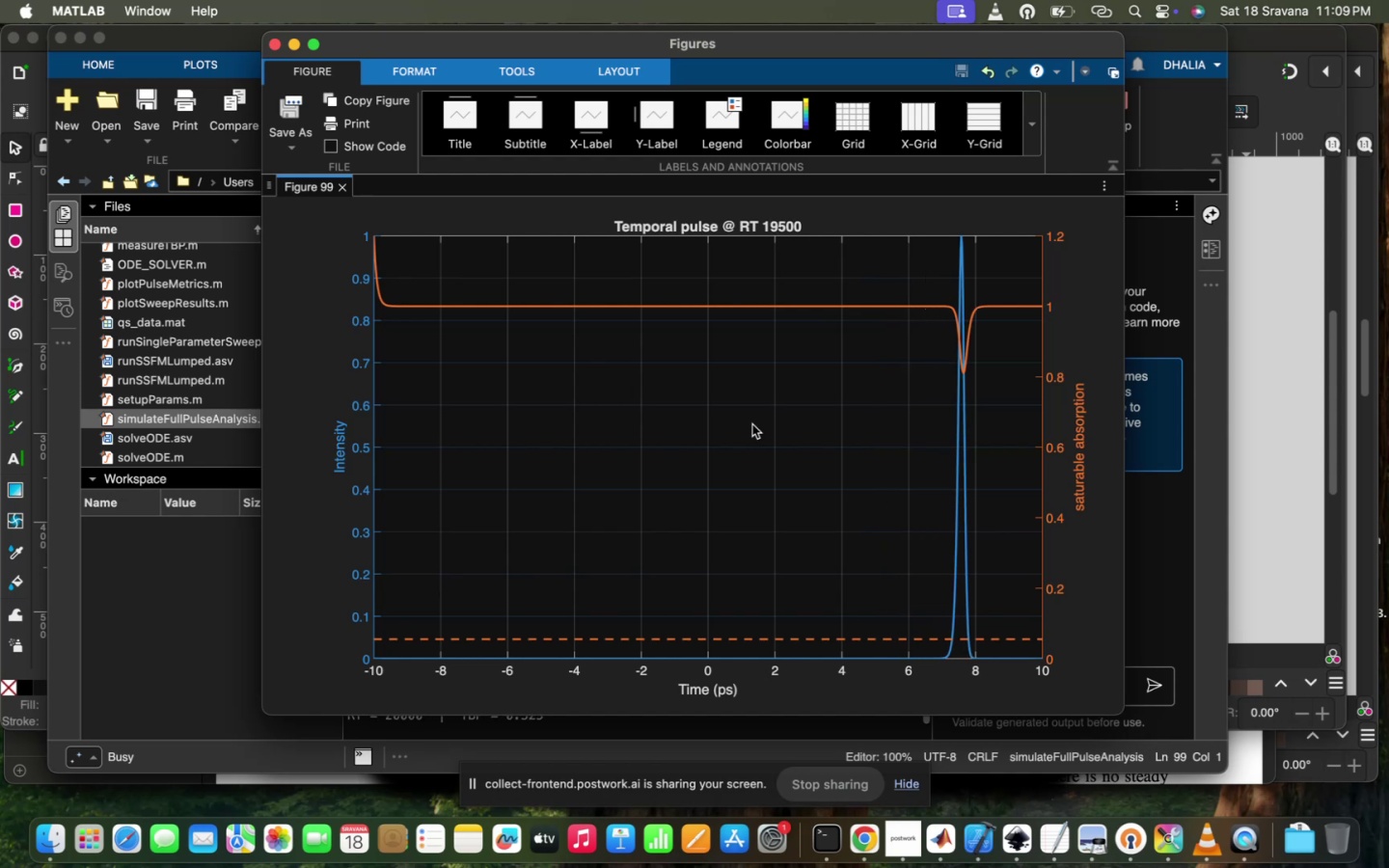 
wait(20.65)
 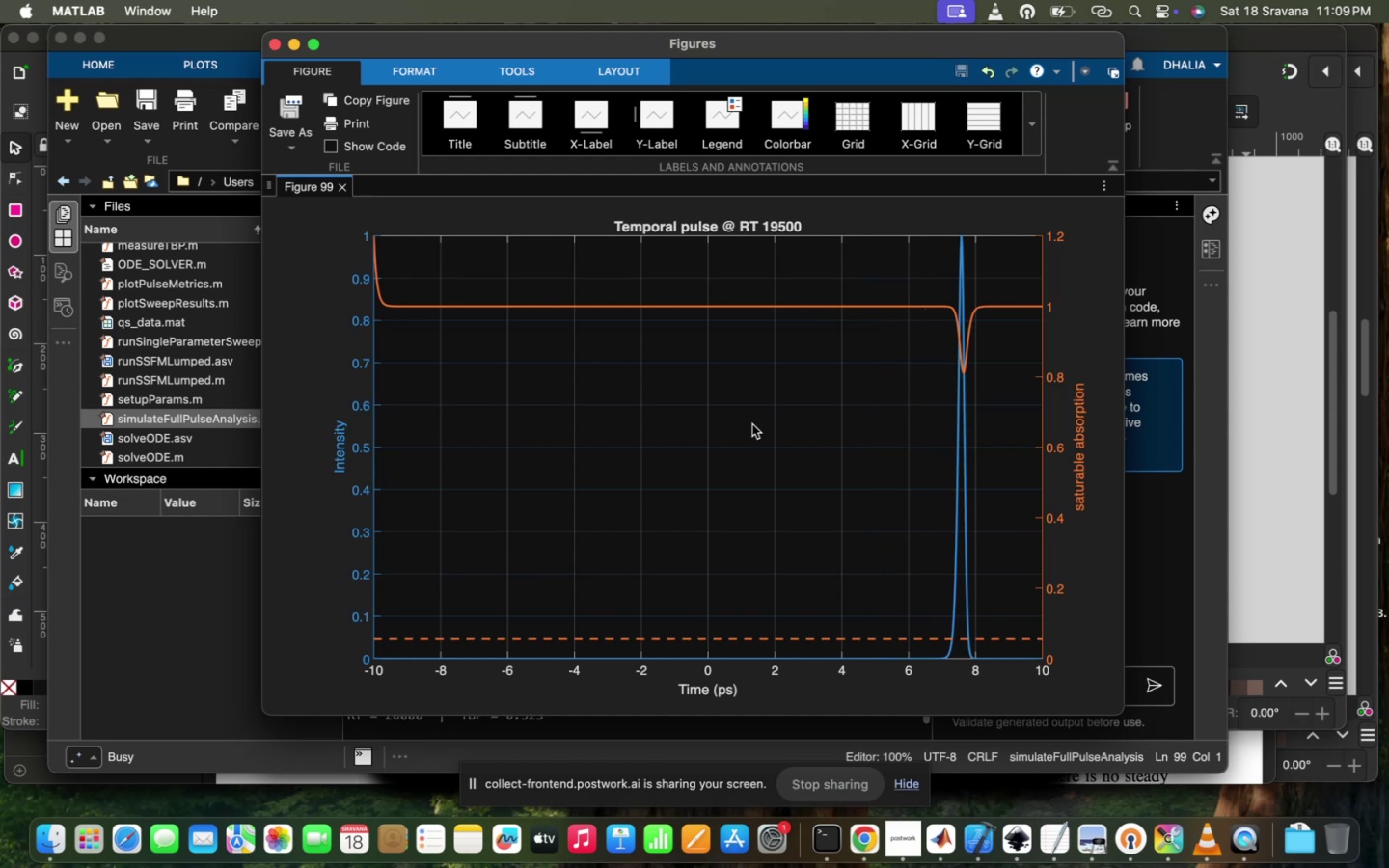 
left_click([321, 495])
 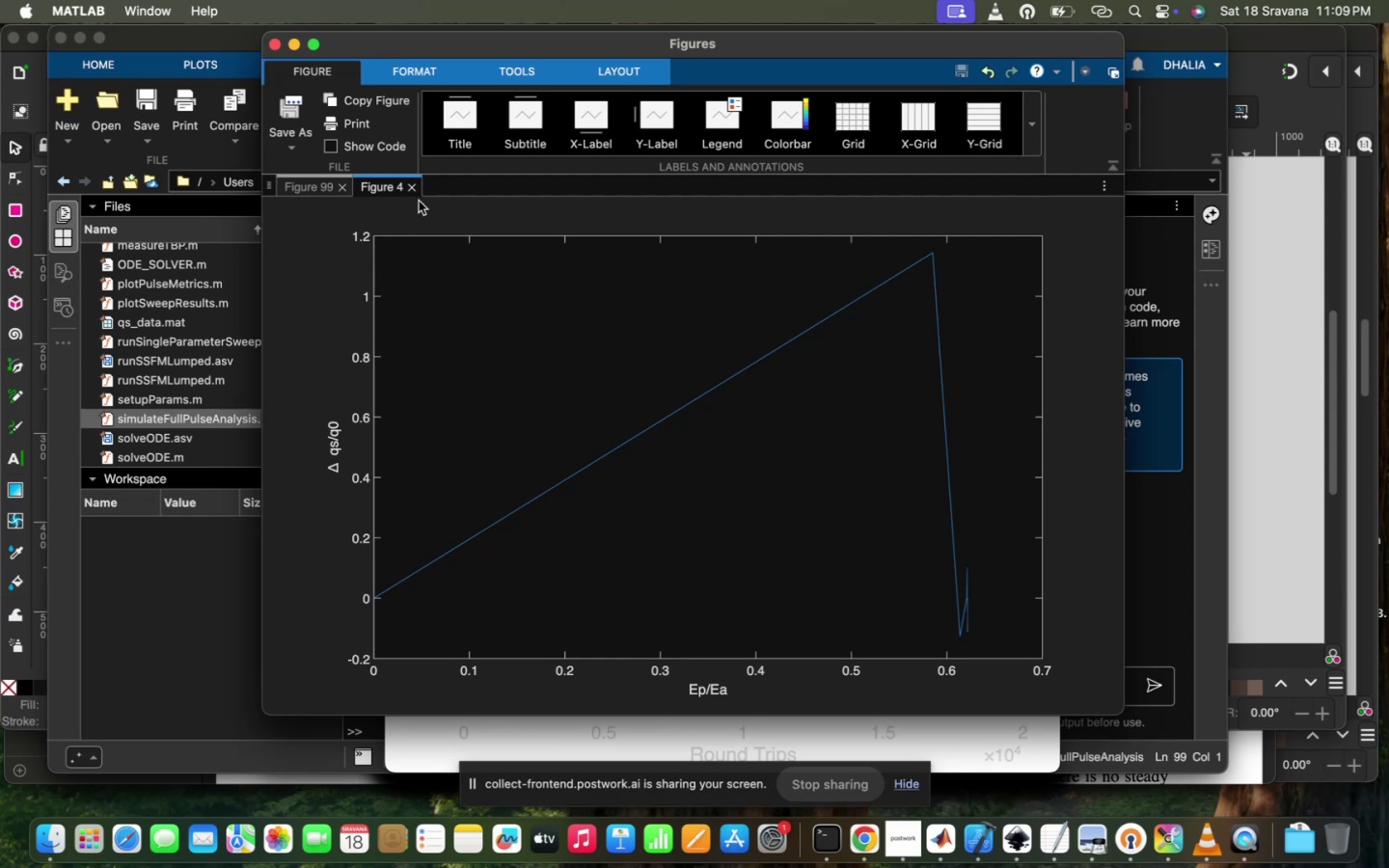 
left_click([411, 186])
 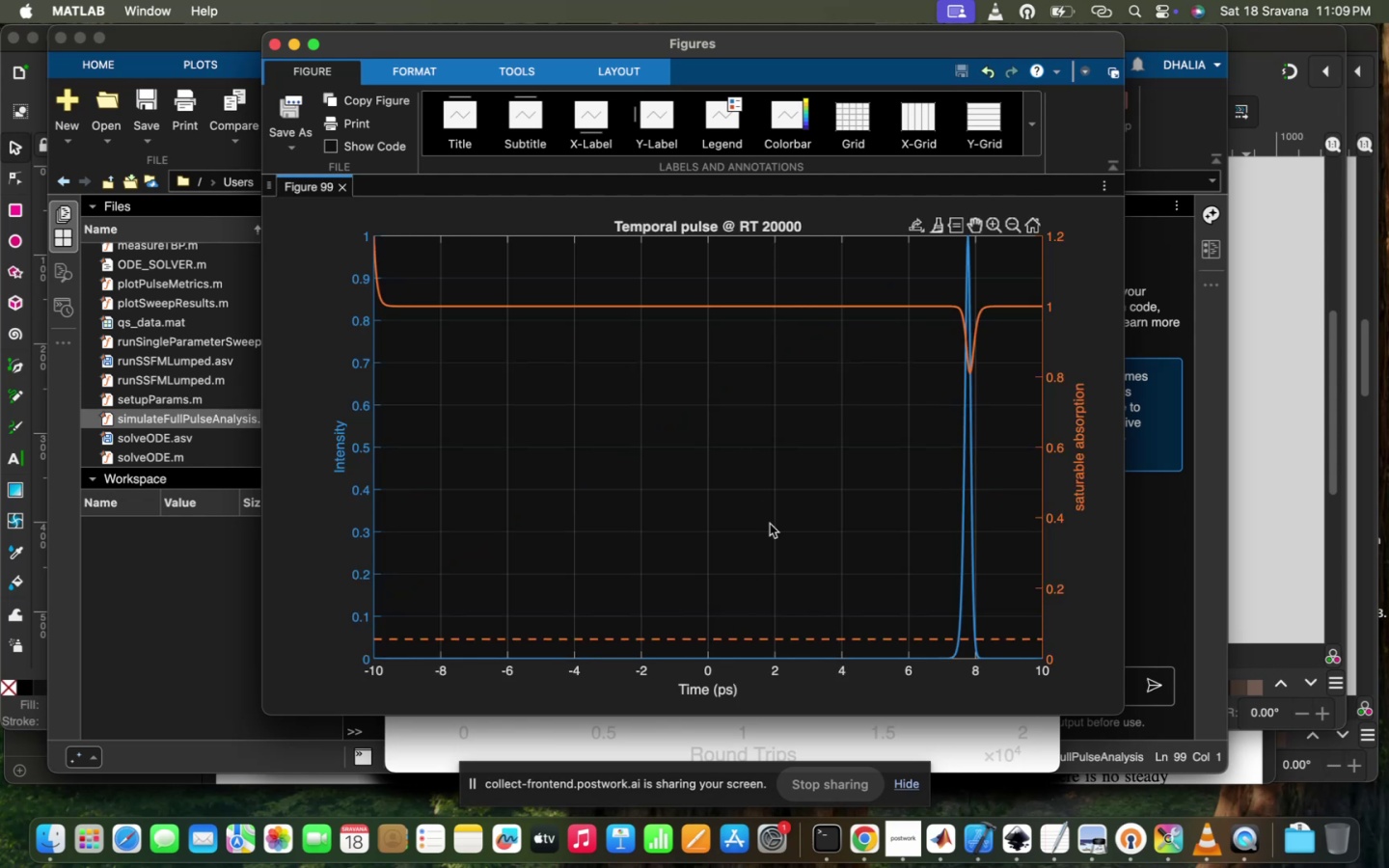 
left_click([679, 576])
 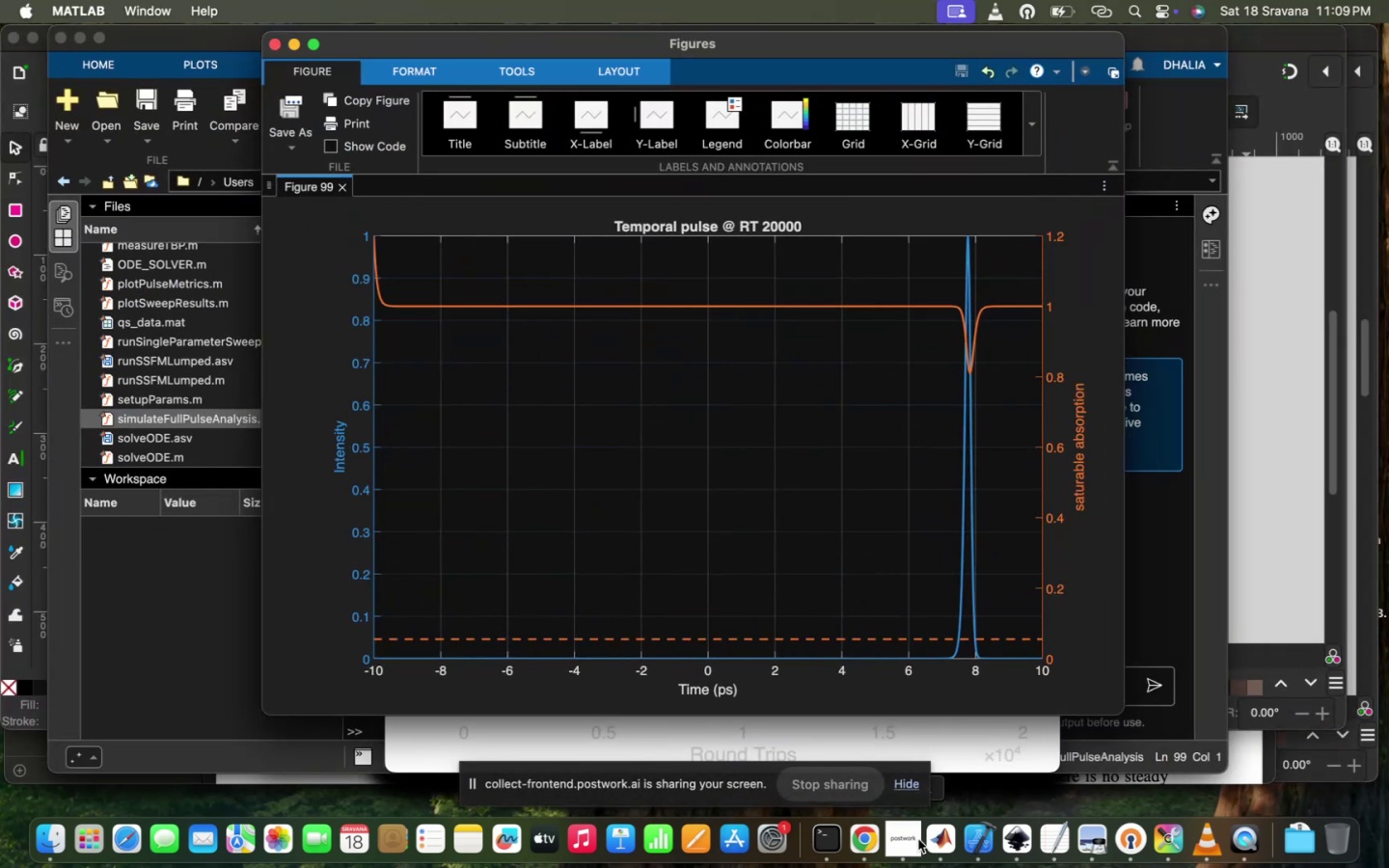 
right_click([941, 851])
 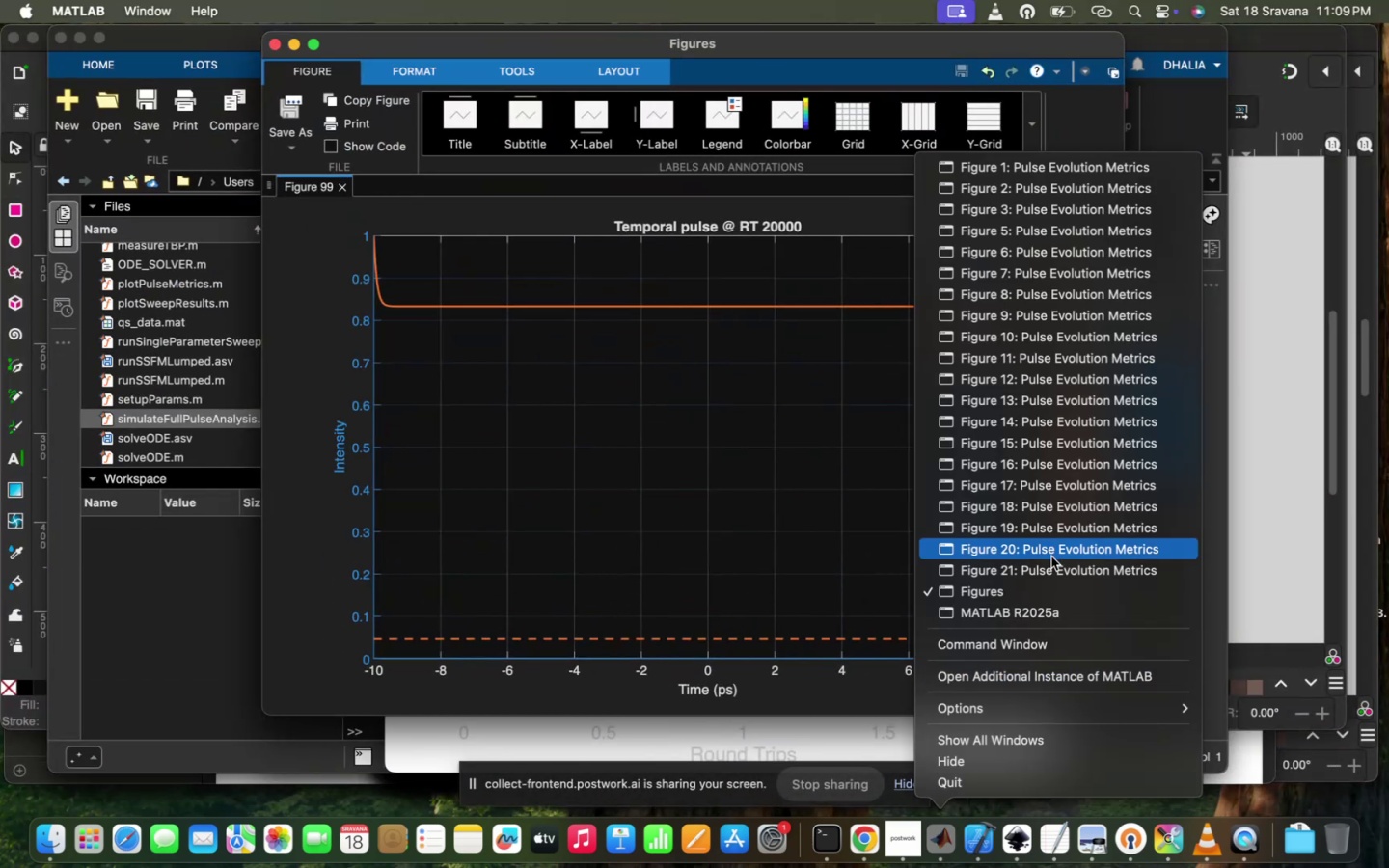 
left_click([1050, 559])
 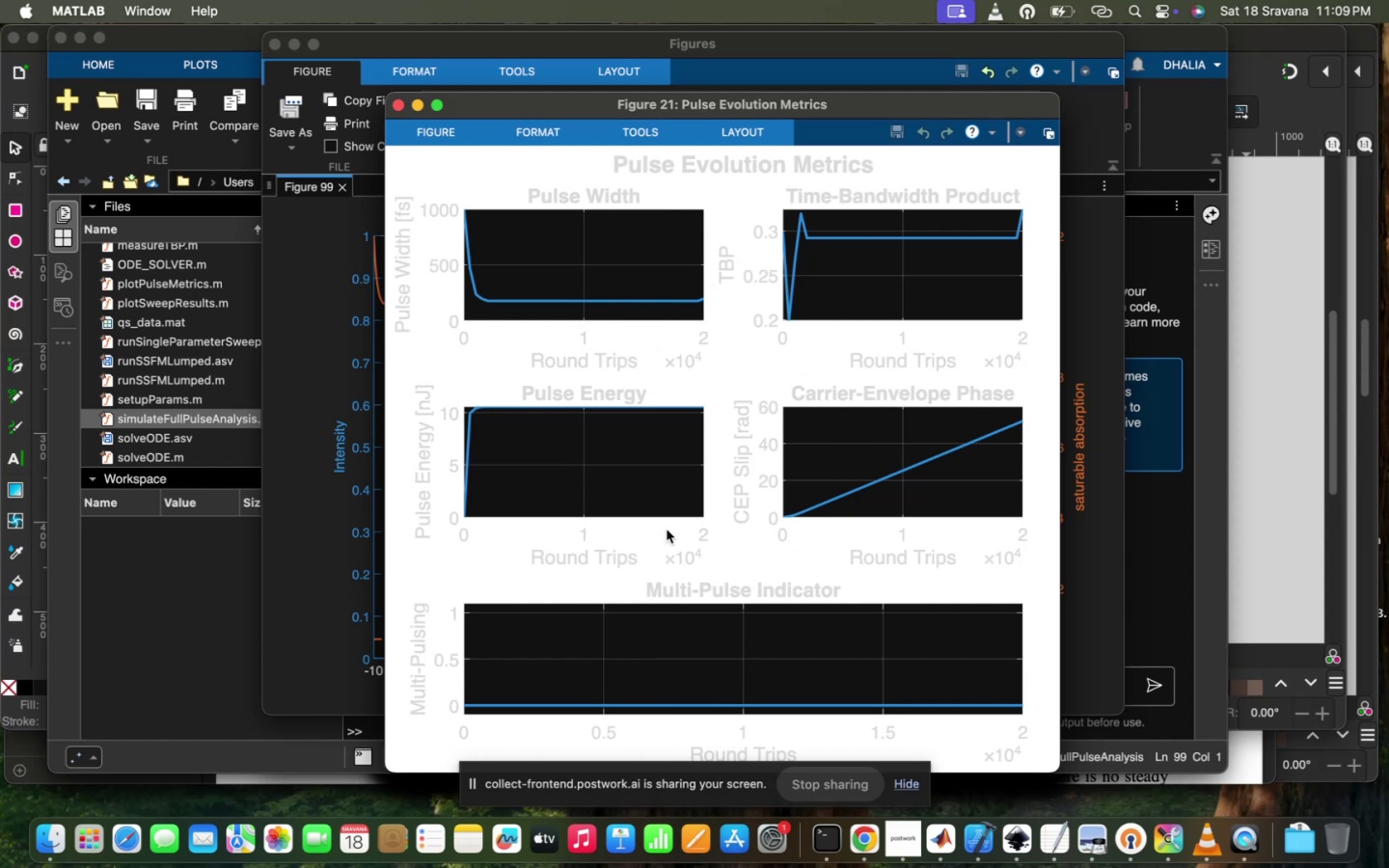 
left_click_drag(start_coordinate=[600, 488], to_coordinate=[593, 525])
 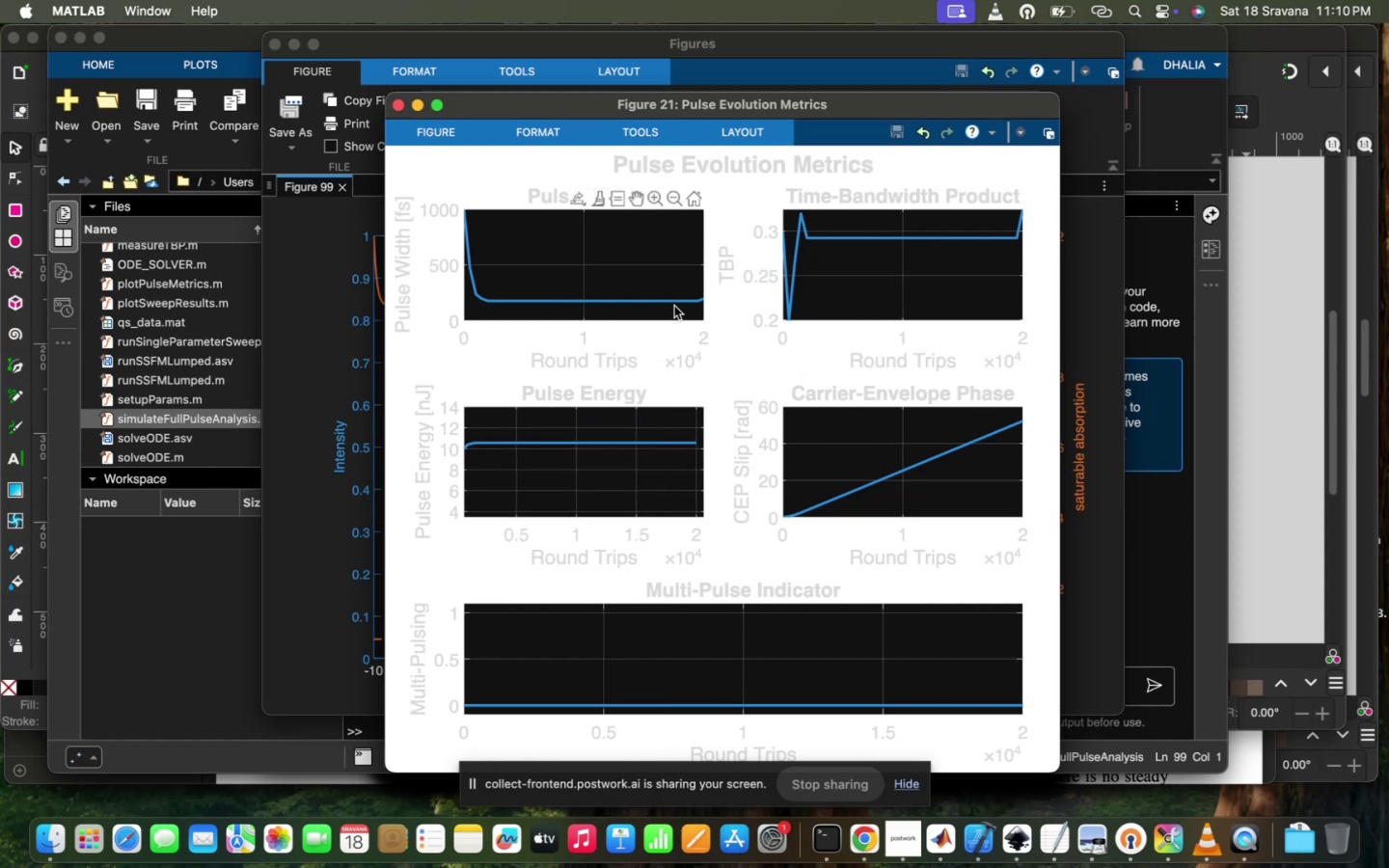 
left_click([674, 309])
 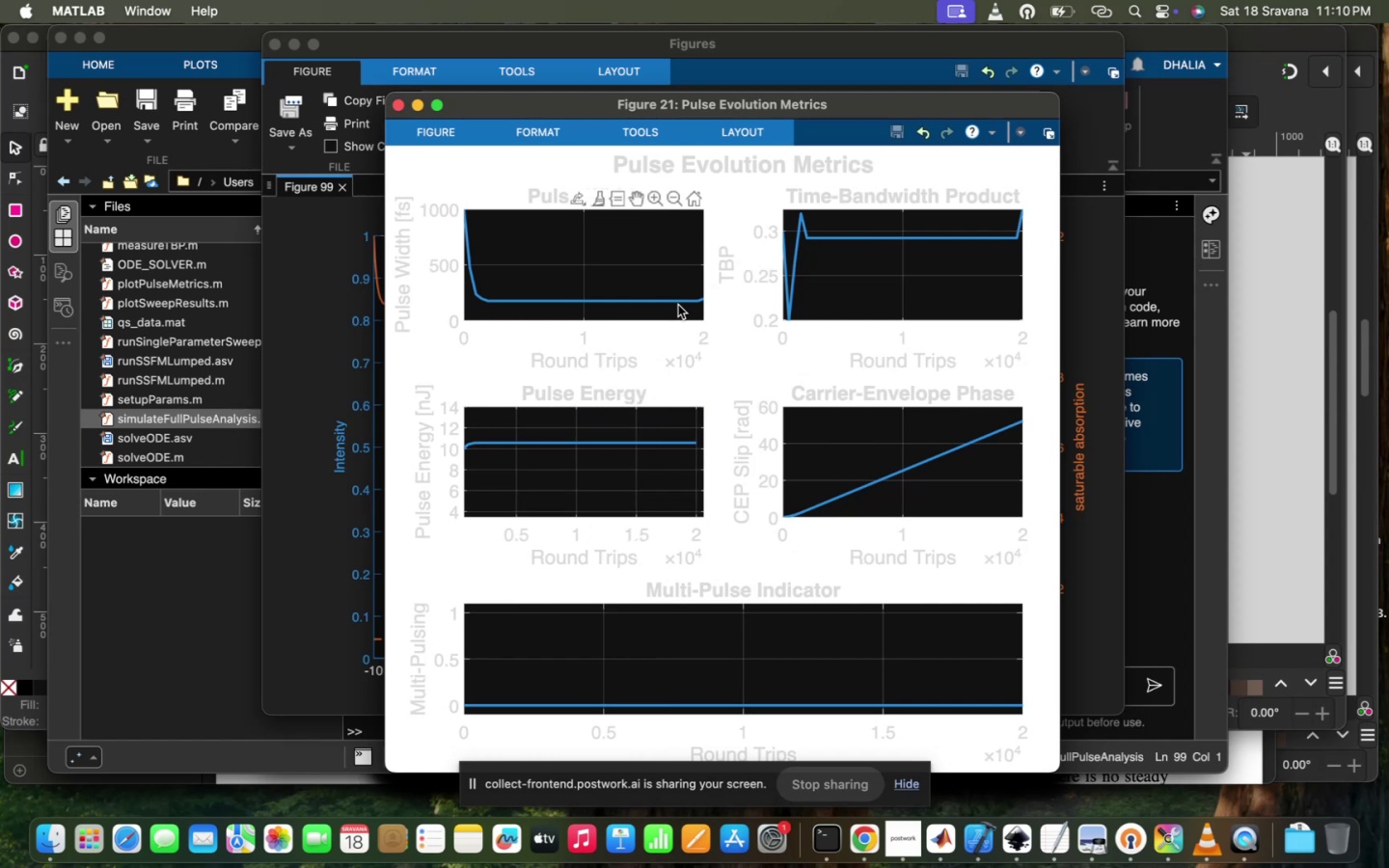 
left_click([678, 305])
 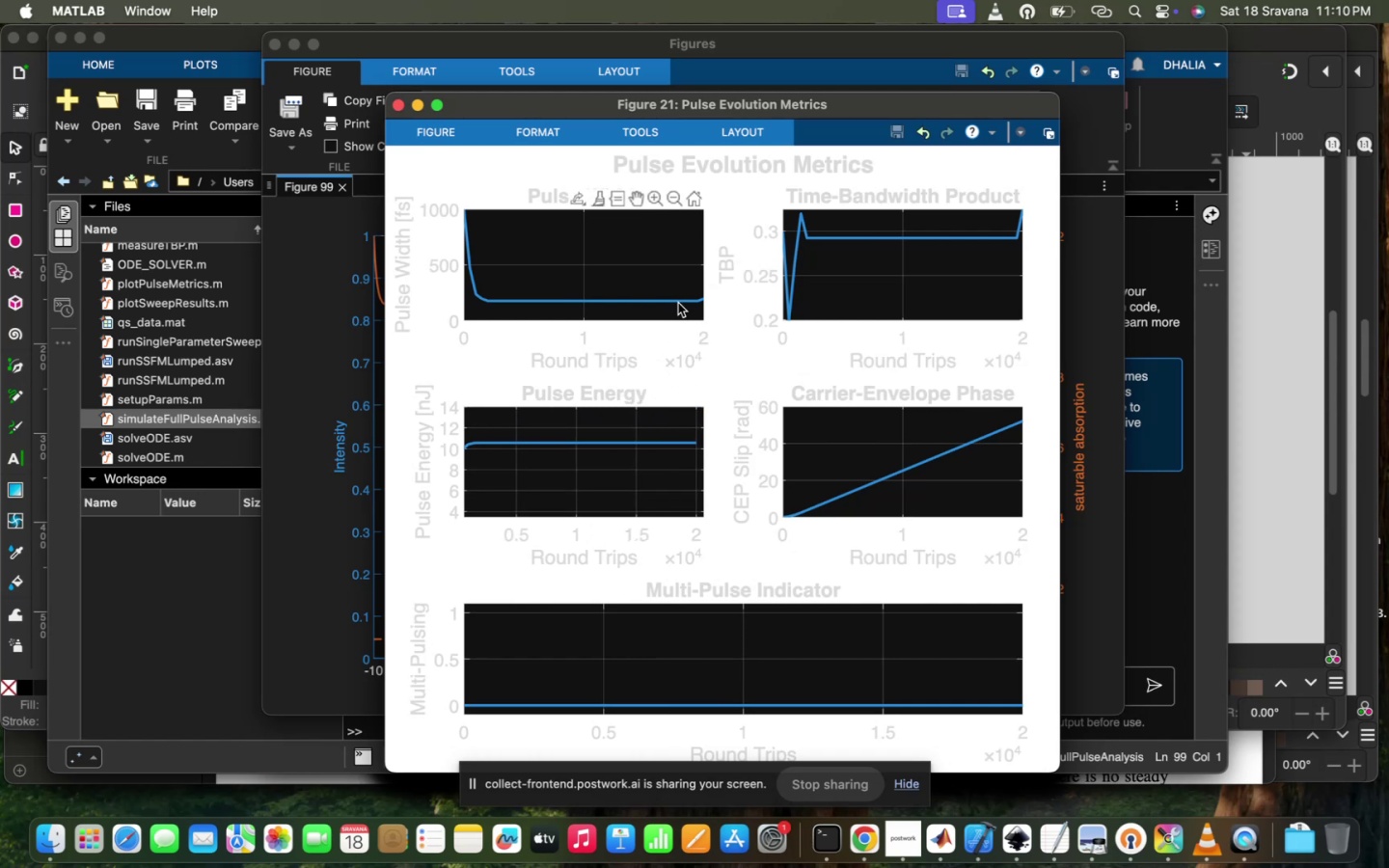 
left_click([678, 303])
 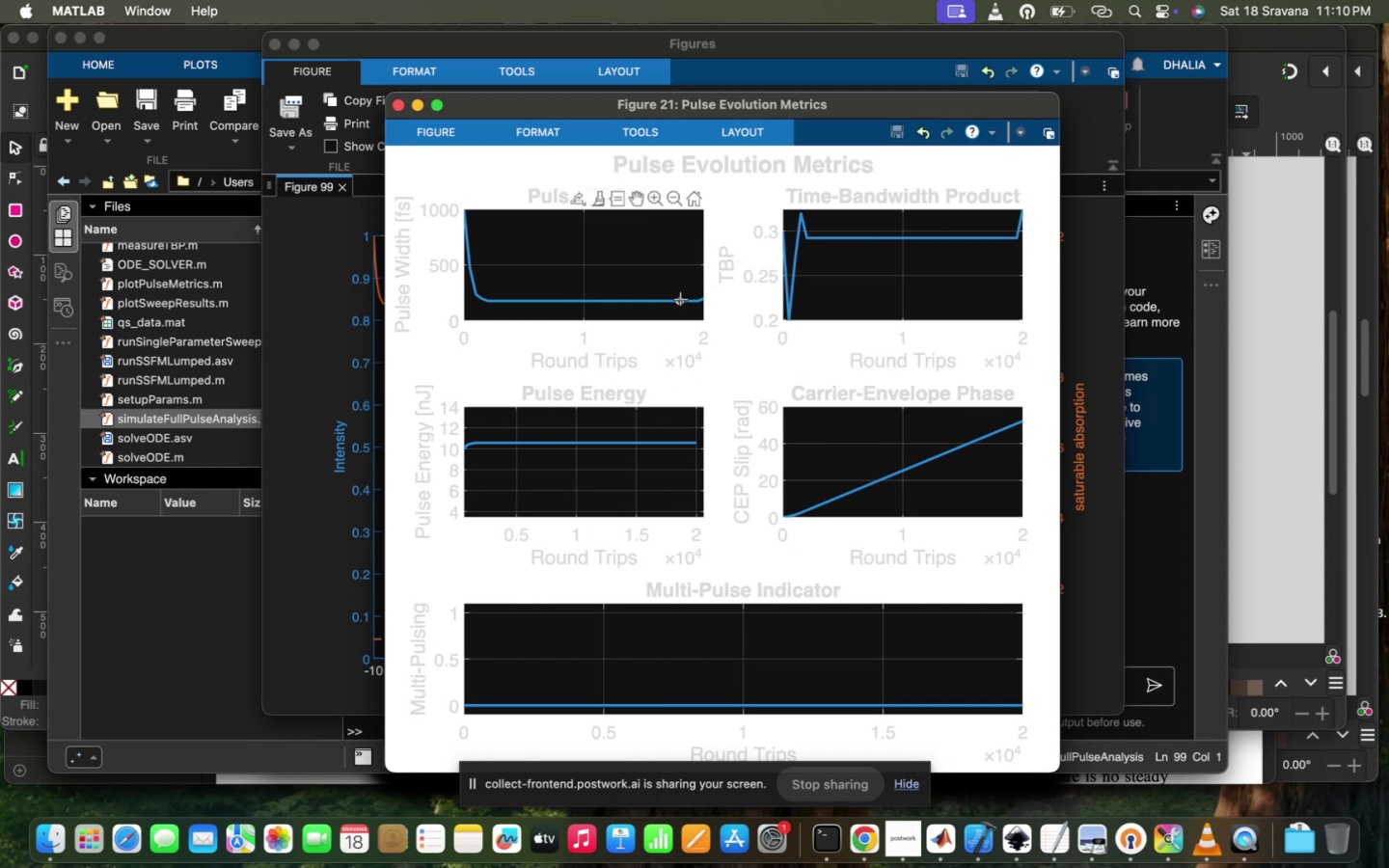 
left_click([680, 298])
 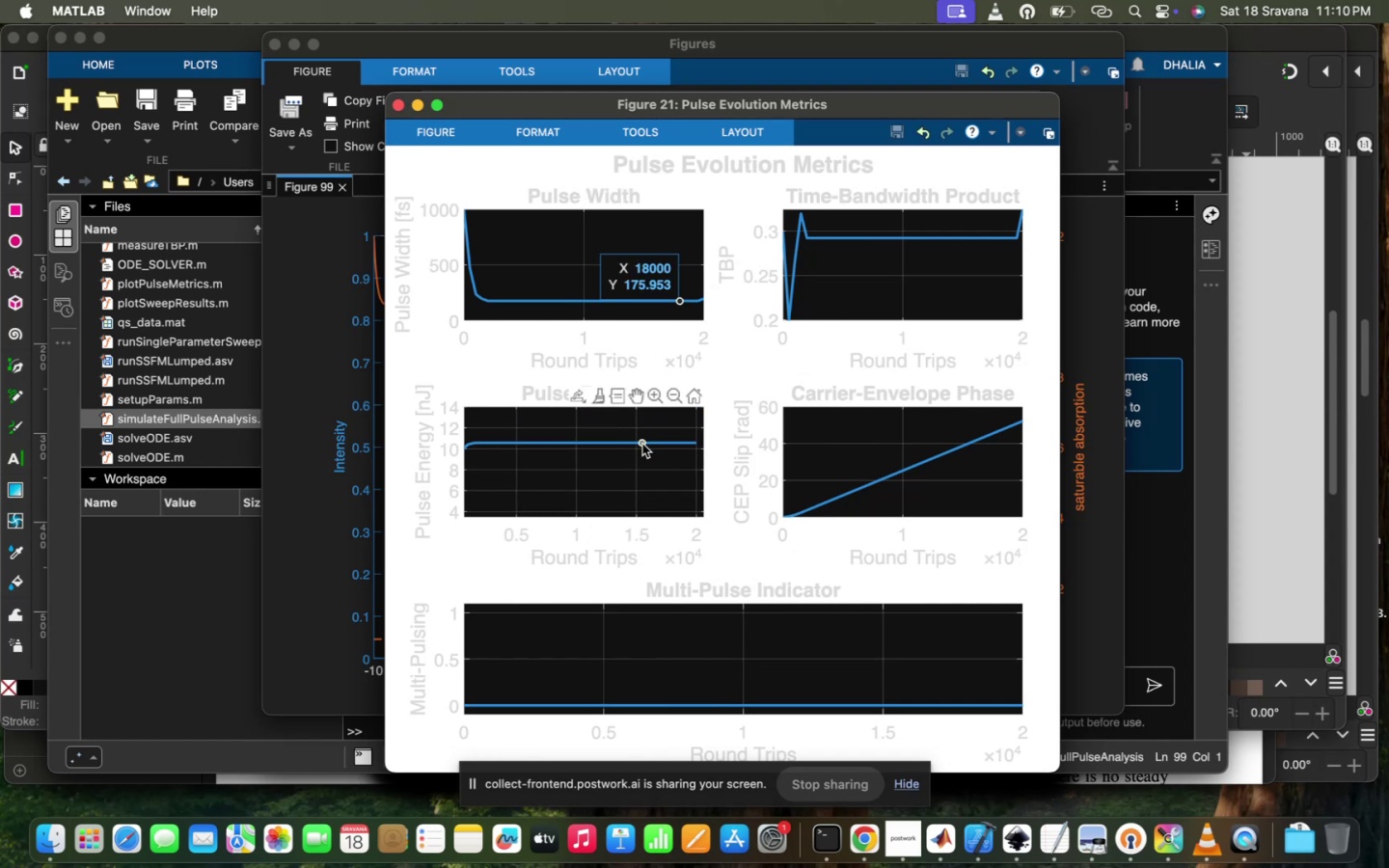 
left_click([645, 440])
 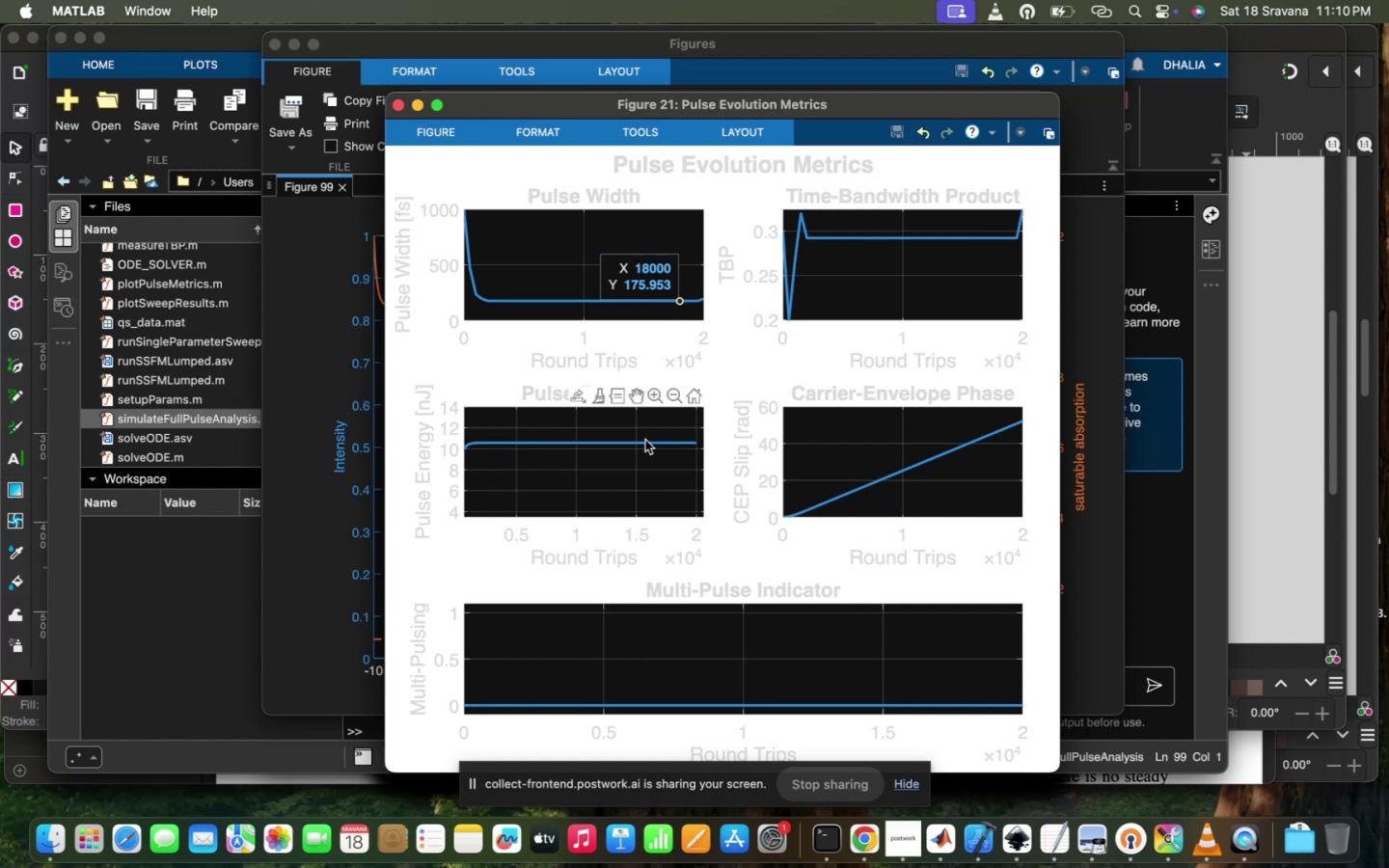 
left_click([645, 440])
 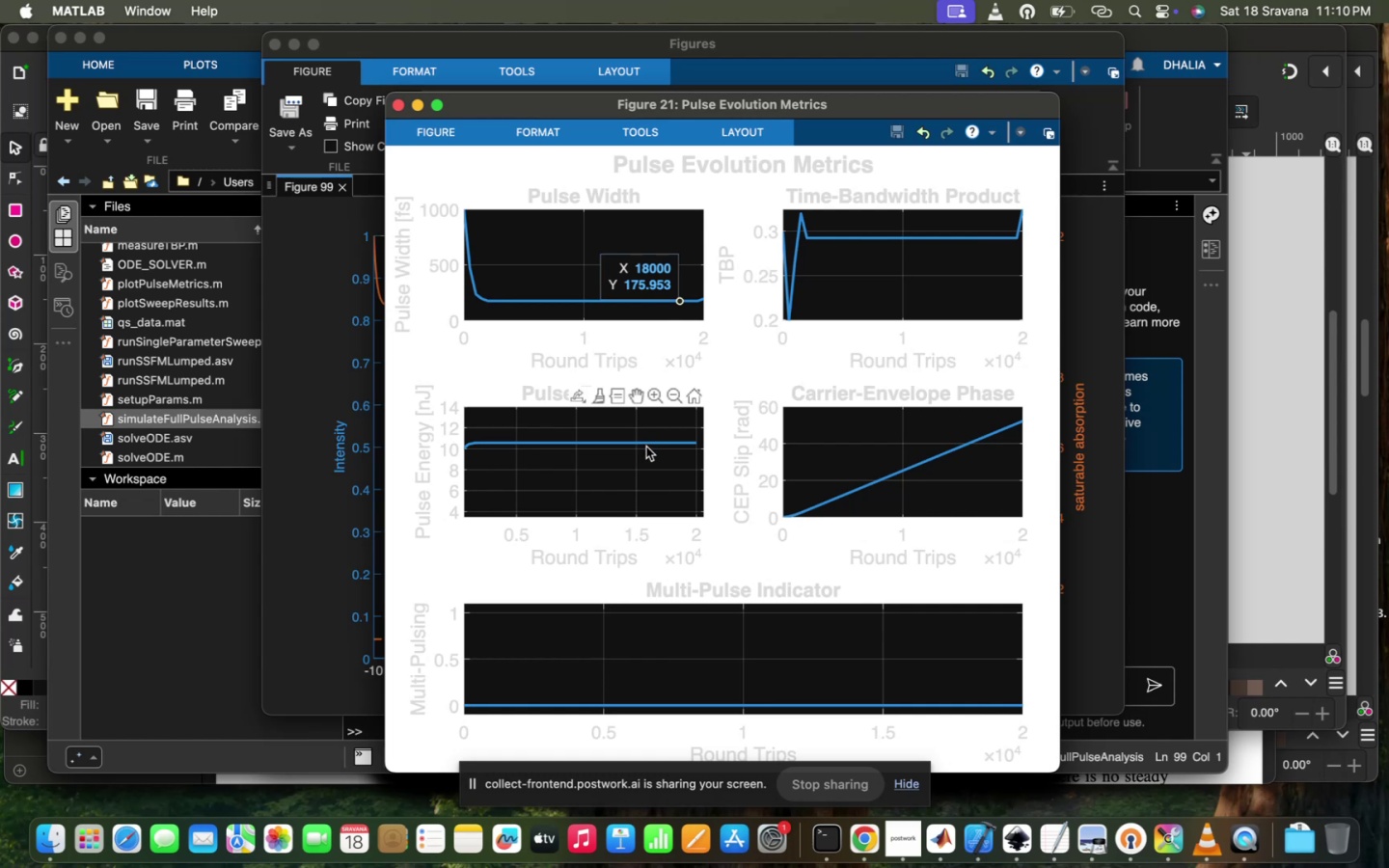 
left_click([652, 443])
 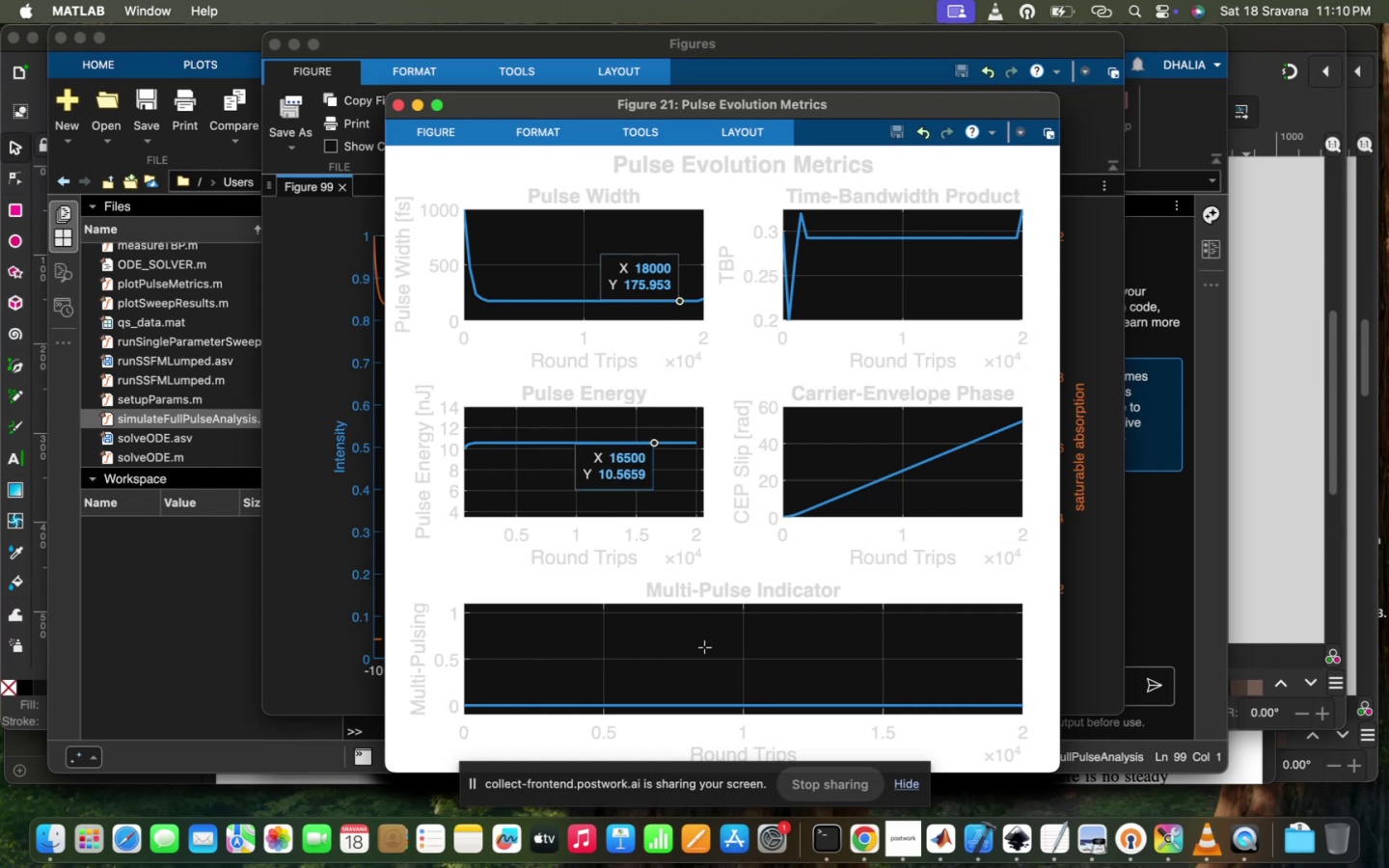 
left_click([306, 644])
 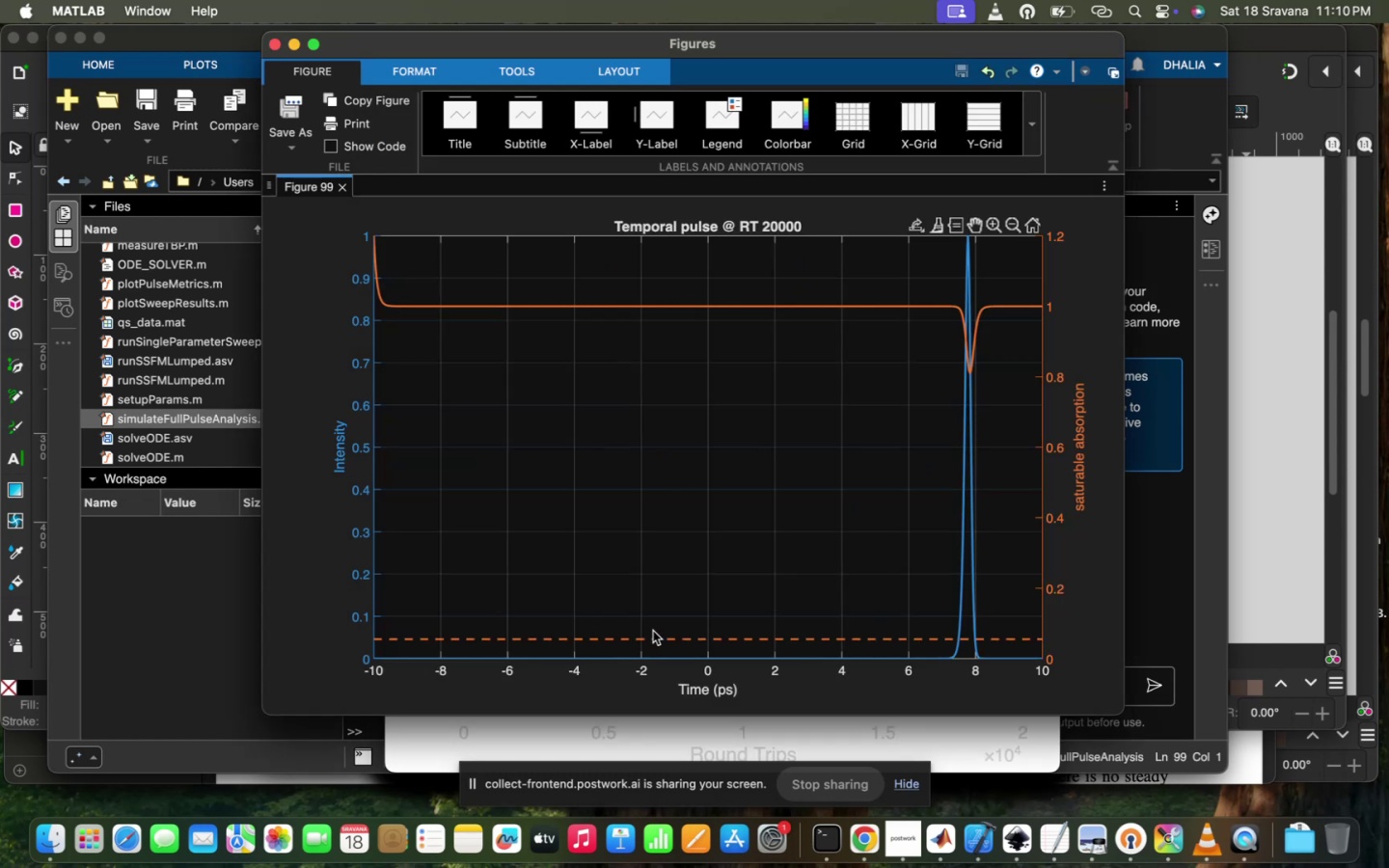 
left_click_drag(start_coordinate=[924, 487], to_coordinate=[716, 490])
 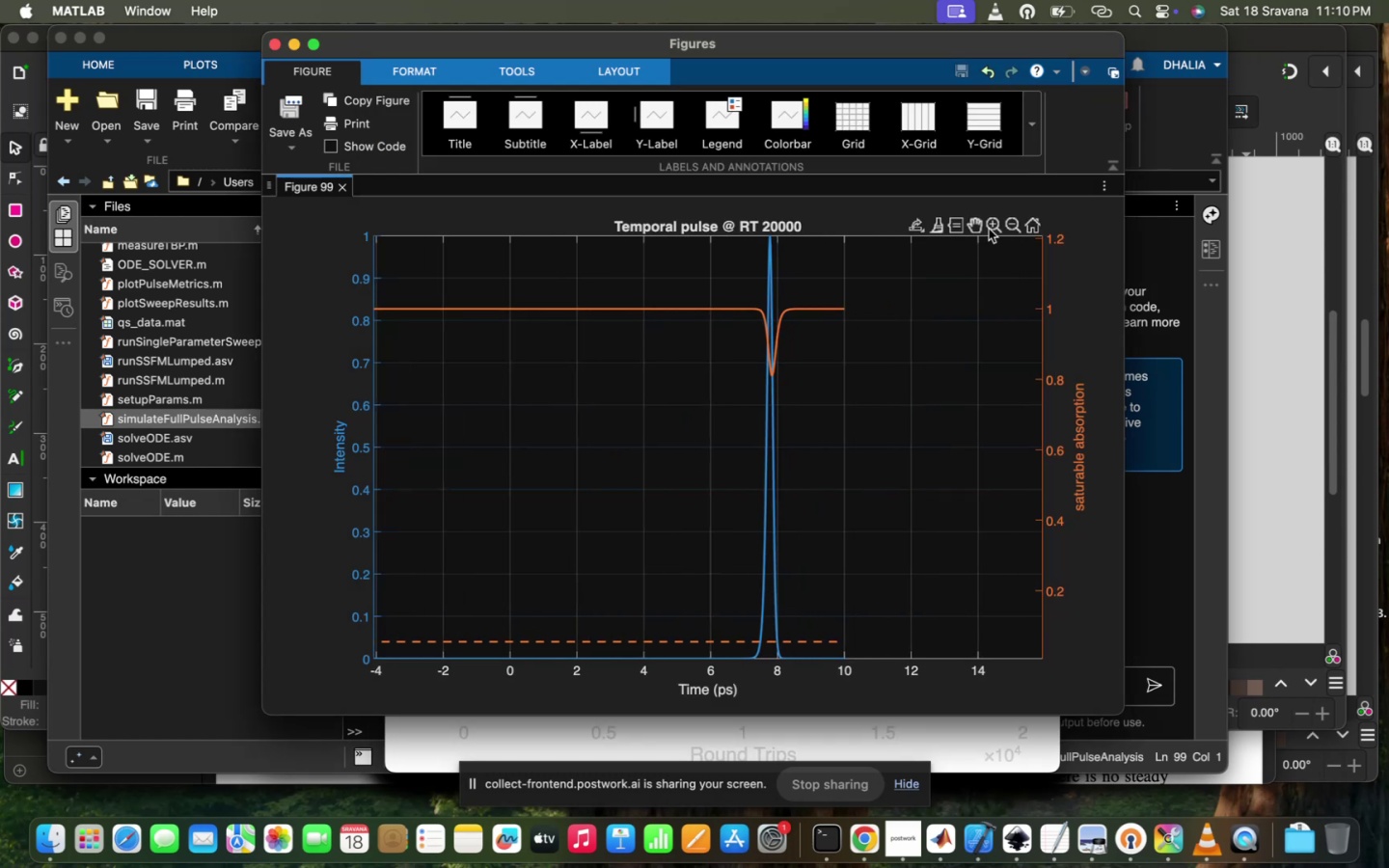 
left_click([990, 228])
 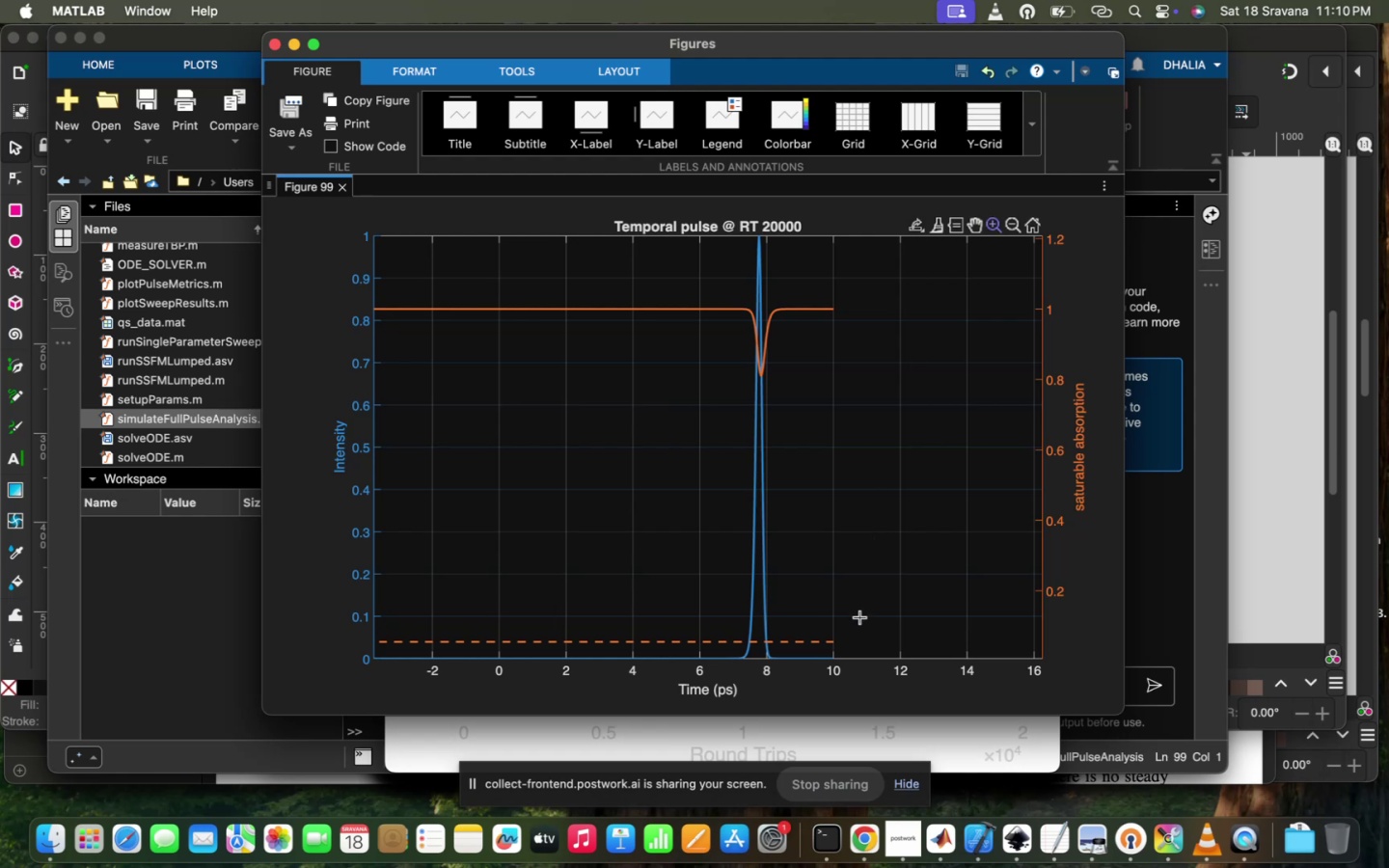 
left_click_drag(start_coordinate=[848, 637], to_coordinate=[728, 319])
 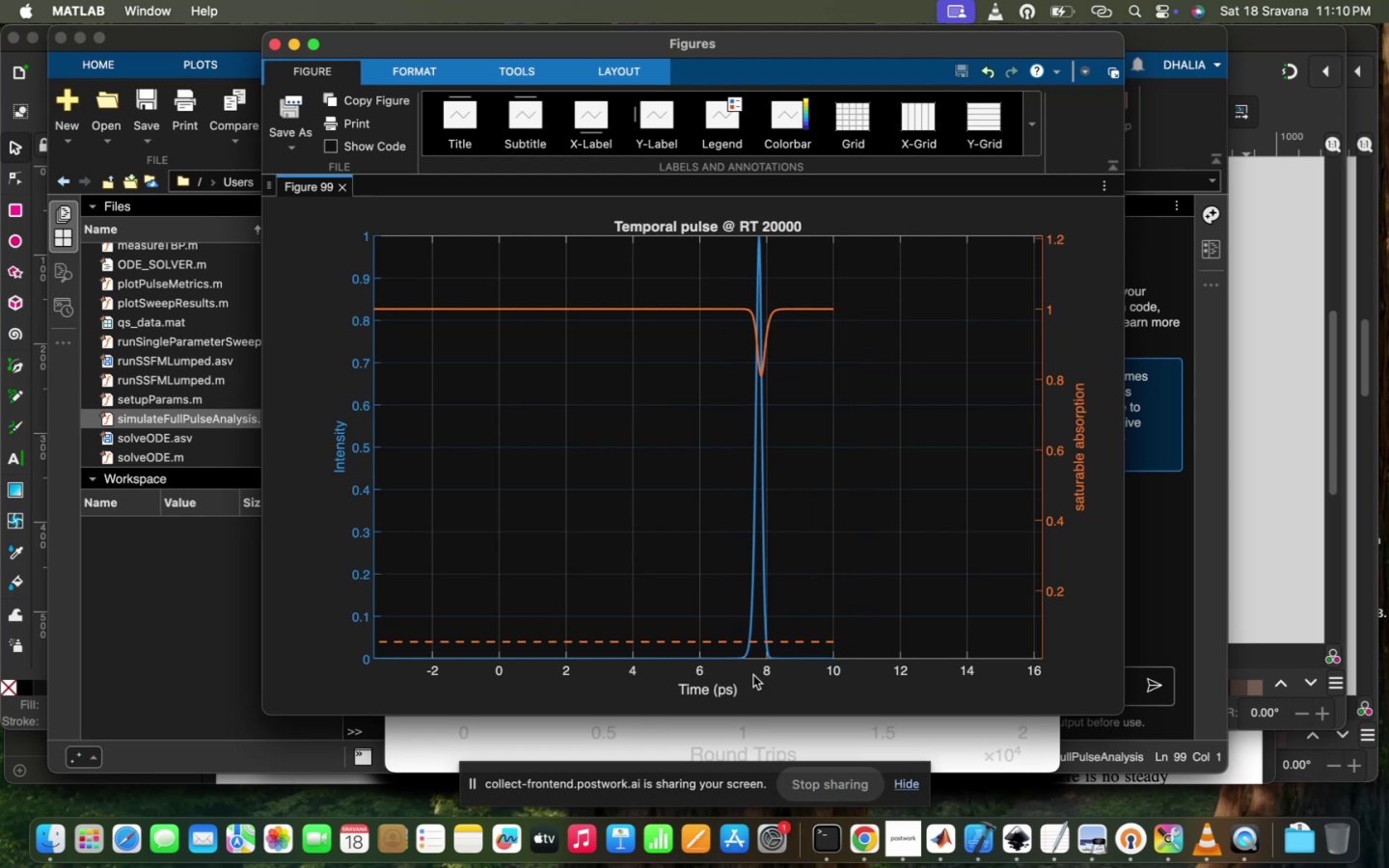 
left_click([782, 626])
 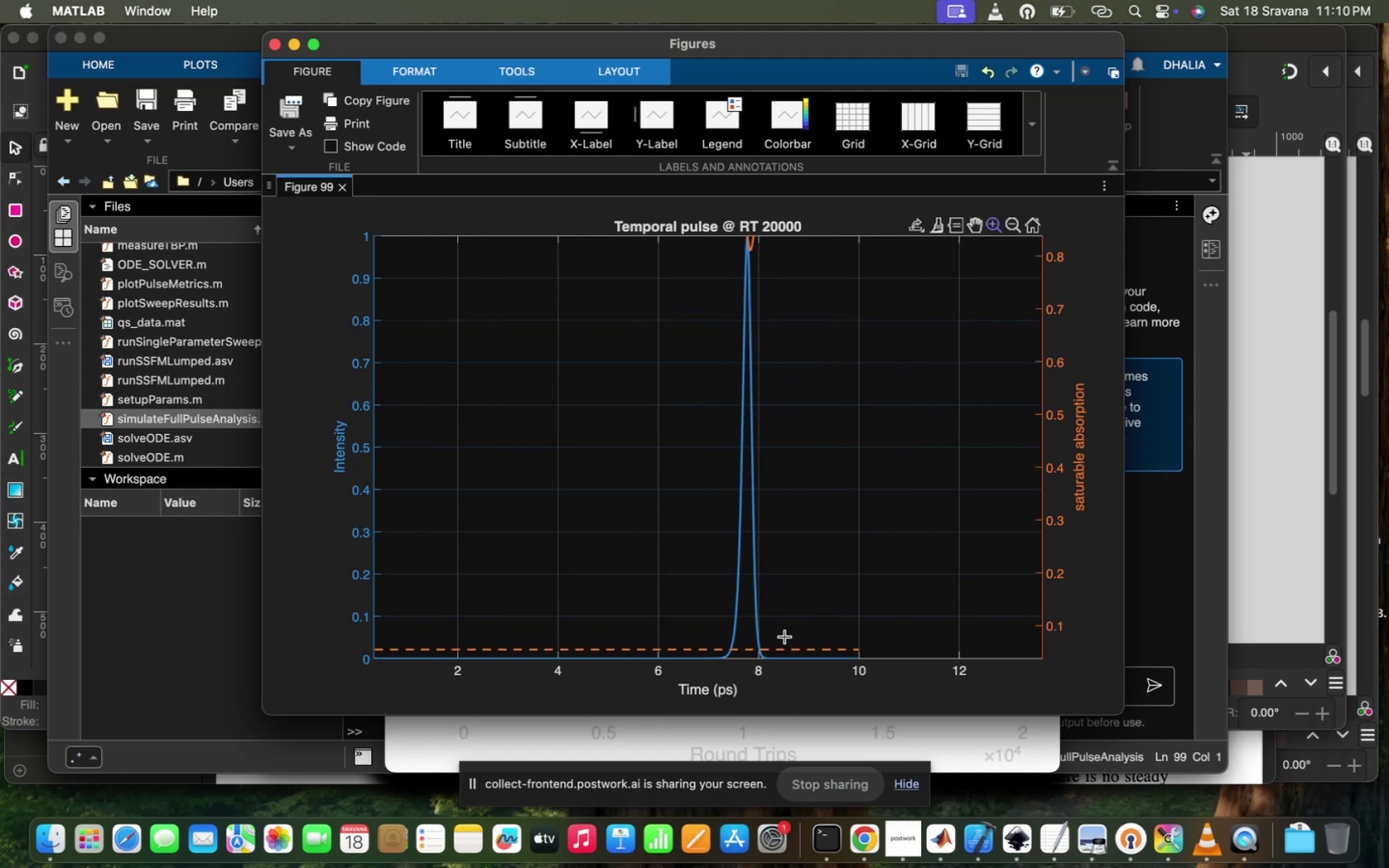 
scroll: coordinate [785, 637], scroll_direction: down, amount: 17.0
 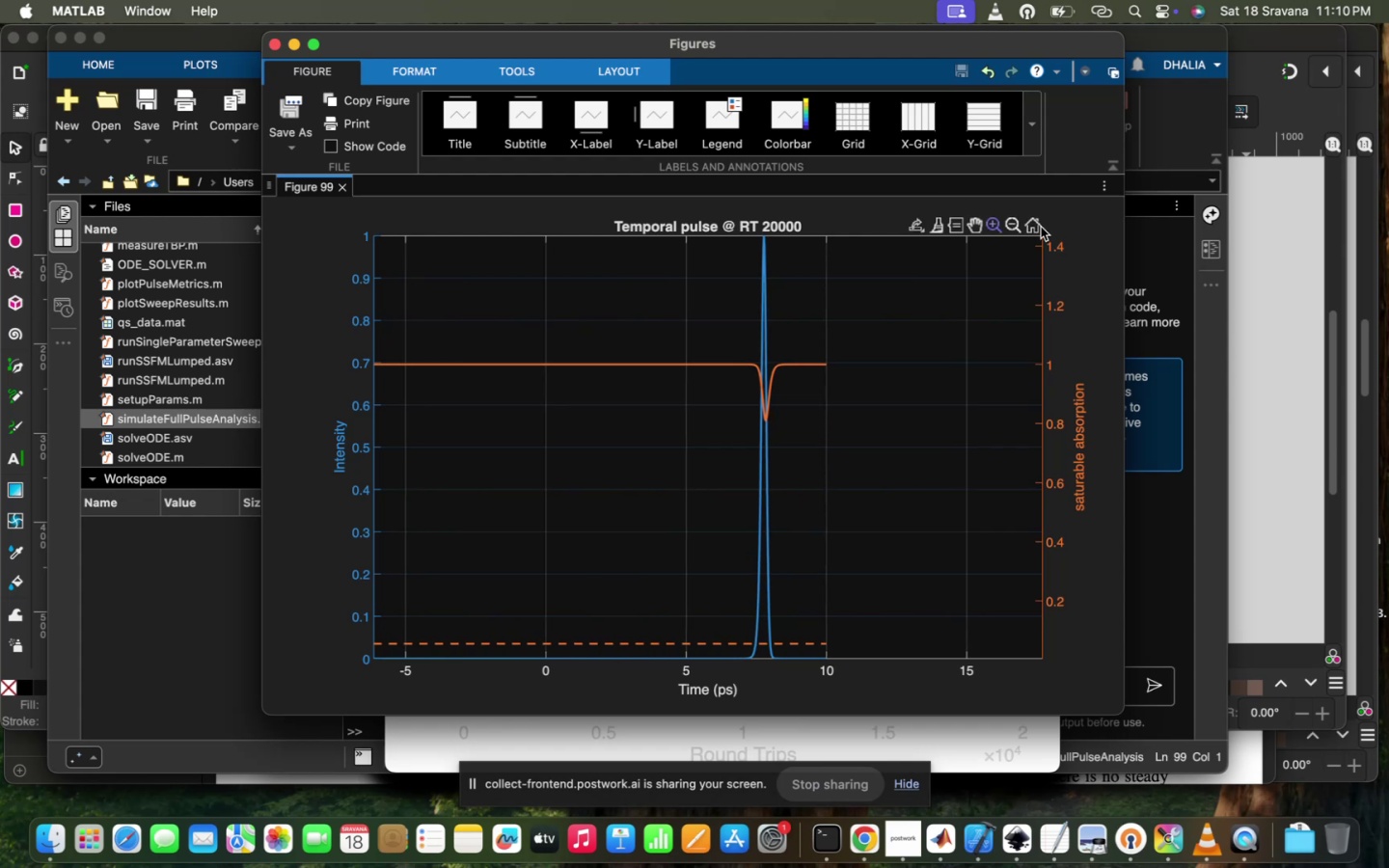 
left_click([1040, 225])
 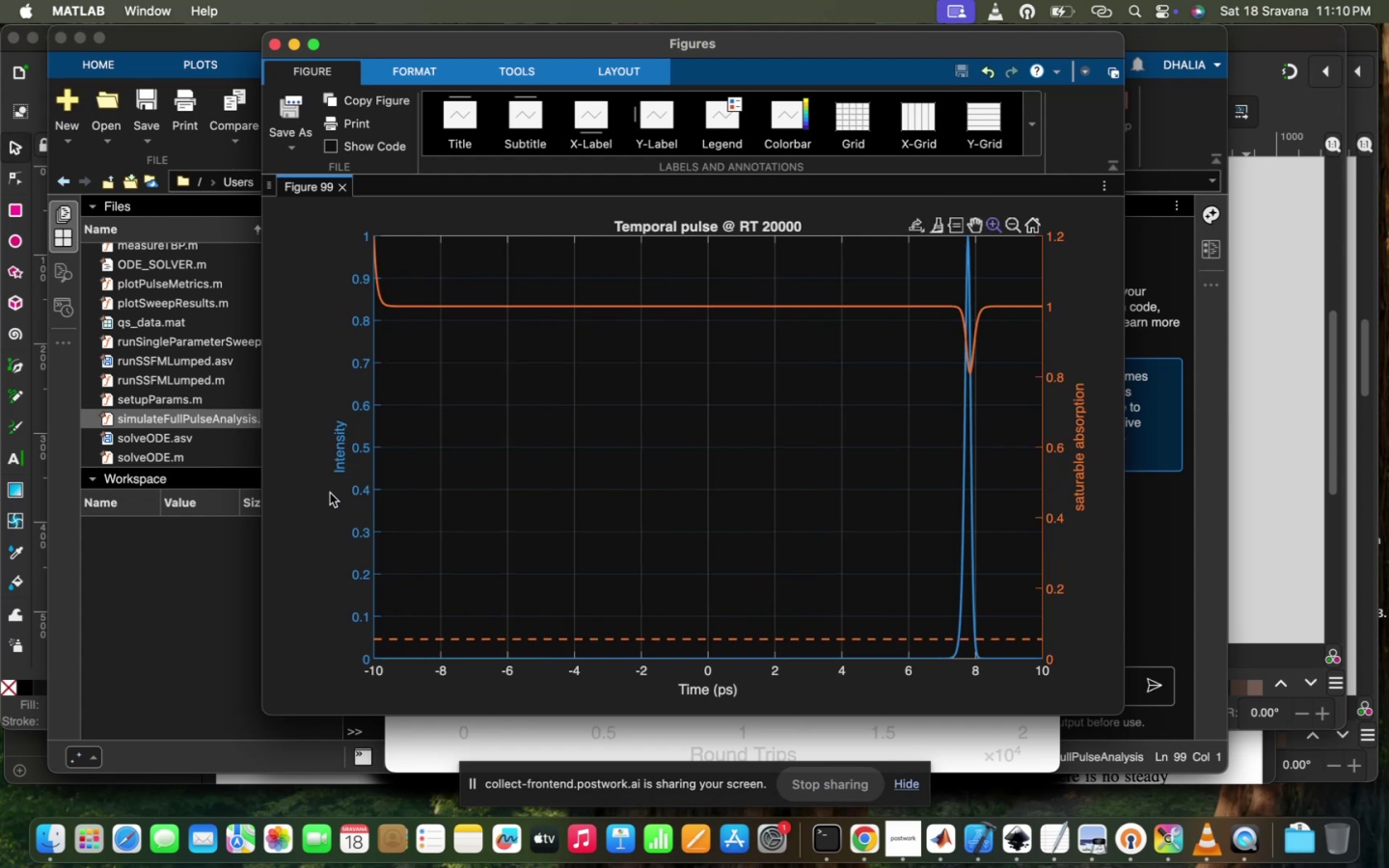 
left_click([204, 546])
 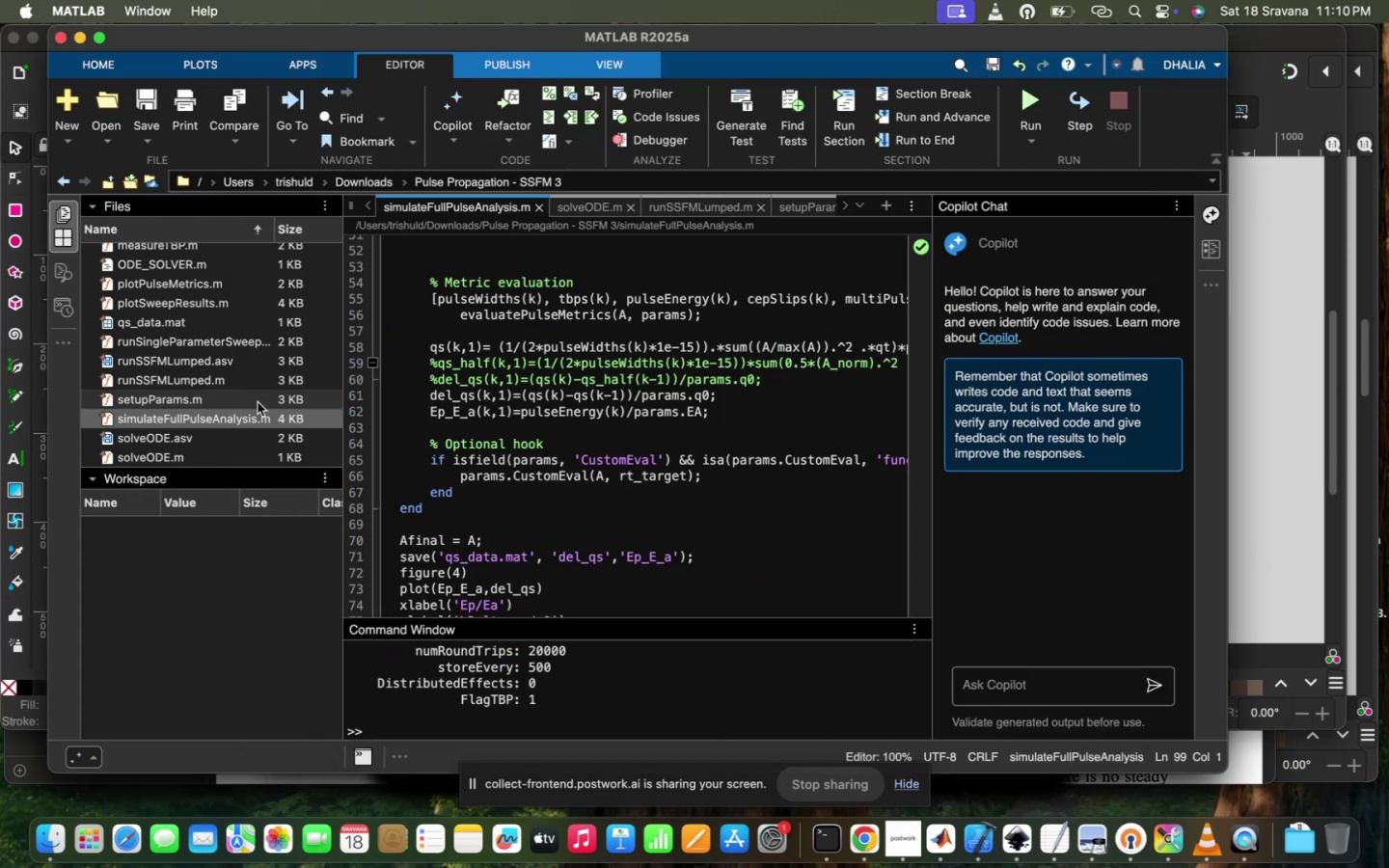 
double_click([258, 402])
 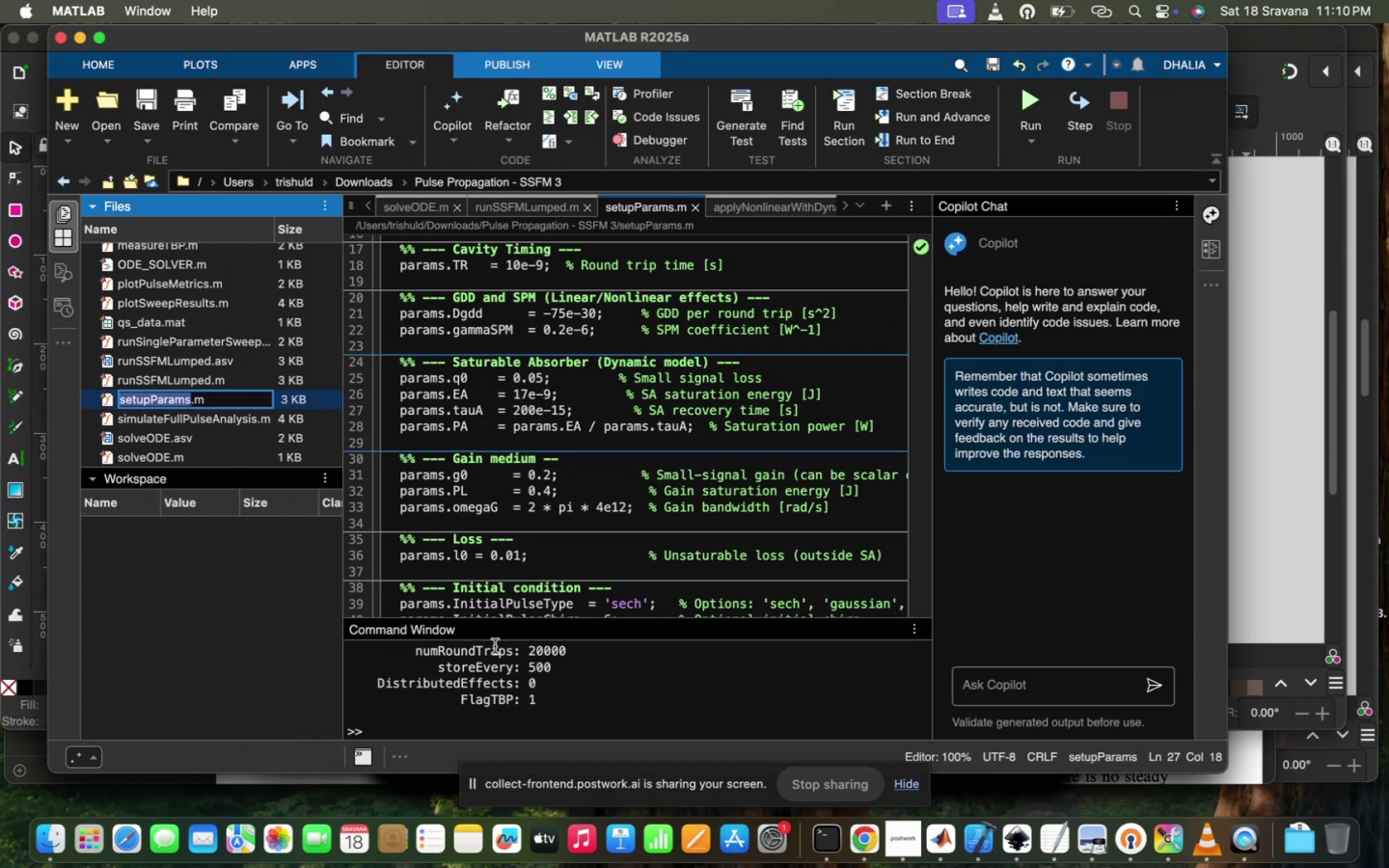 
scroll: coordinate [557, 580], scroll_direction: down, amount: 7.0
 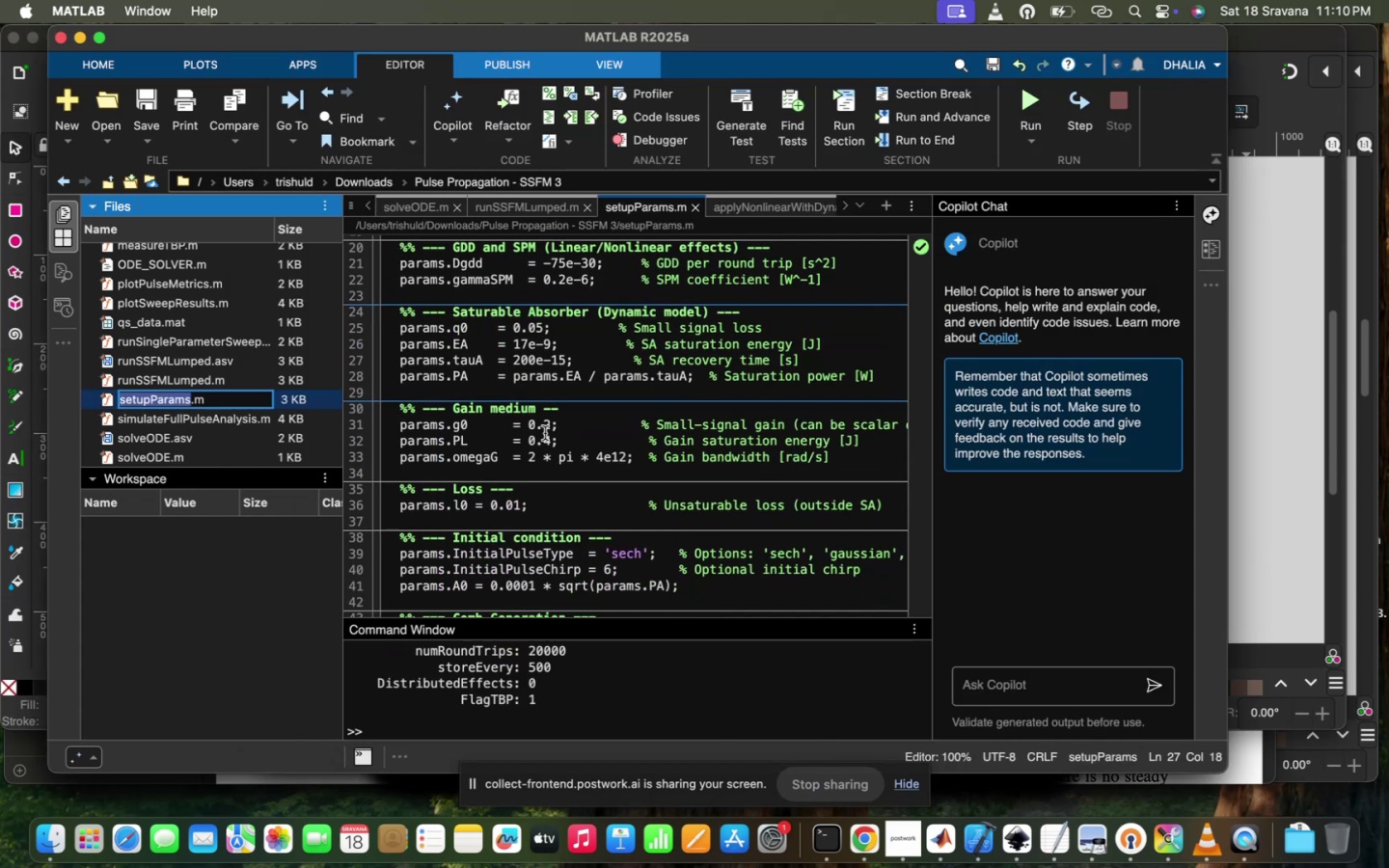 
left_click([545, 435])
 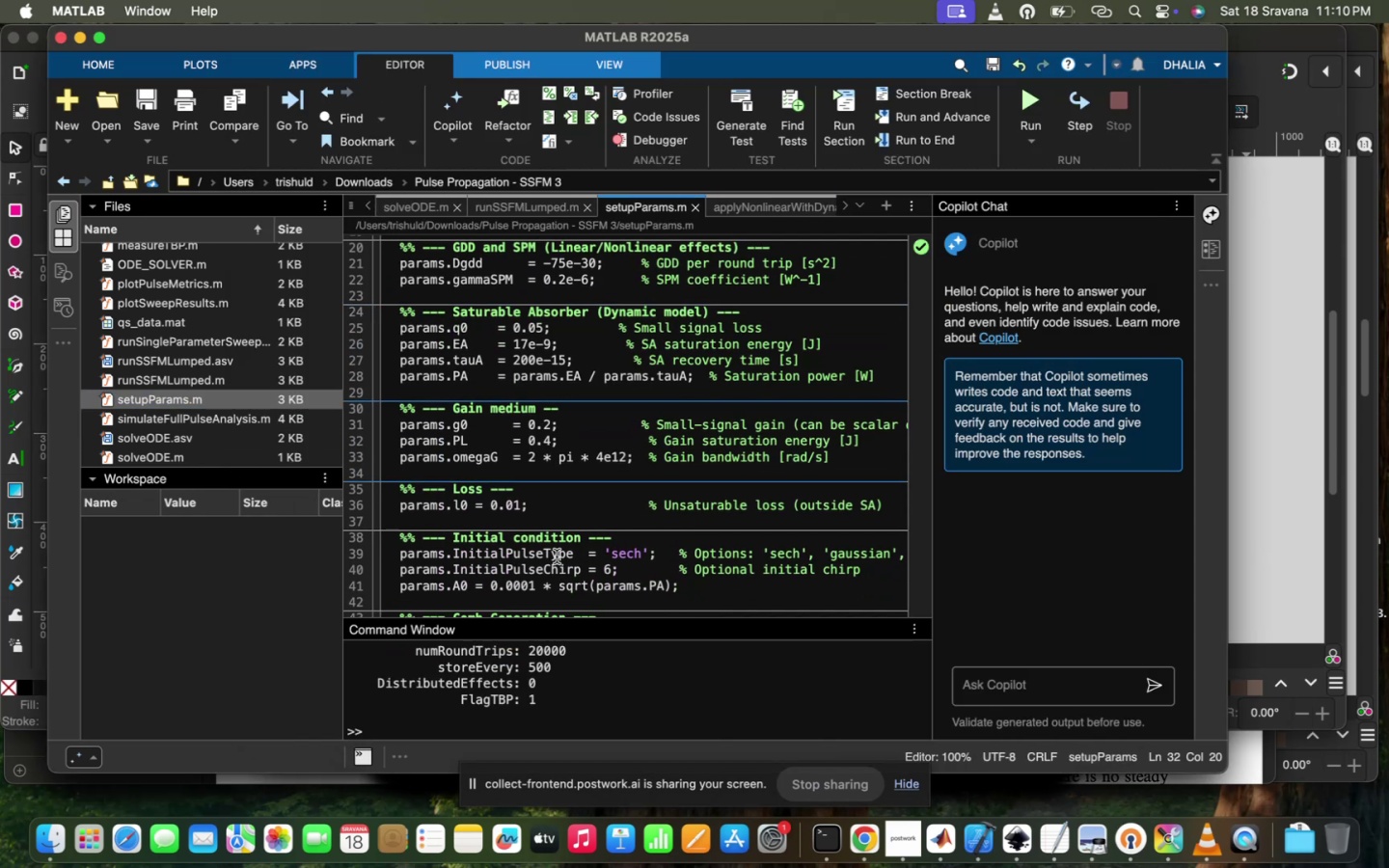 
key(ArrowRight)
 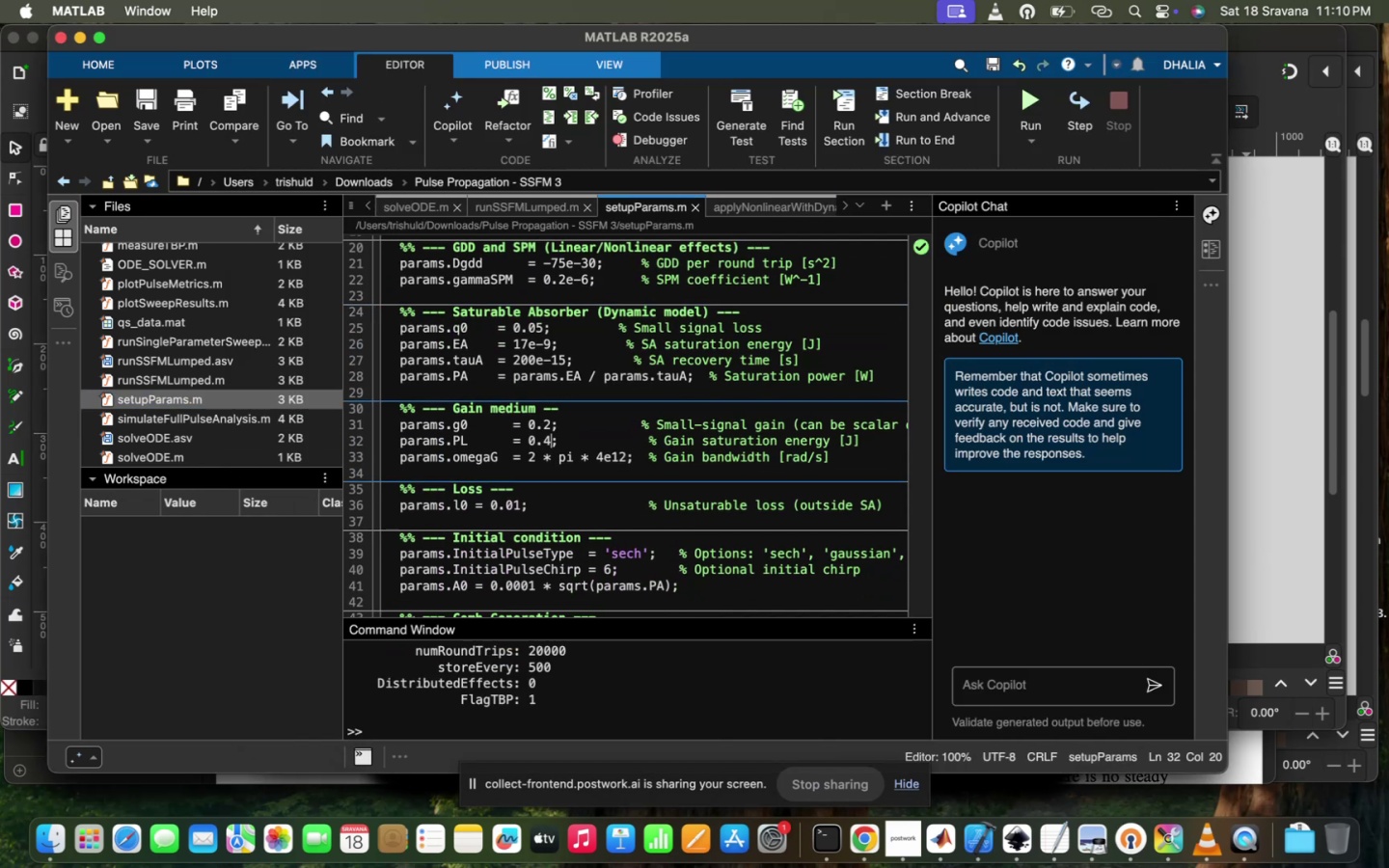 
key(Backspace)
 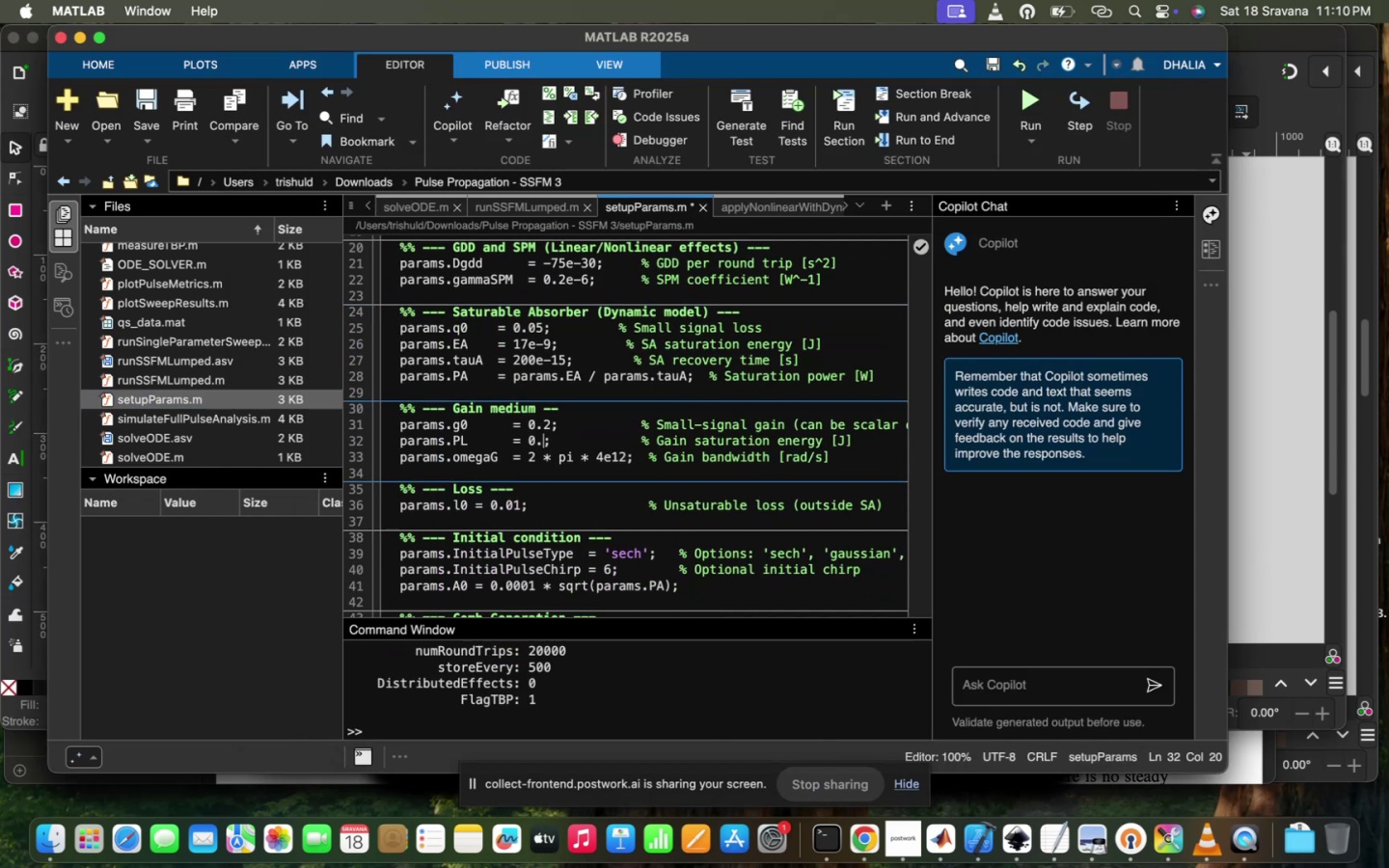 
key(8)
 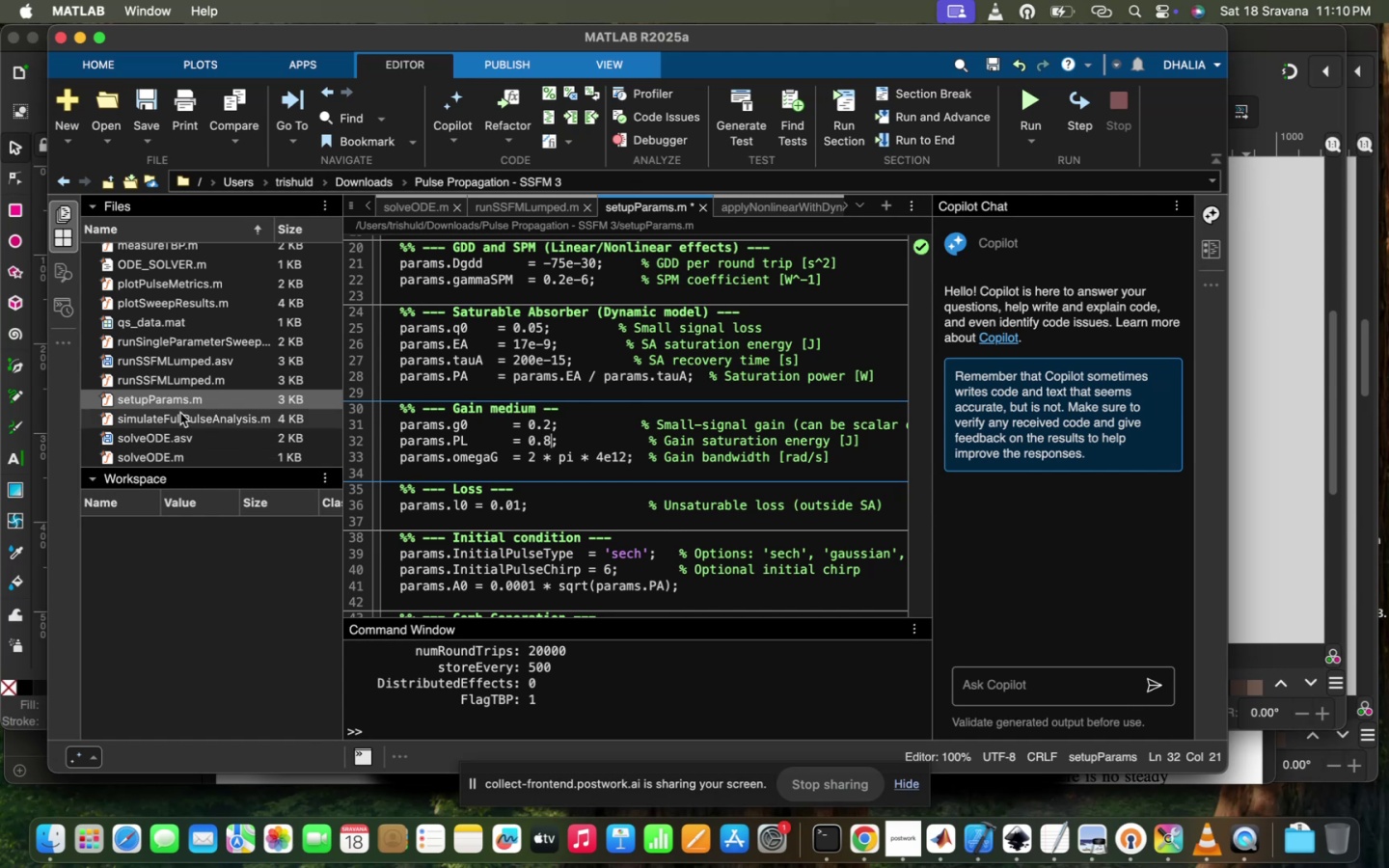 
double_click([179, 414])
 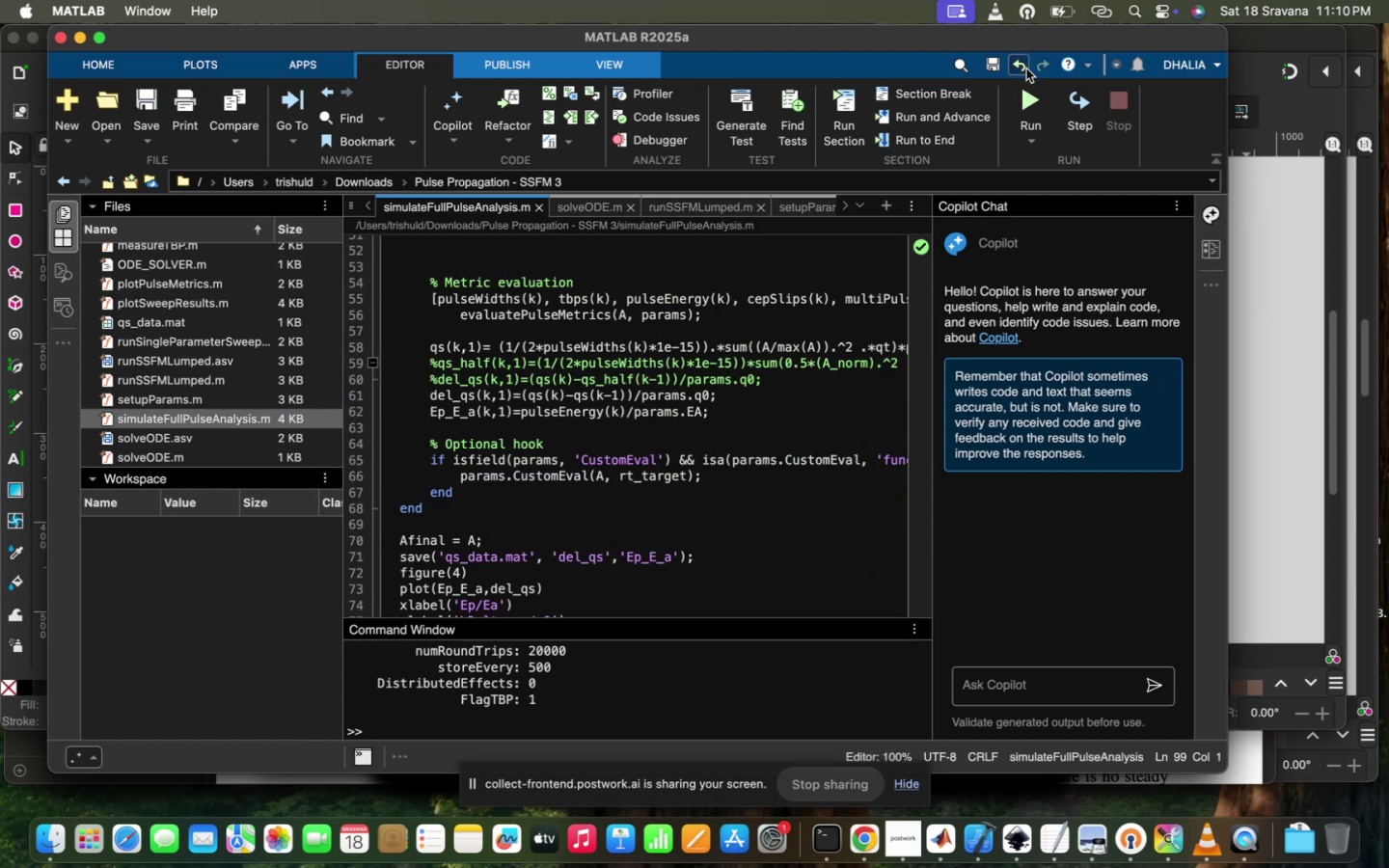 
left_click([1031, 84])
 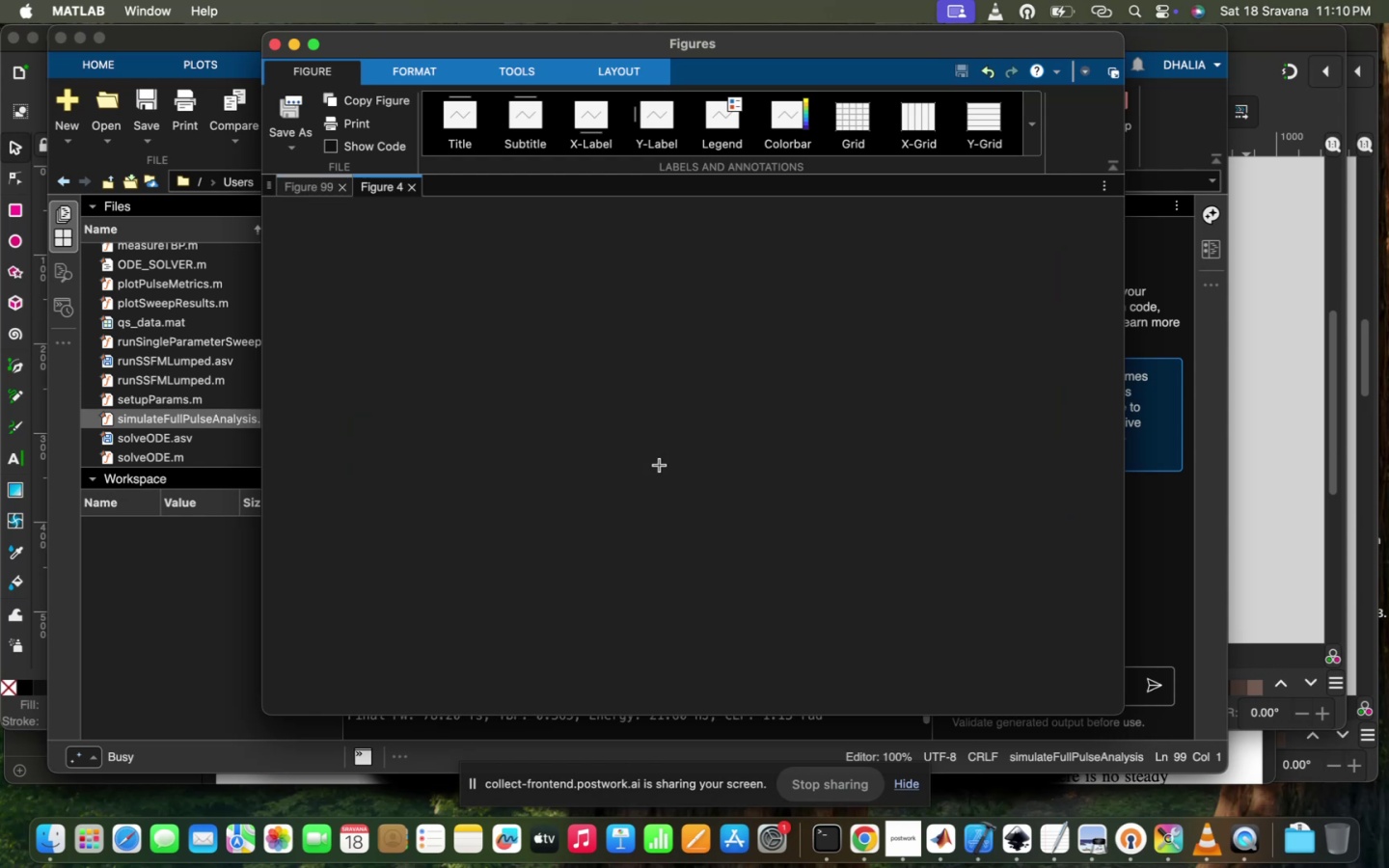 
wait(21.15)
 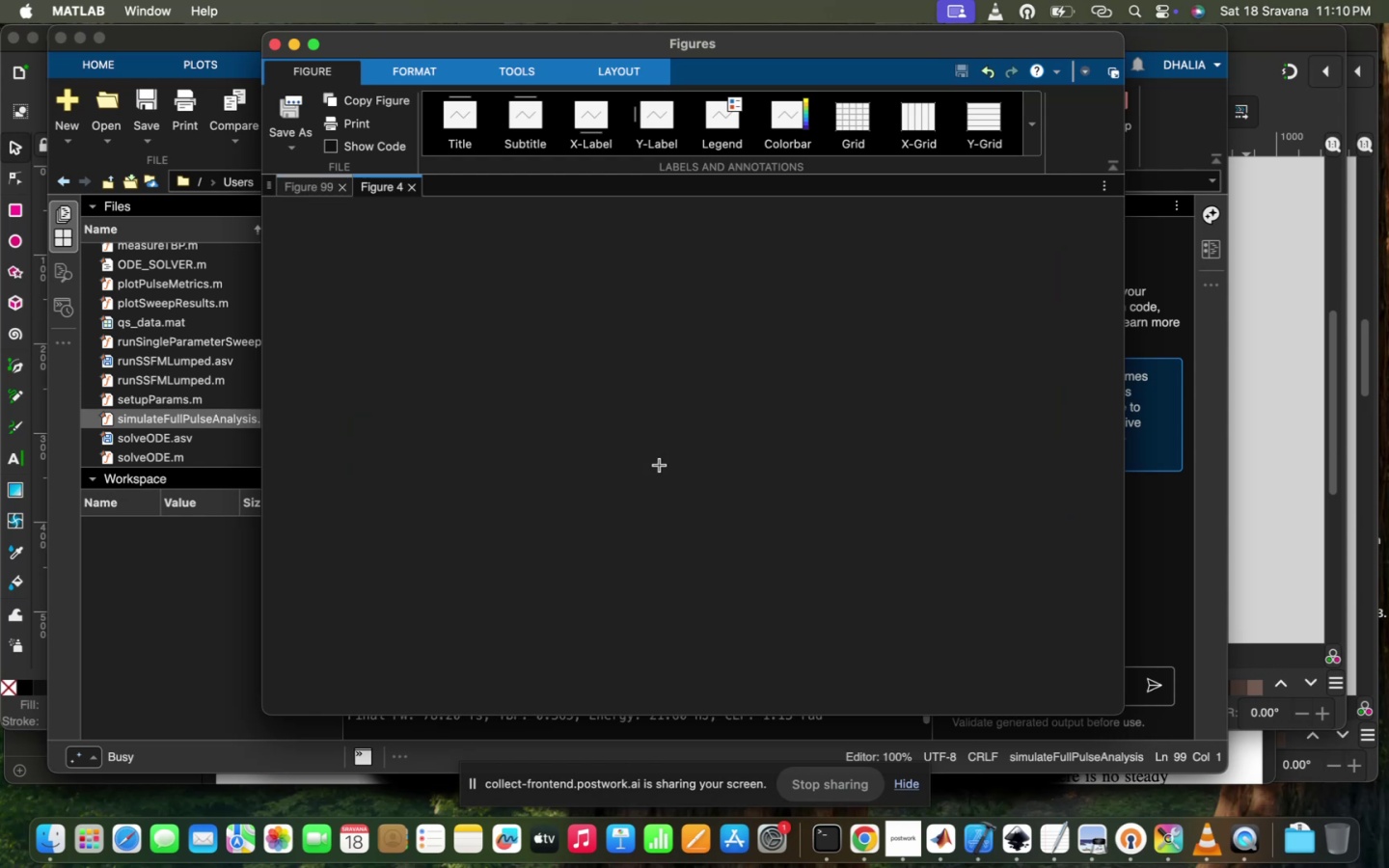 
left_click([629, 417])
 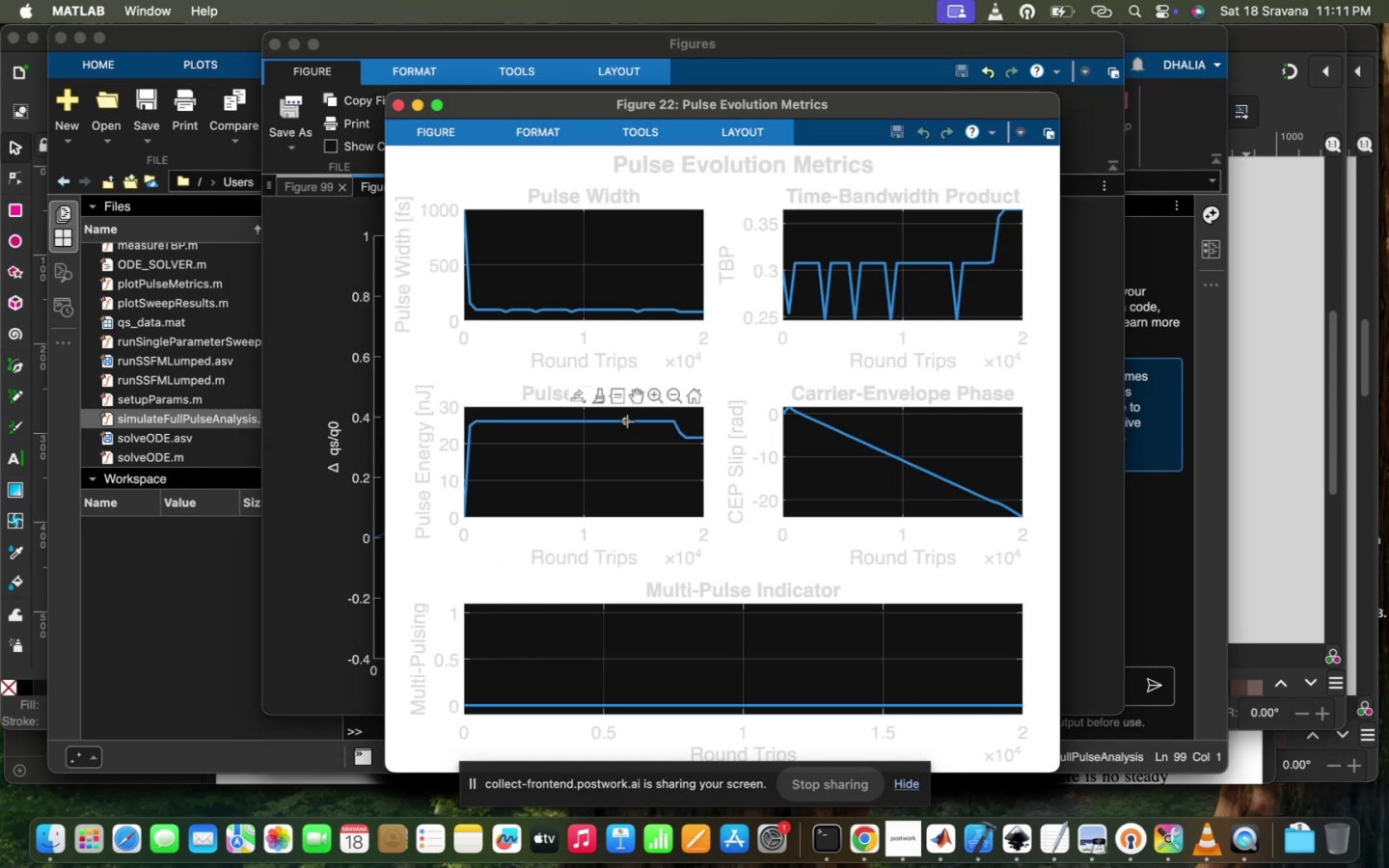 
left_click([627, 420])
 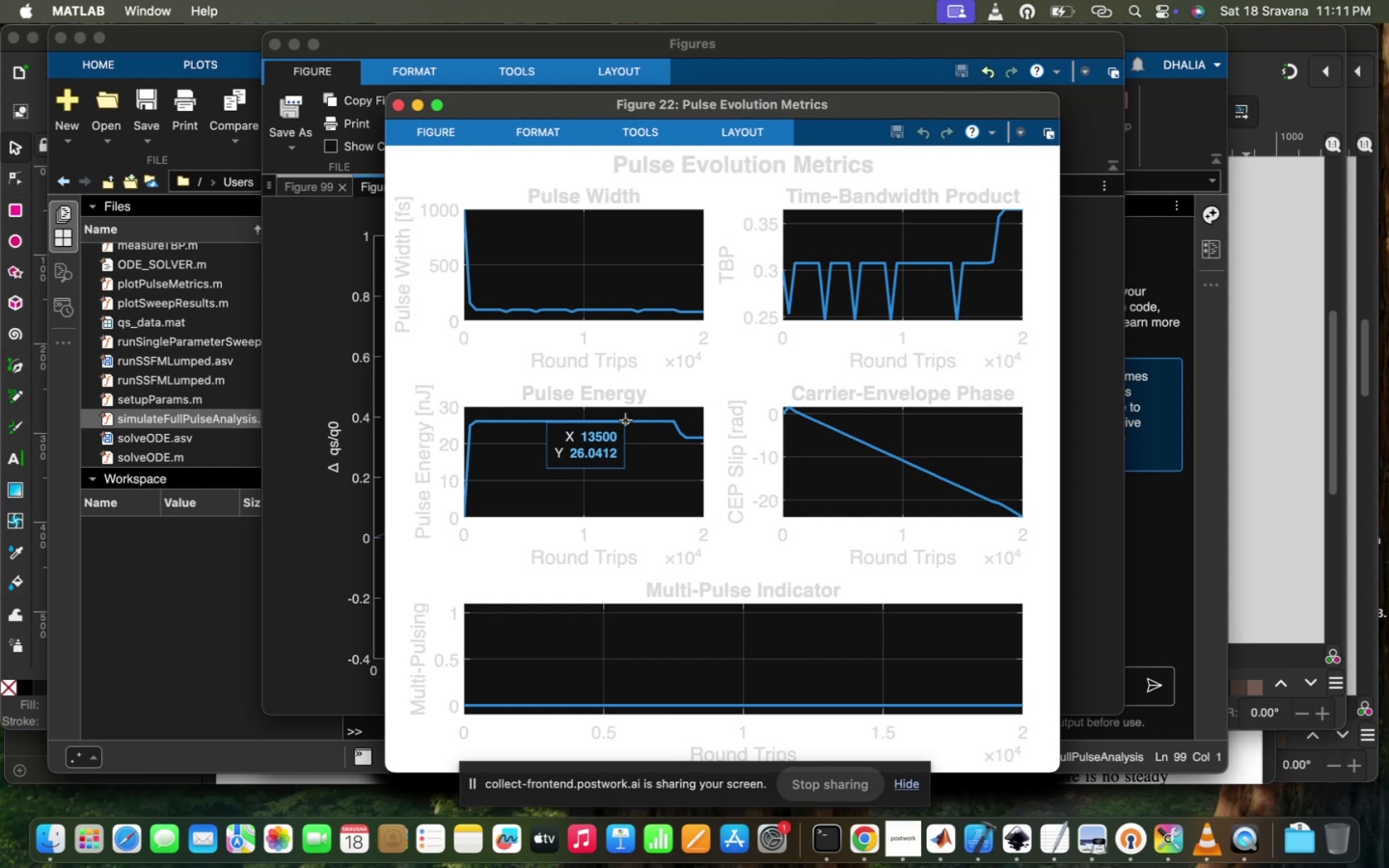 
wait(6.72)
 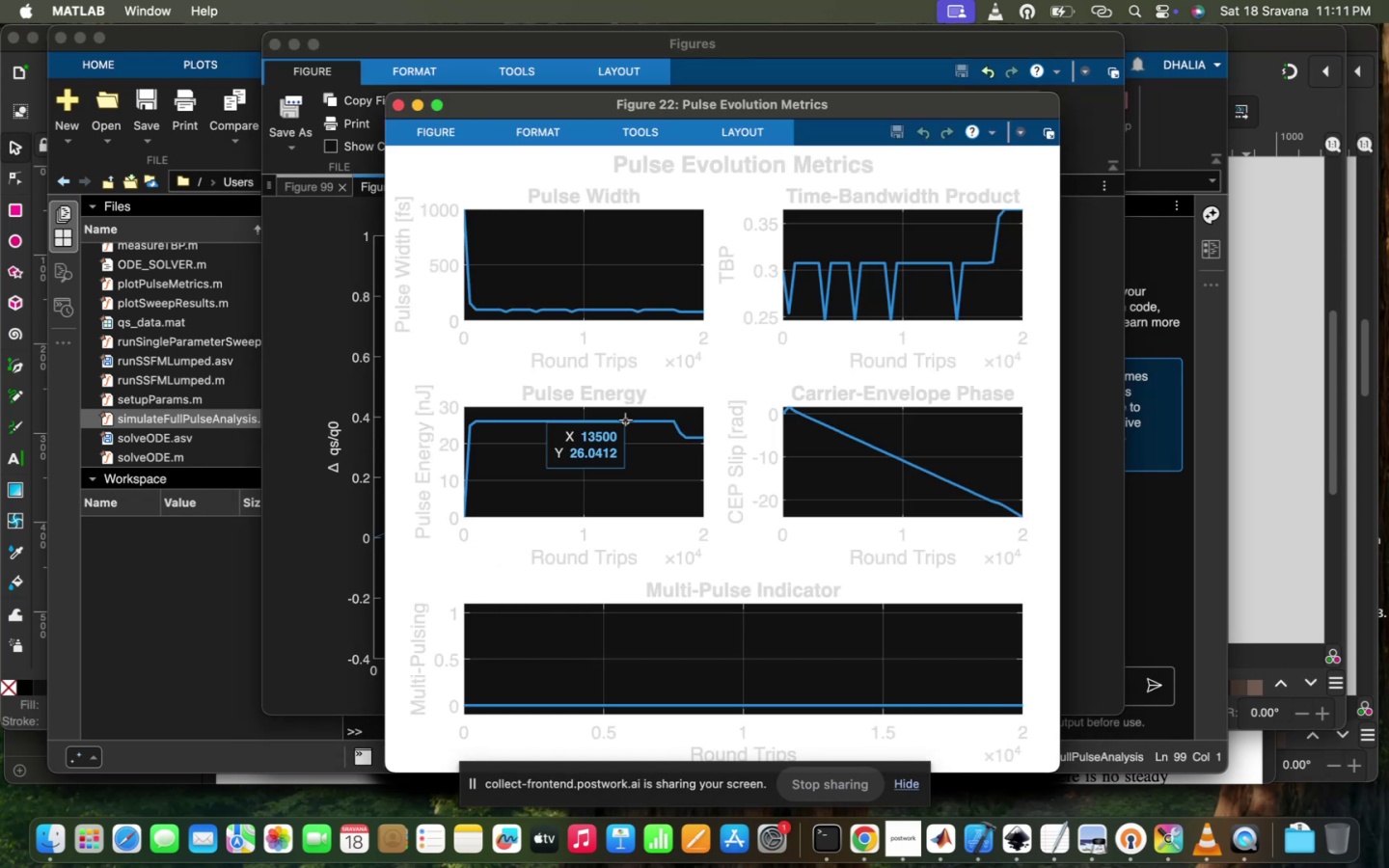 
left_click([675, 309])
 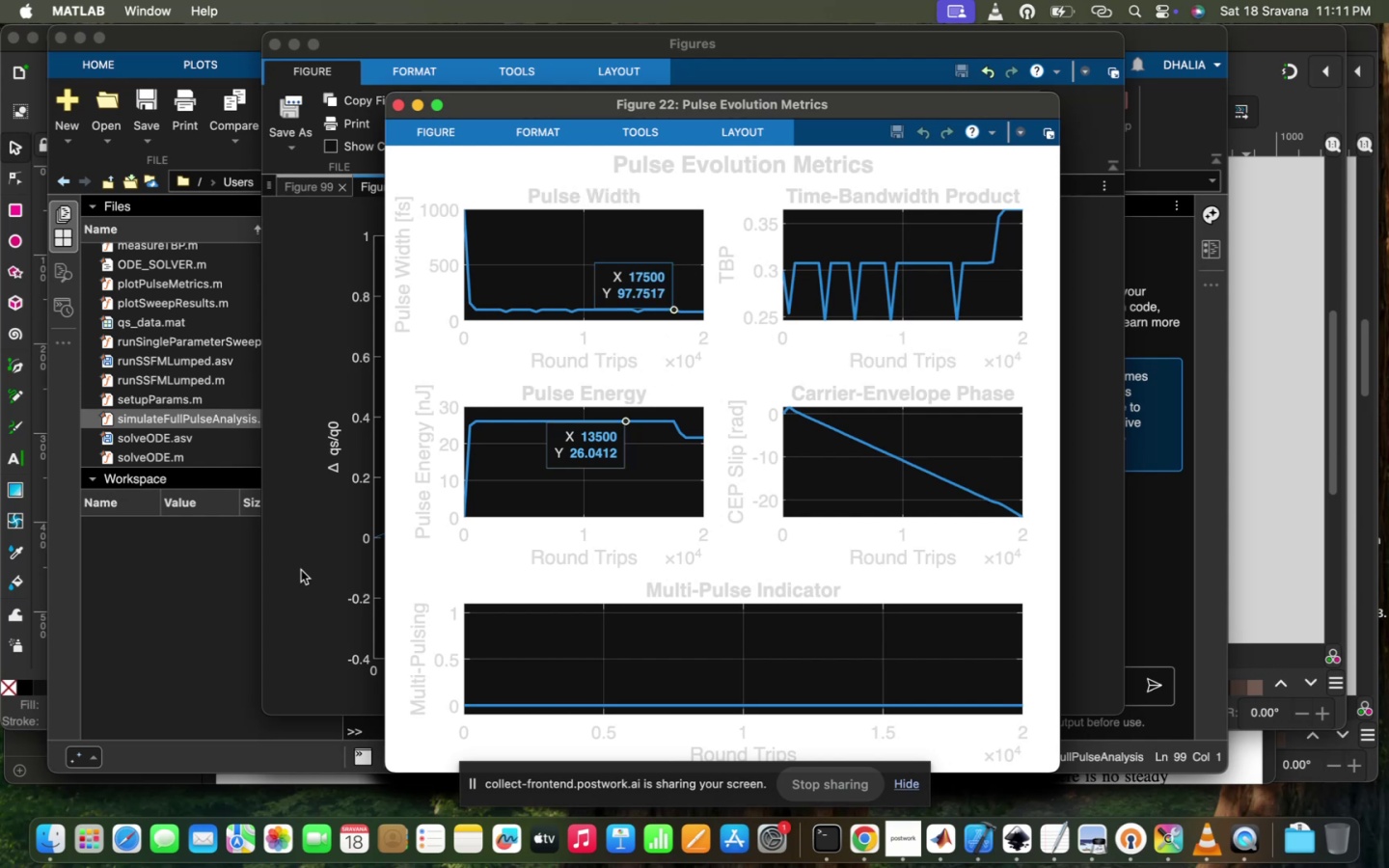 
left_click([301, 570])
 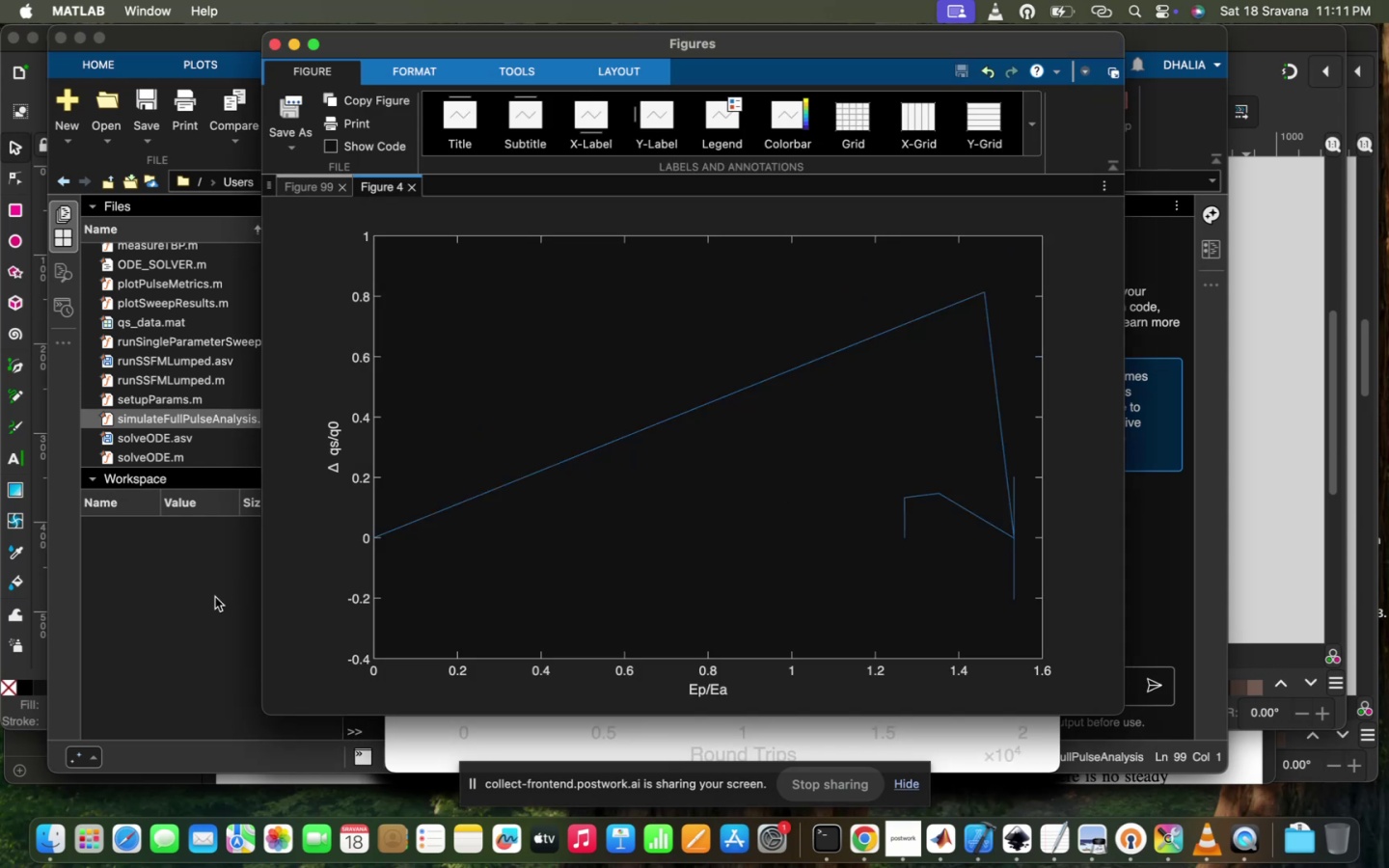 
double_click([214, 597])
 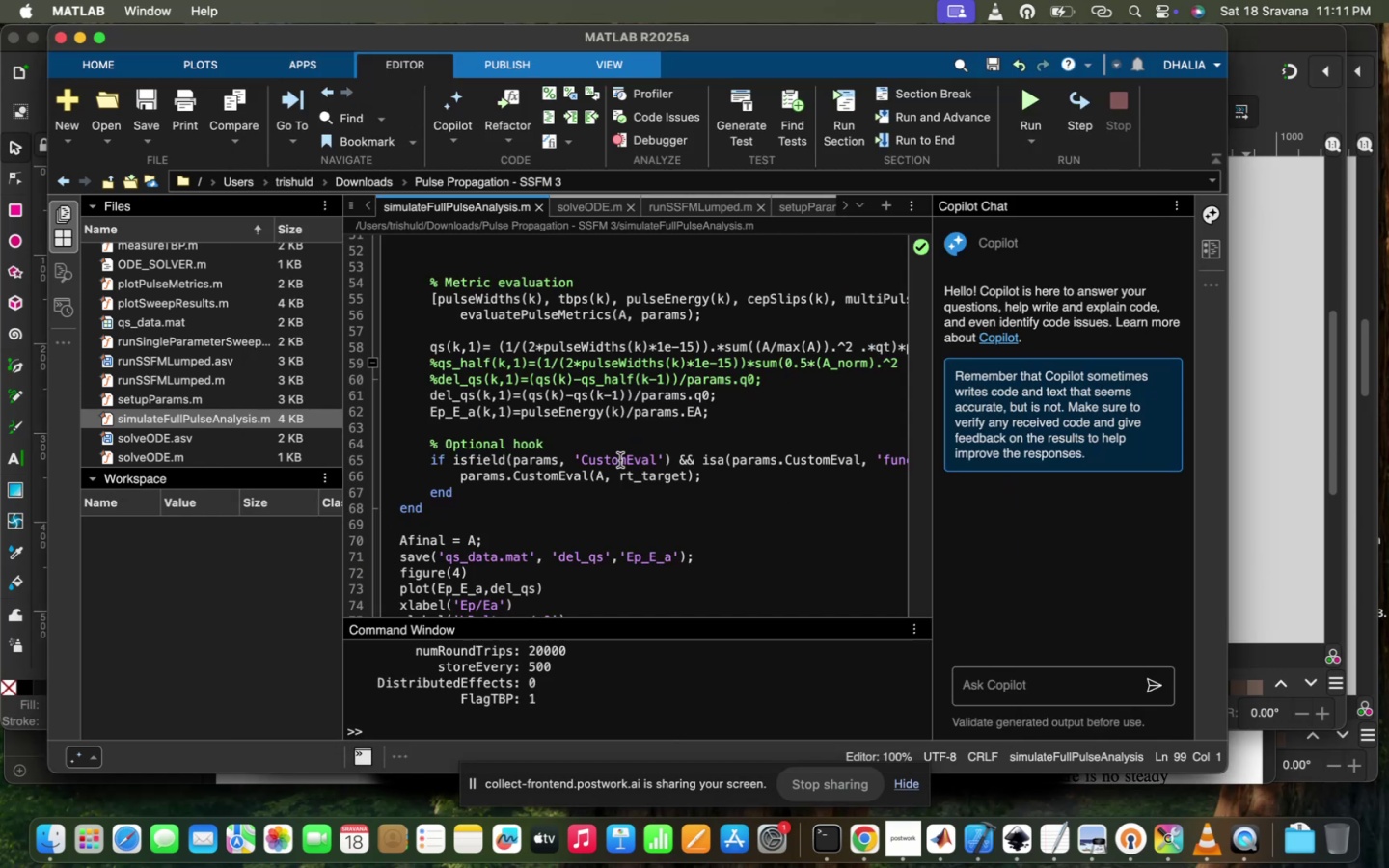 
scroll: coordinate [472, 409], scroll_direction: up, amount: 248.0
 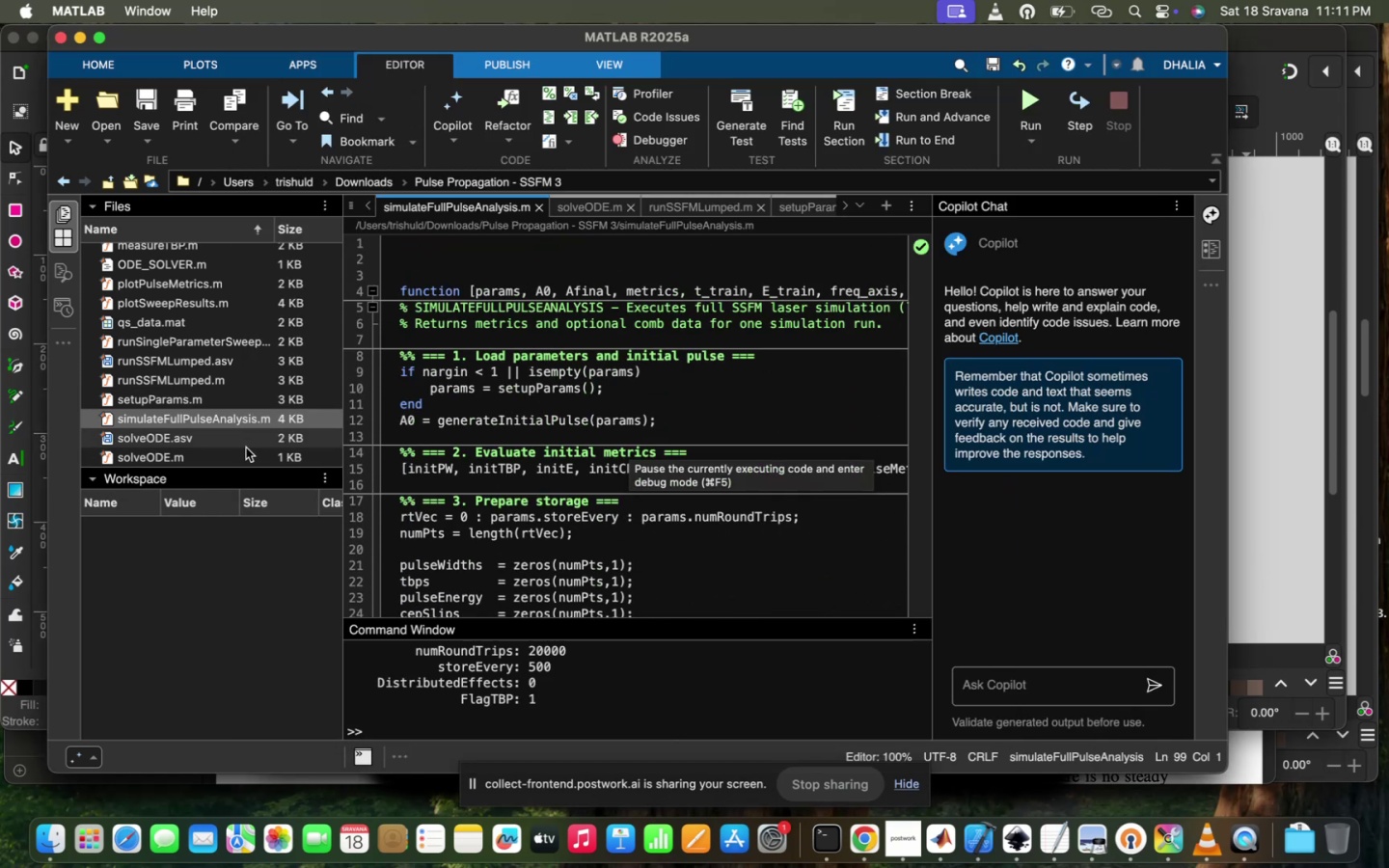 
double_click([242, 455])
 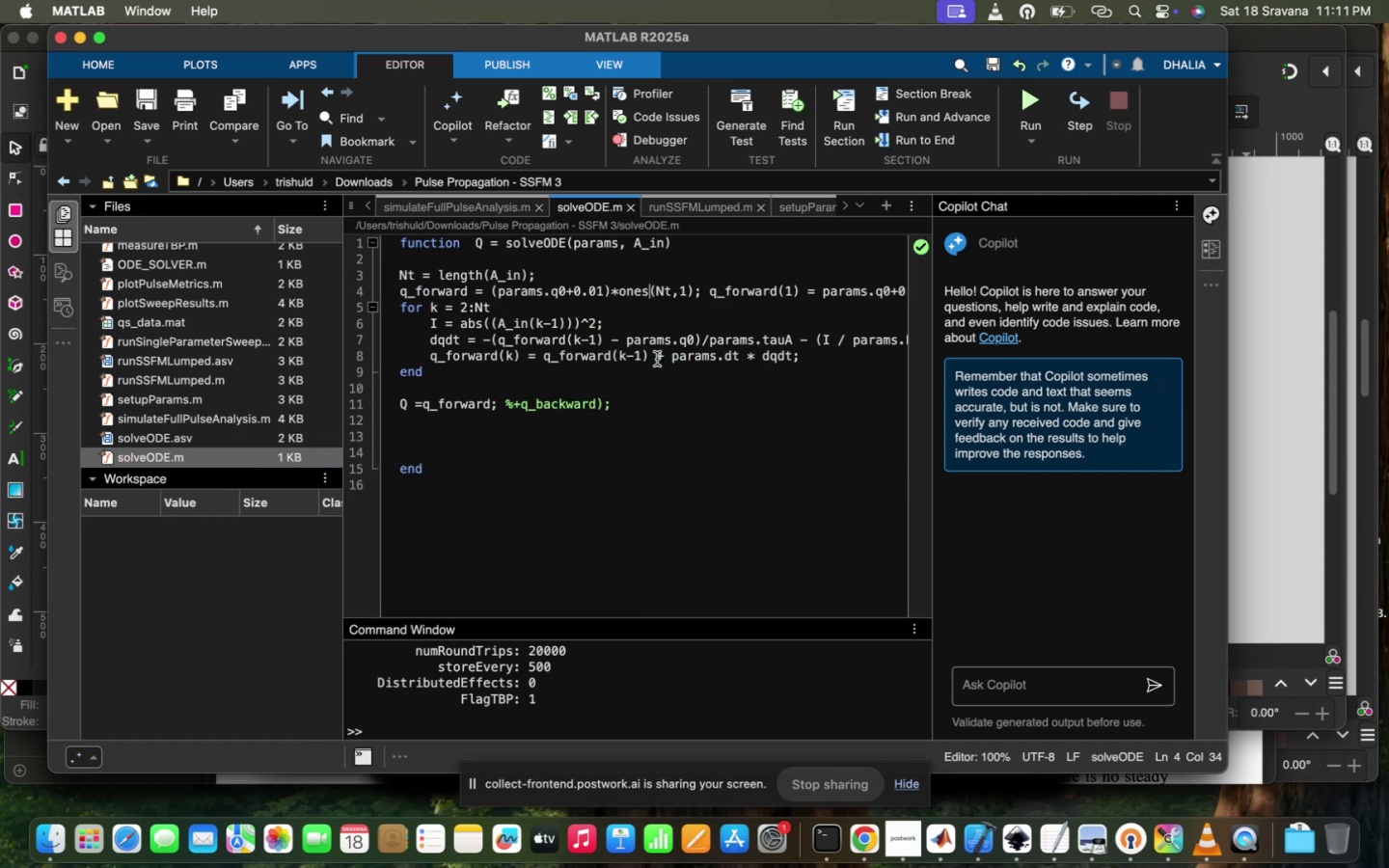 
scroll: coordinate [270, 330], scroll_direction: up, amount: 80.0
 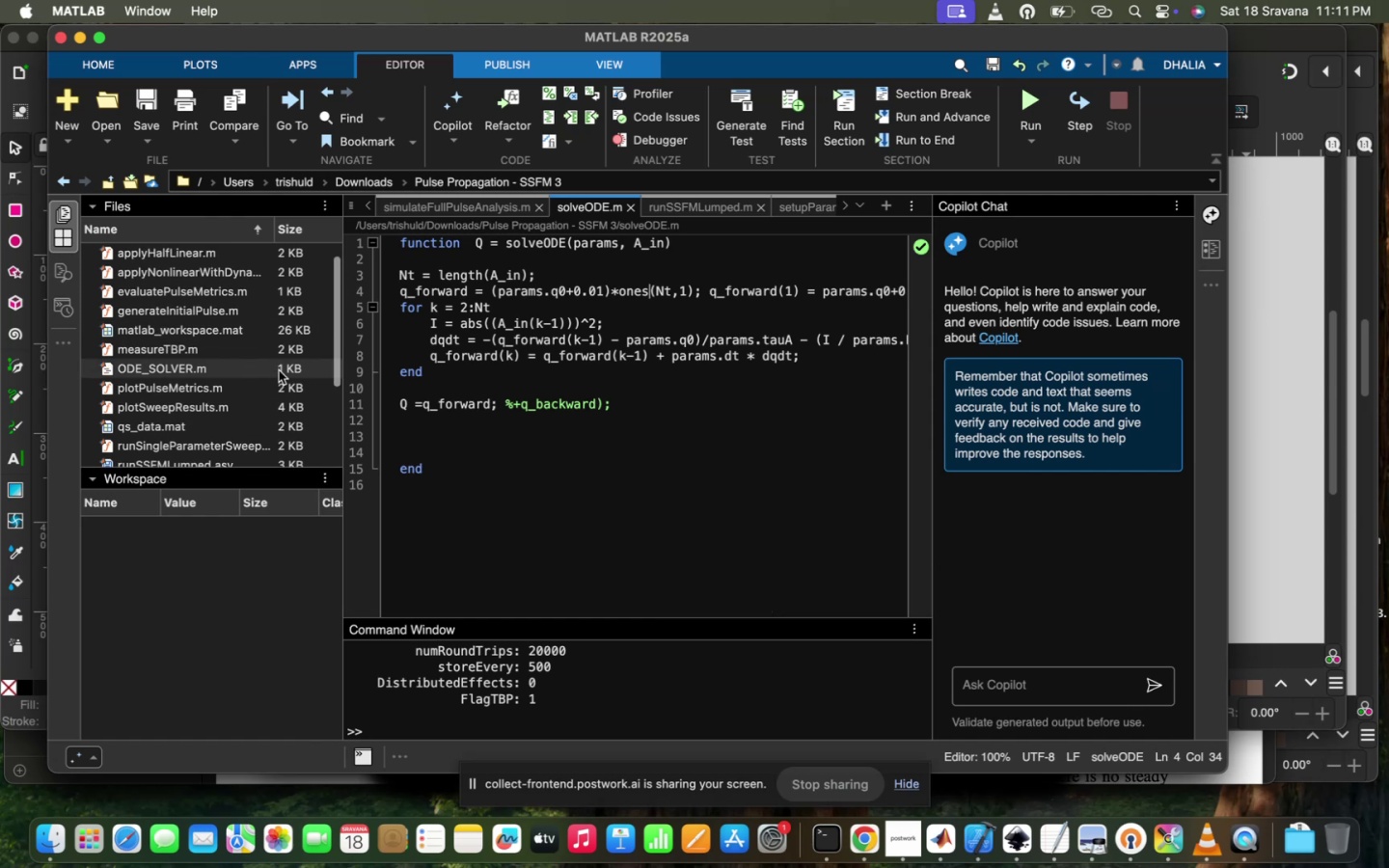 
scroll: coordinate [279, 370], scroll_direction: up, amount: 25.0
 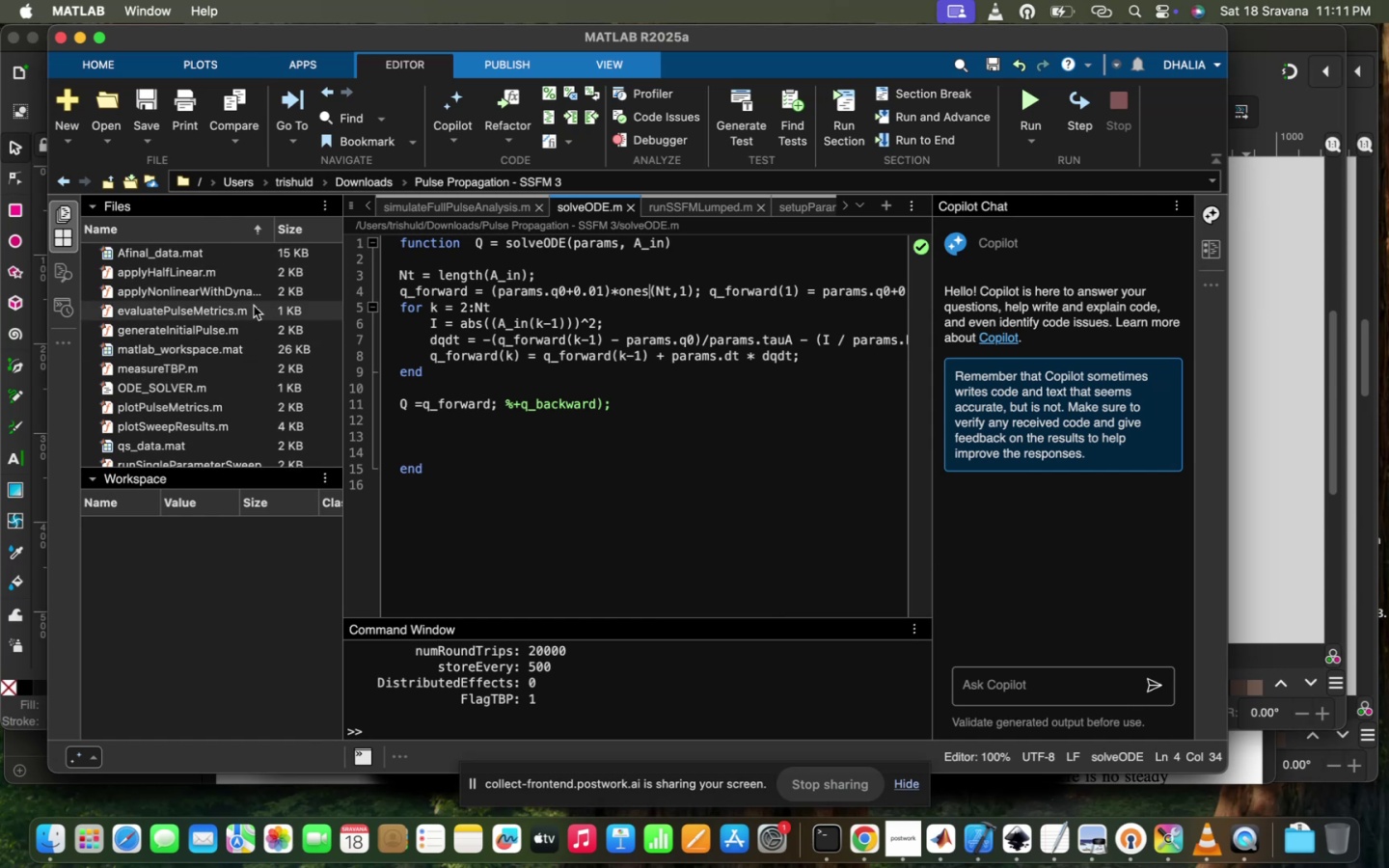 
scroll: coordinate [230, 397], scroll_direction: down, amount: 9.0
 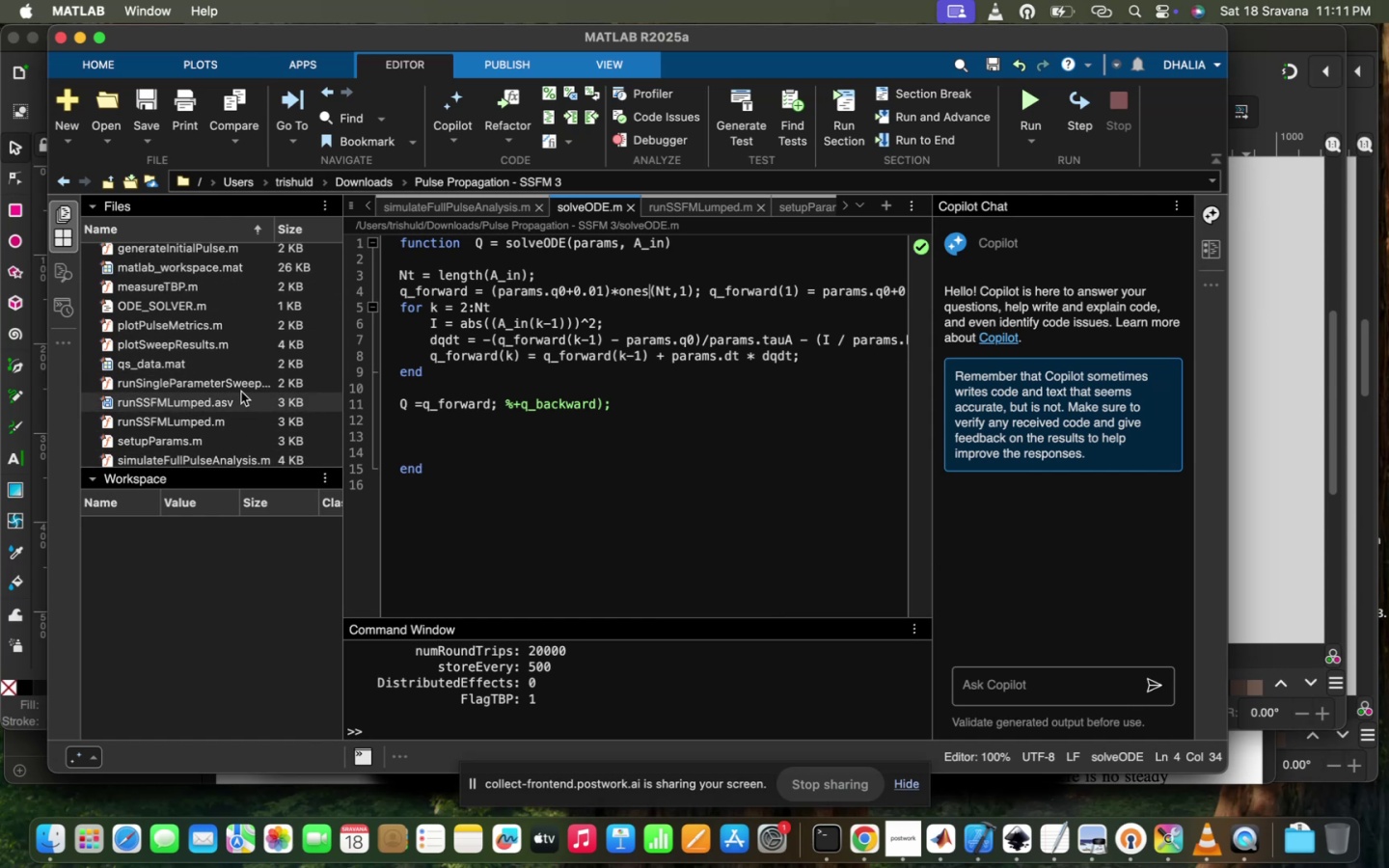 
double_click([237, 418])
 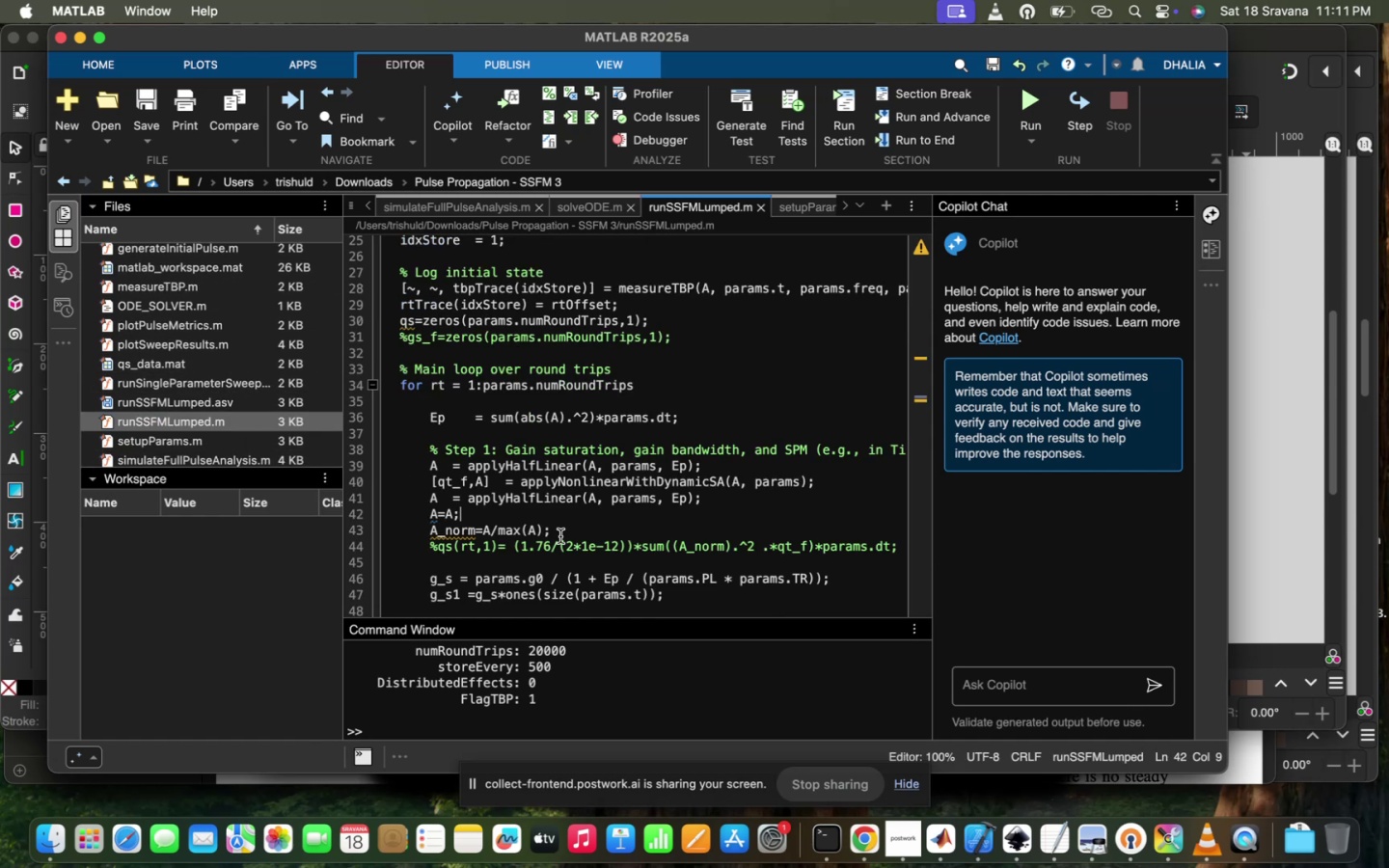 
scroll: coordinate [535, 531], scroll_direction: down, amount: 38.0
 